 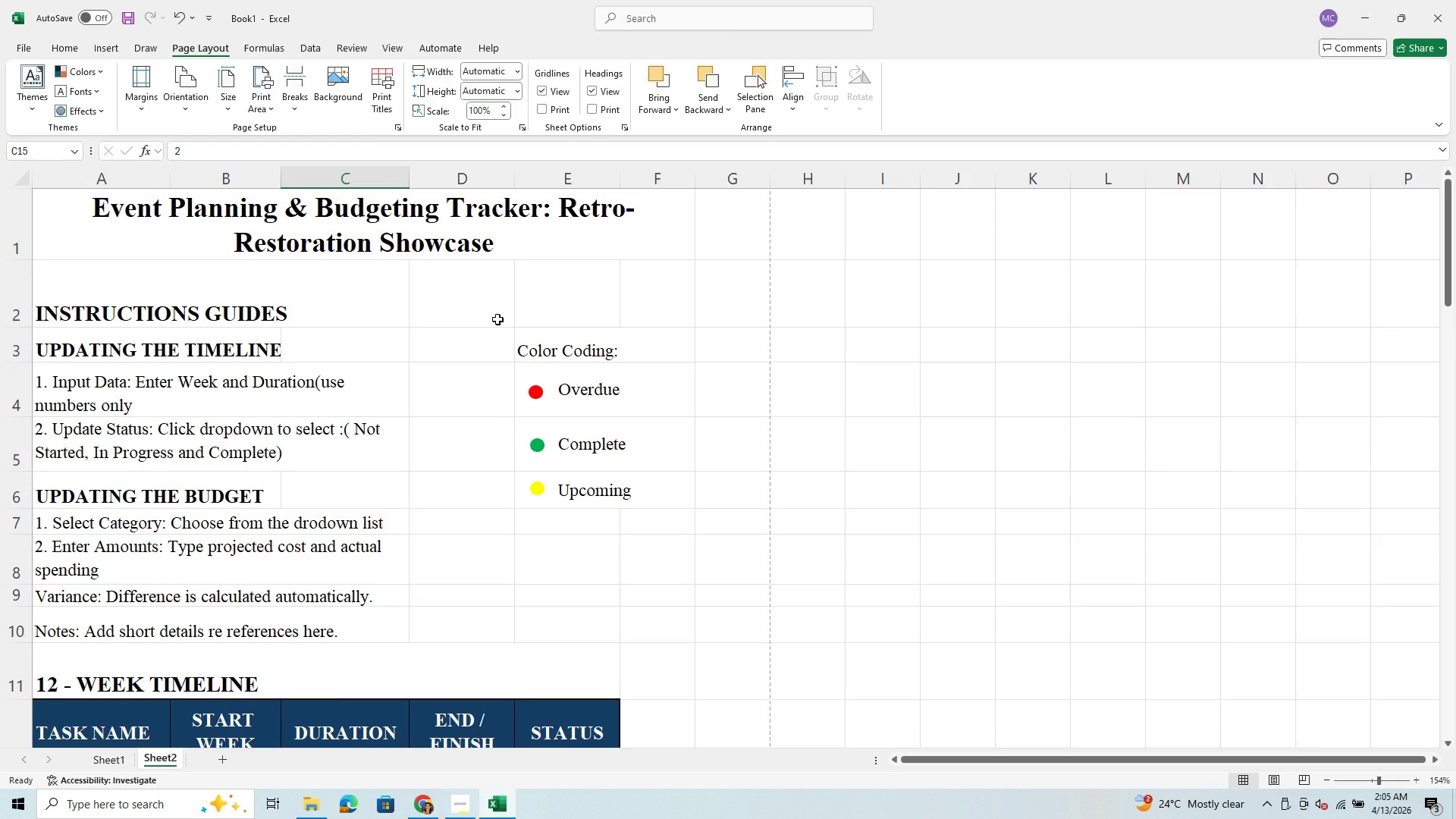 
scroll: coordinate [682, 494], scroll_direction: down, amount: 16.0
 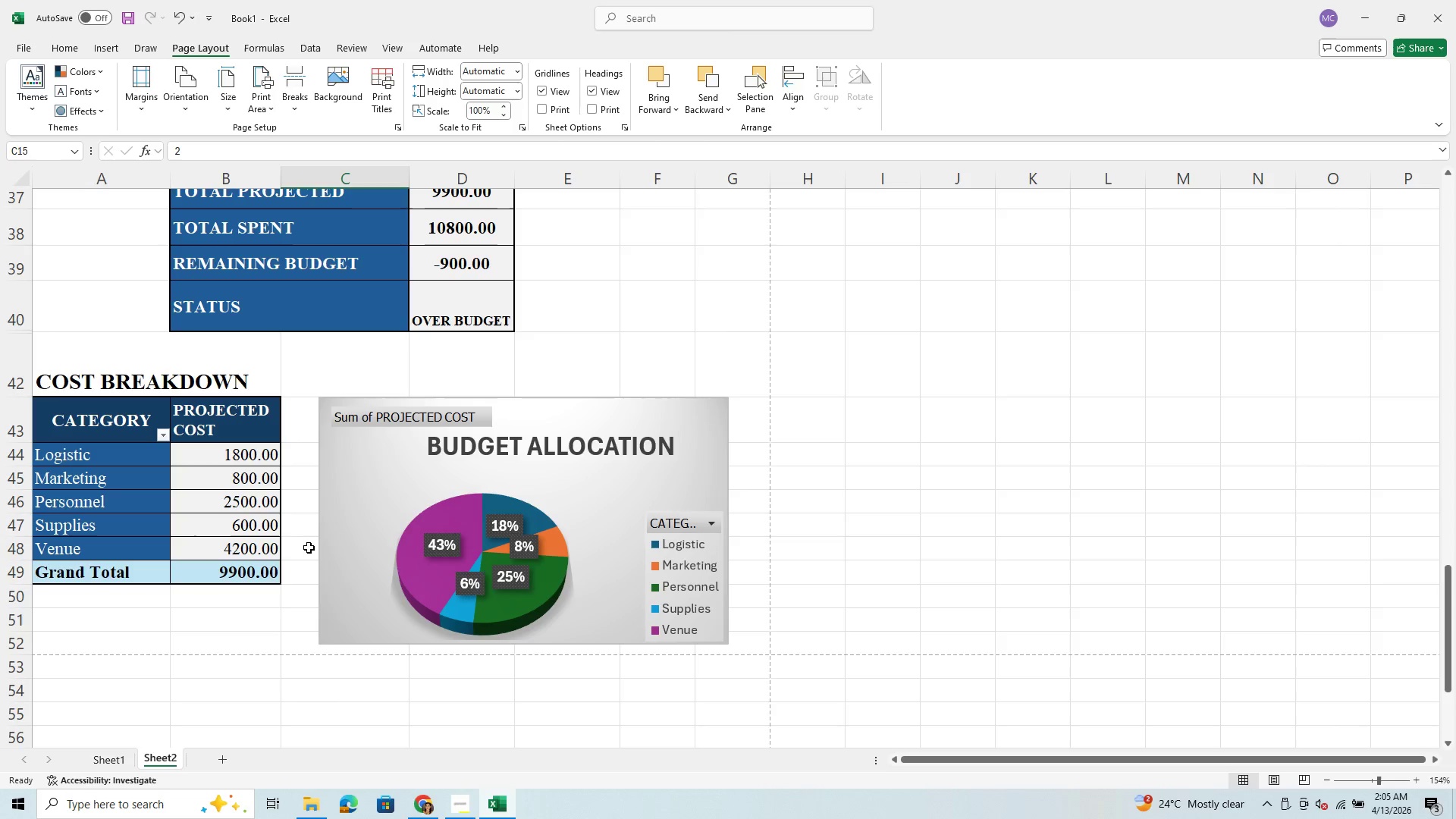 
wait(7.27)
 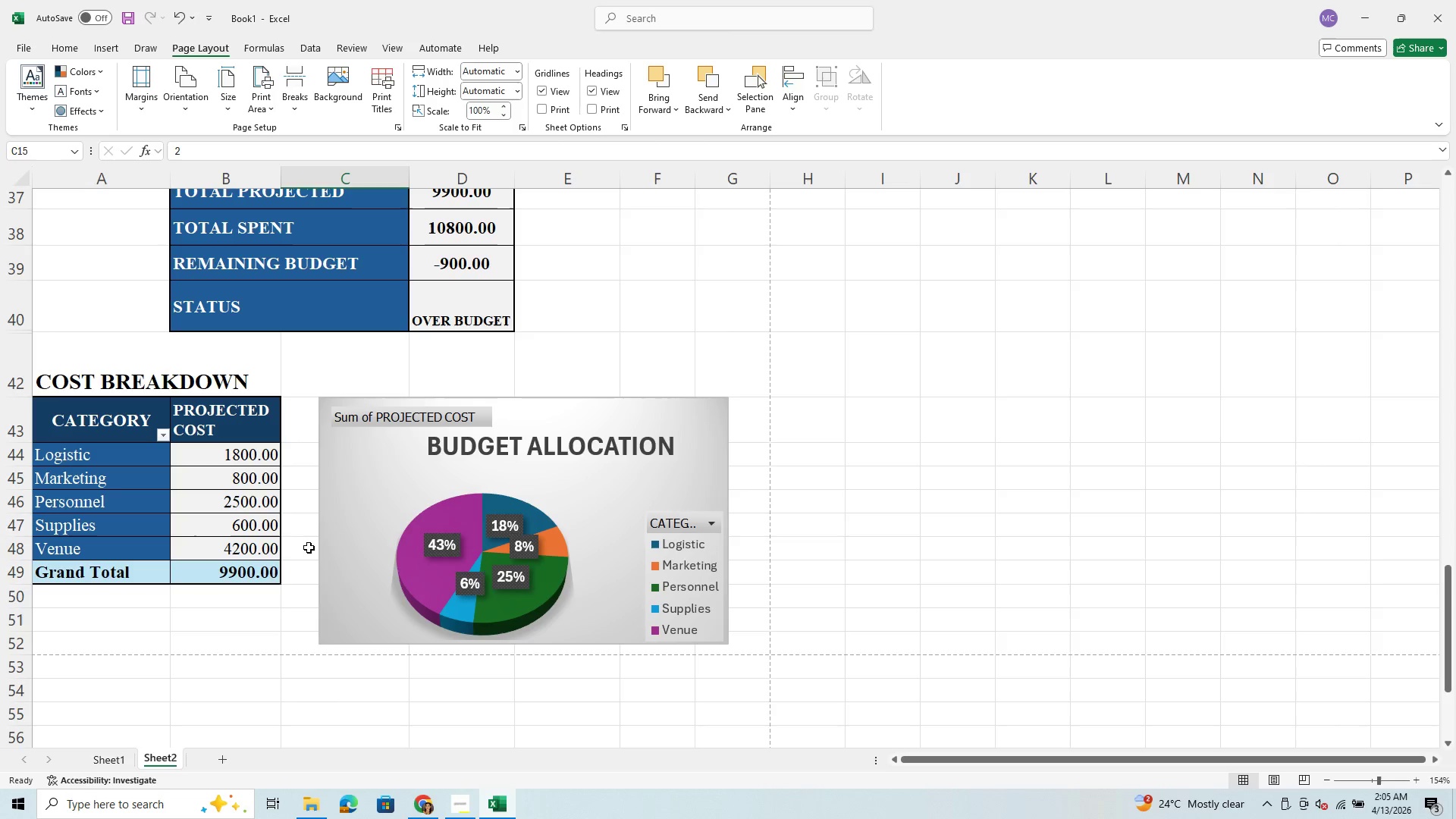 
right_click([102, 757])
 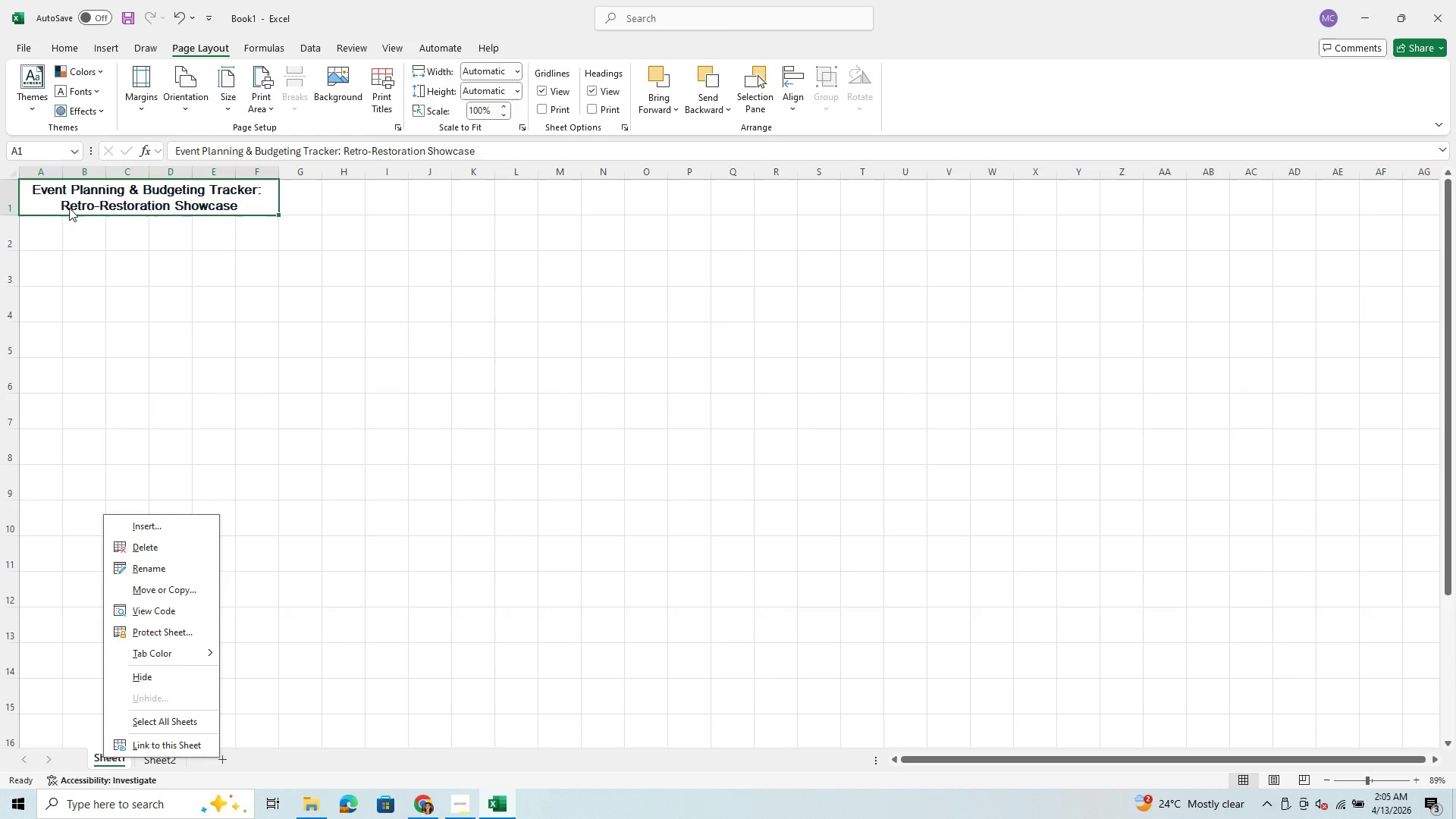 
right_click([33, 206])
 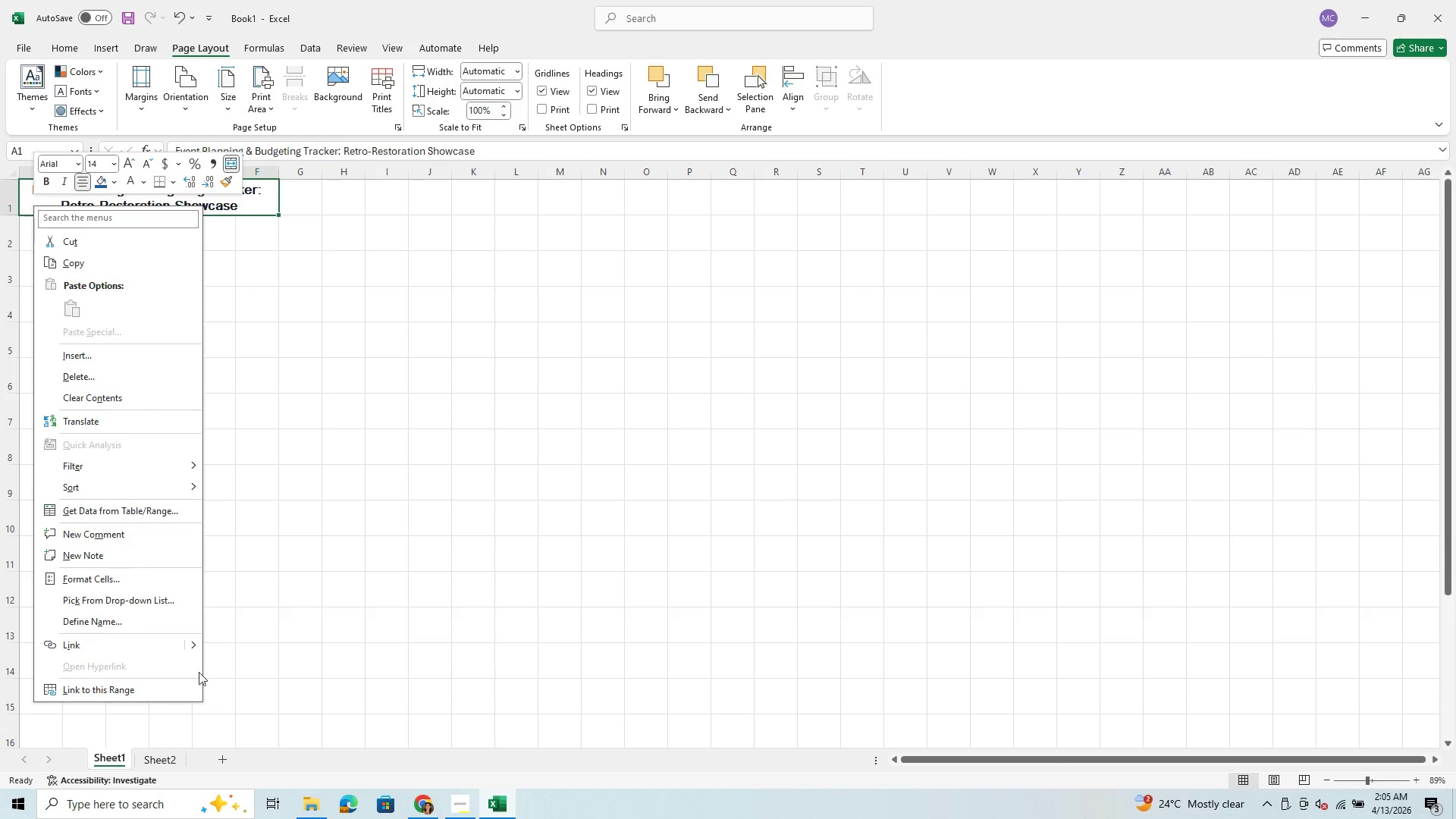 
right_click([123, 762])
 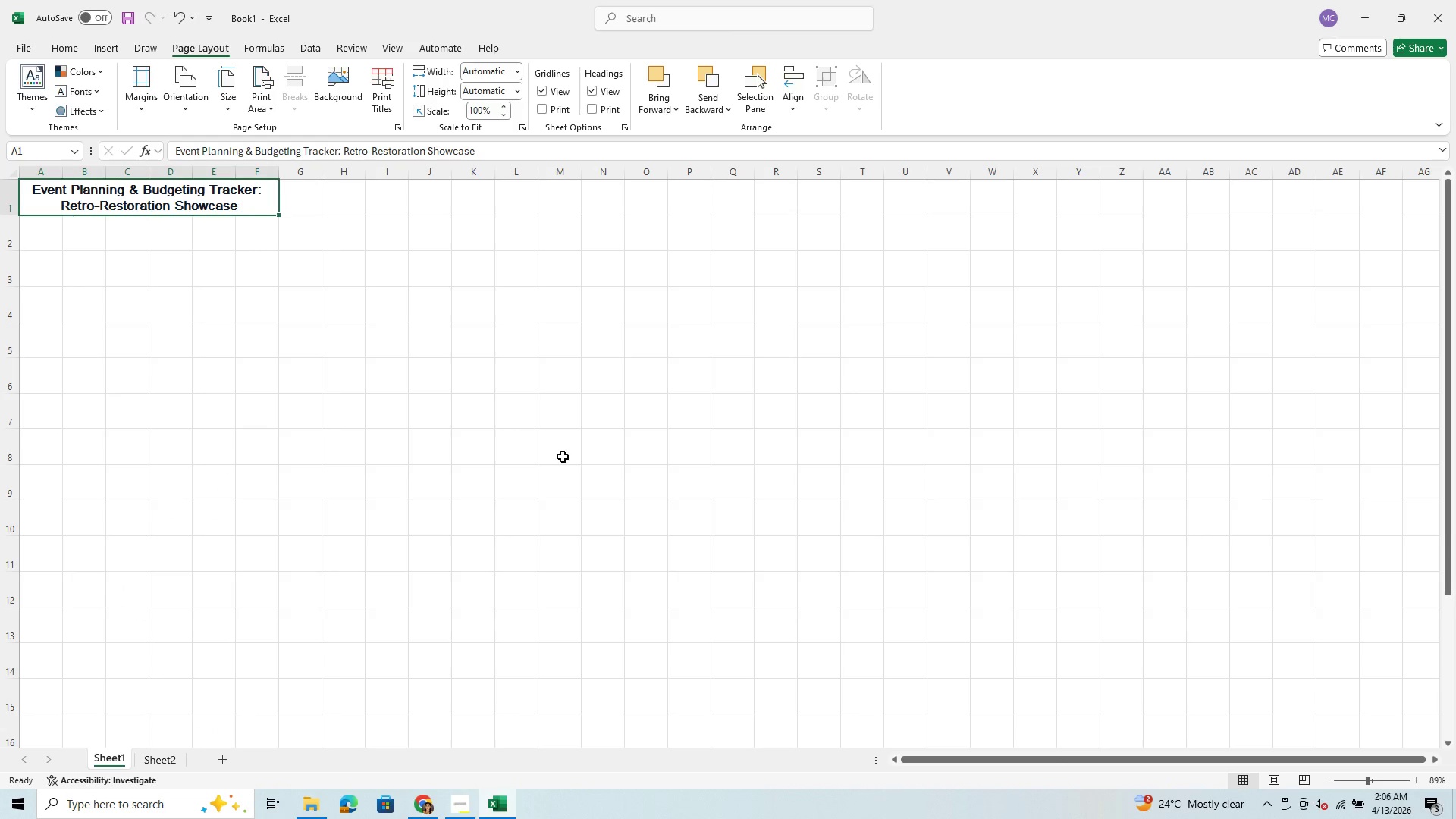 
right_click([106, 767])
 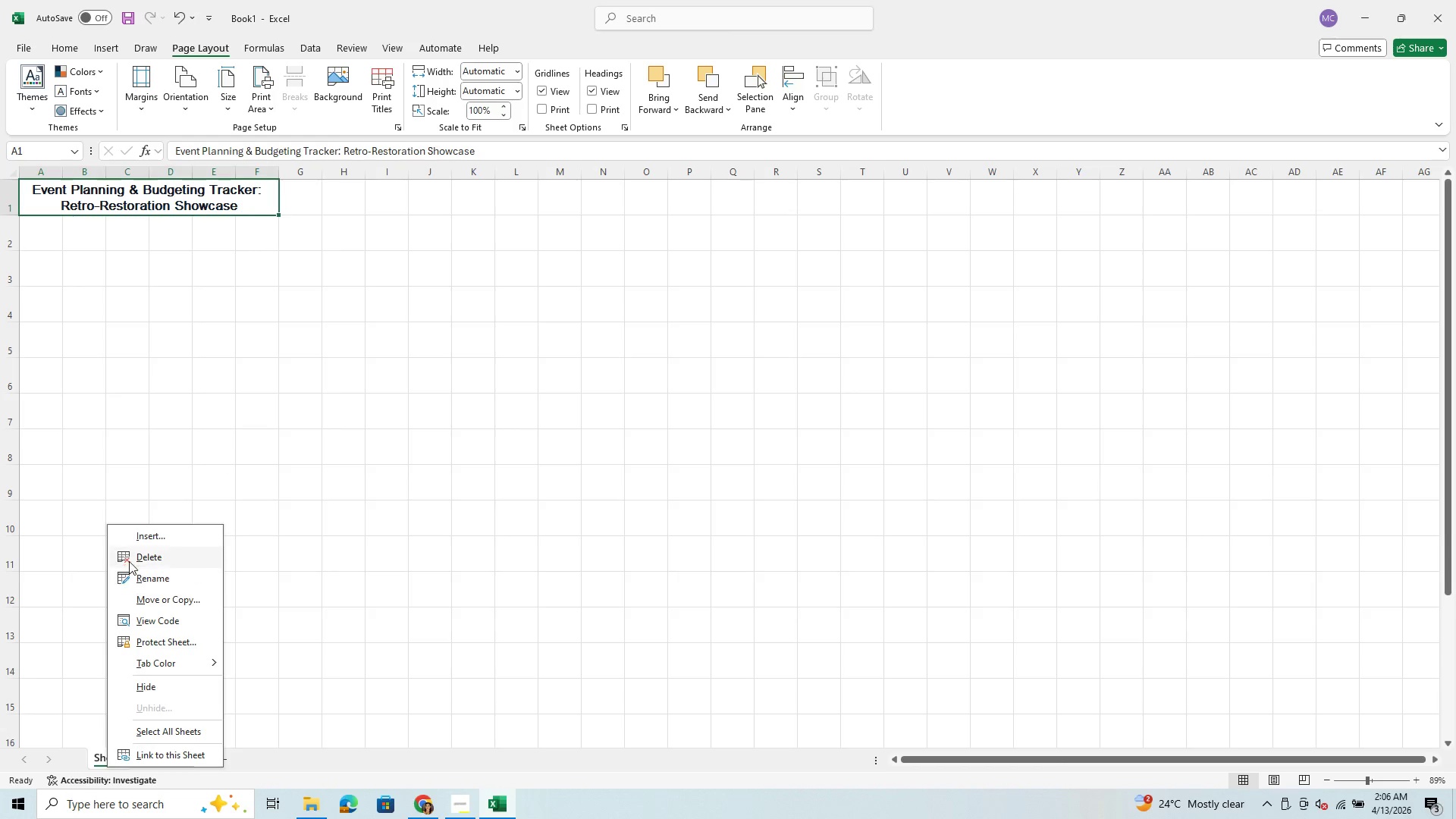 
left_click([134, 559])
 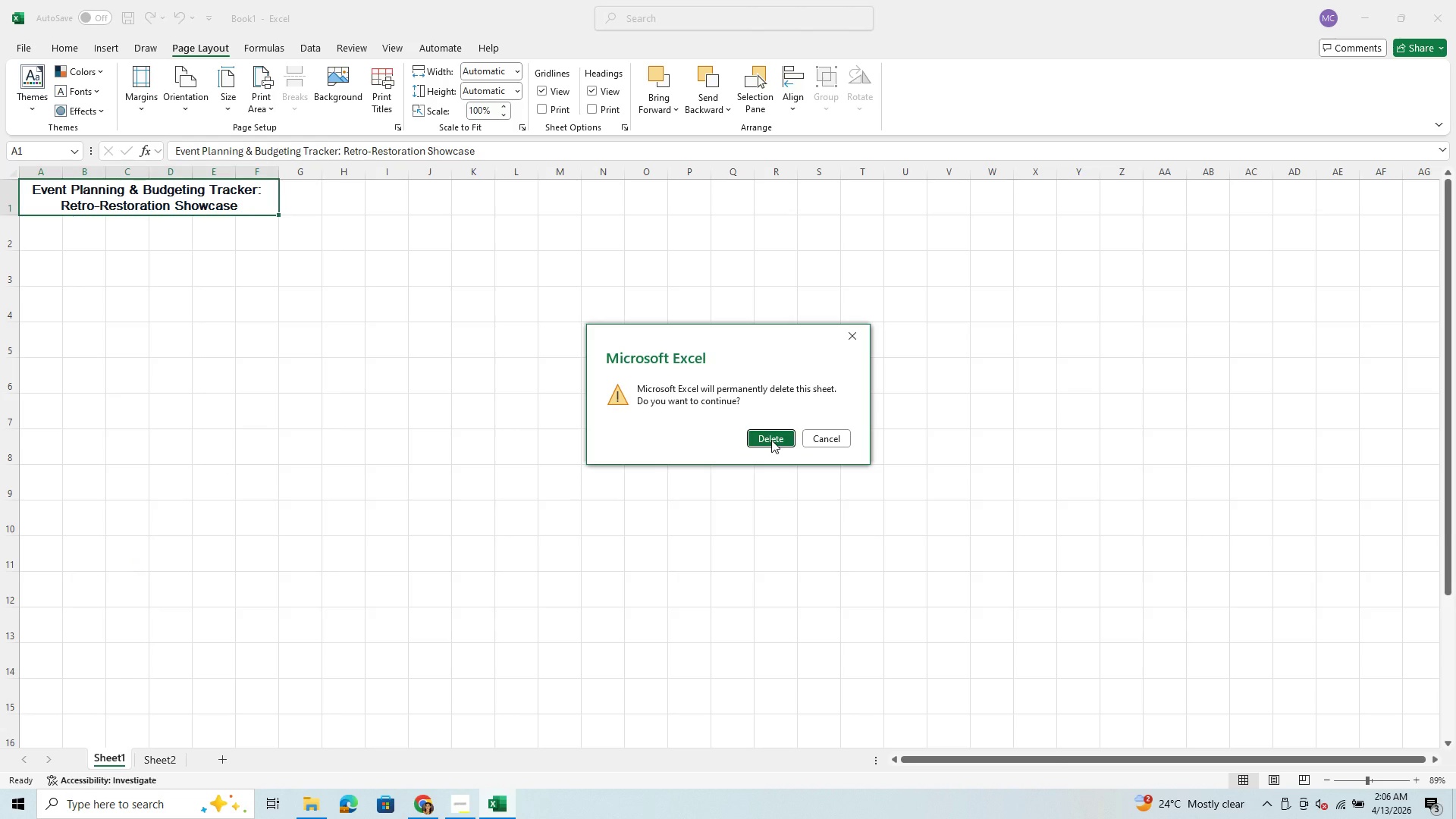 
left_click([771, 440])
 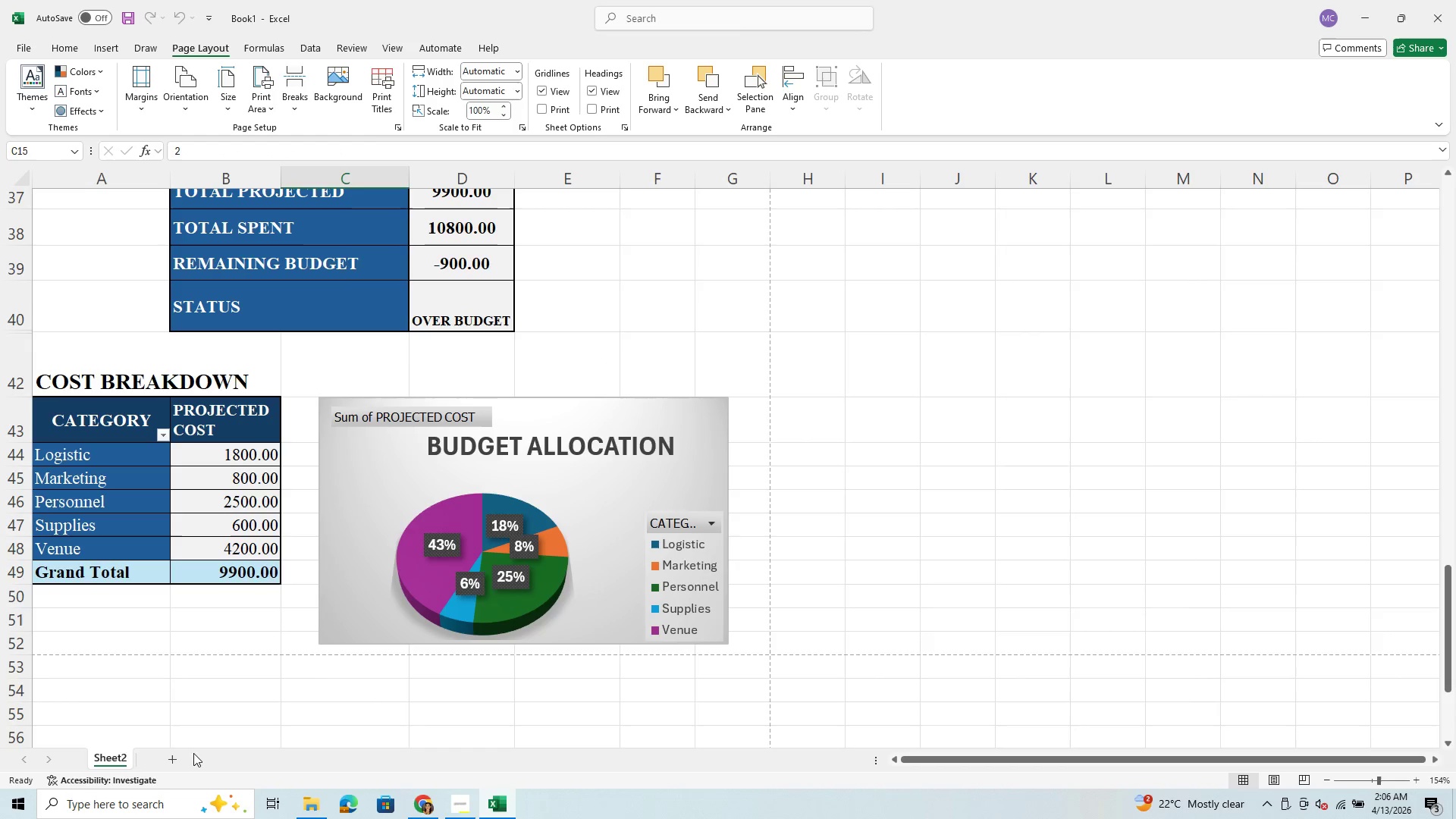 
wait(5.83)
 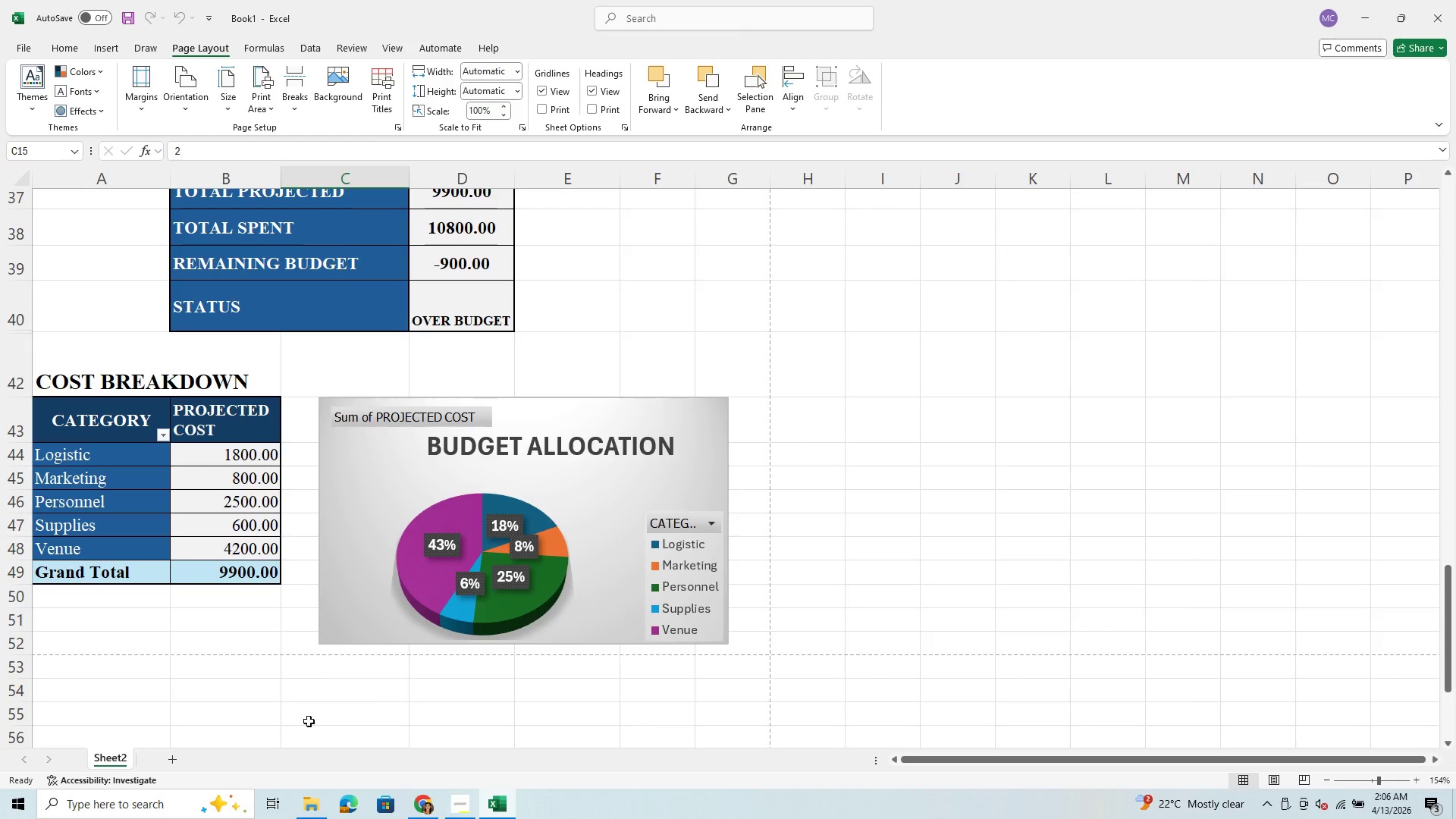 
scroll: coordinate [277, 509], scroll_direction: up, amount: 26.0
 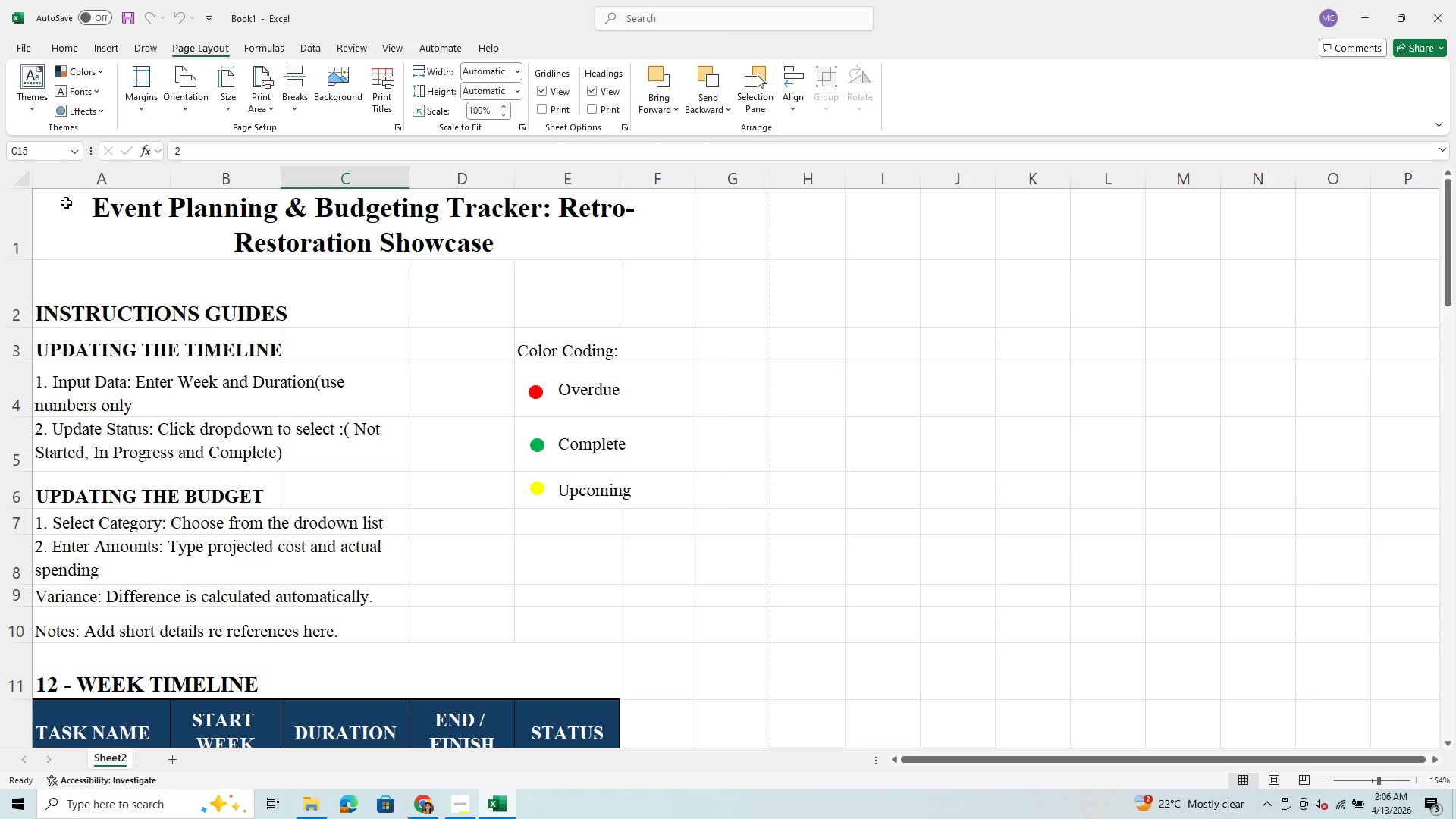 
wait(6.14)
 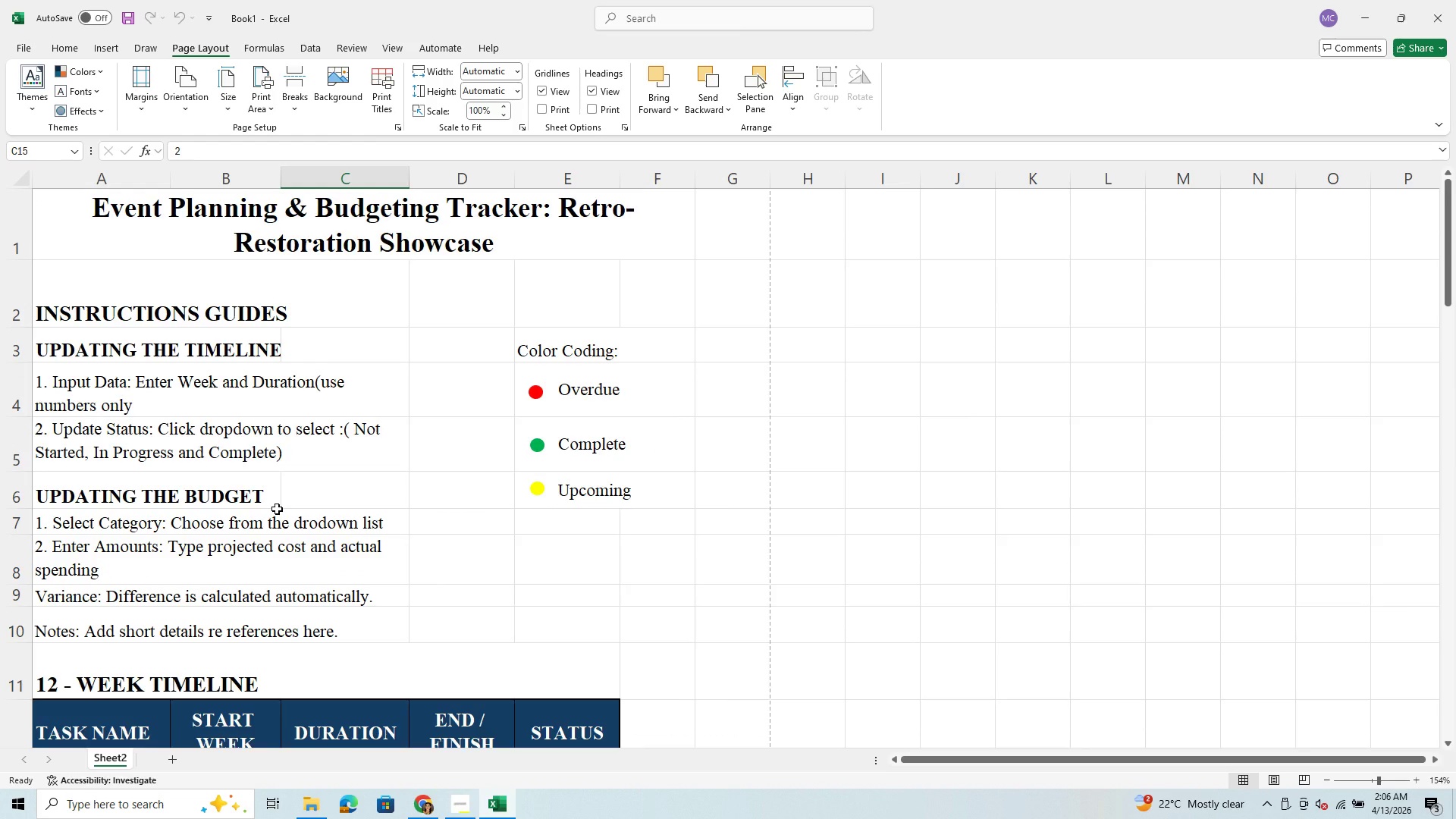 
left_click_drag(start_coordinate=[66, 202], to_coordinate=[718, 623])
 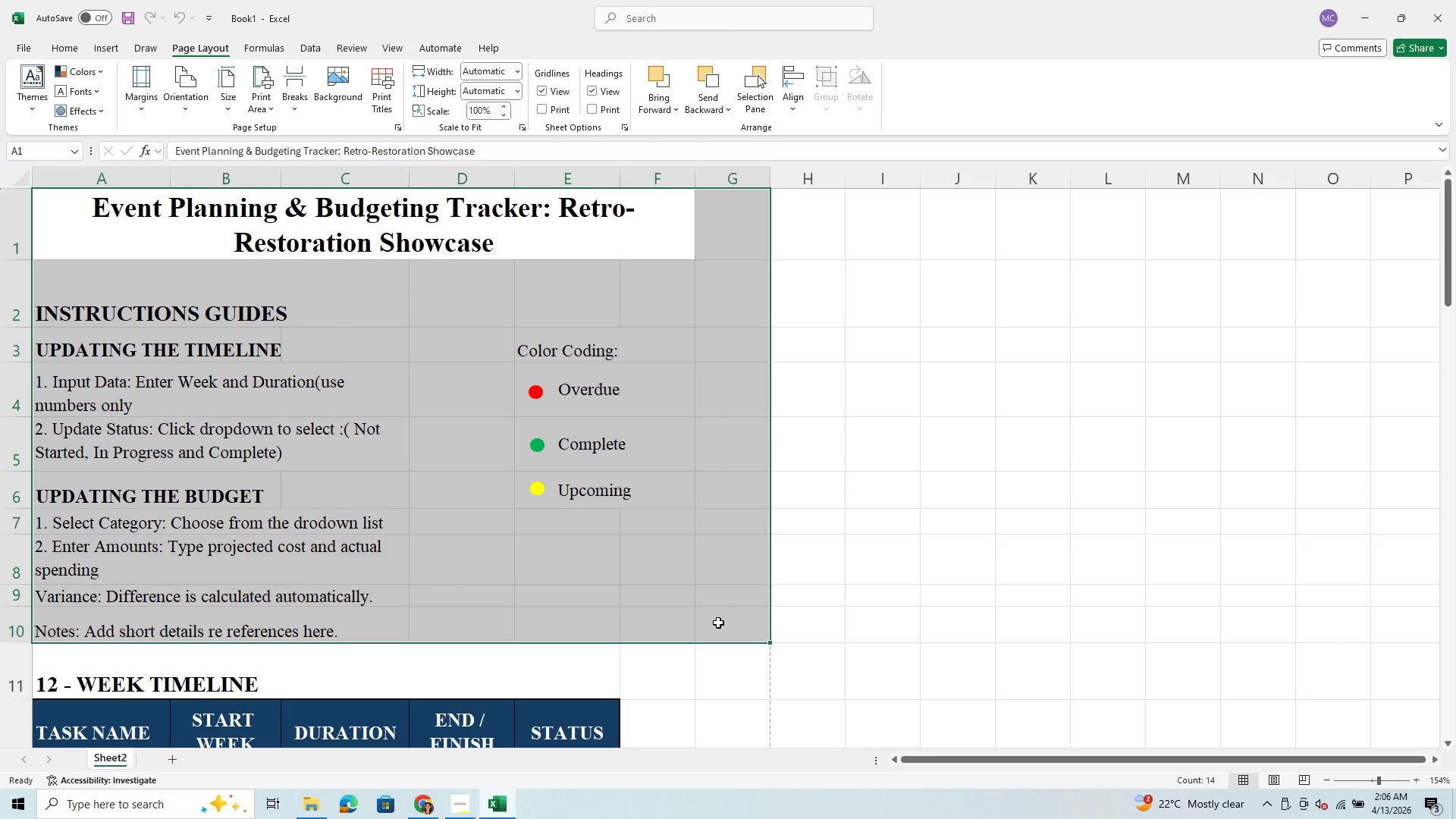 
key(Control+C)
 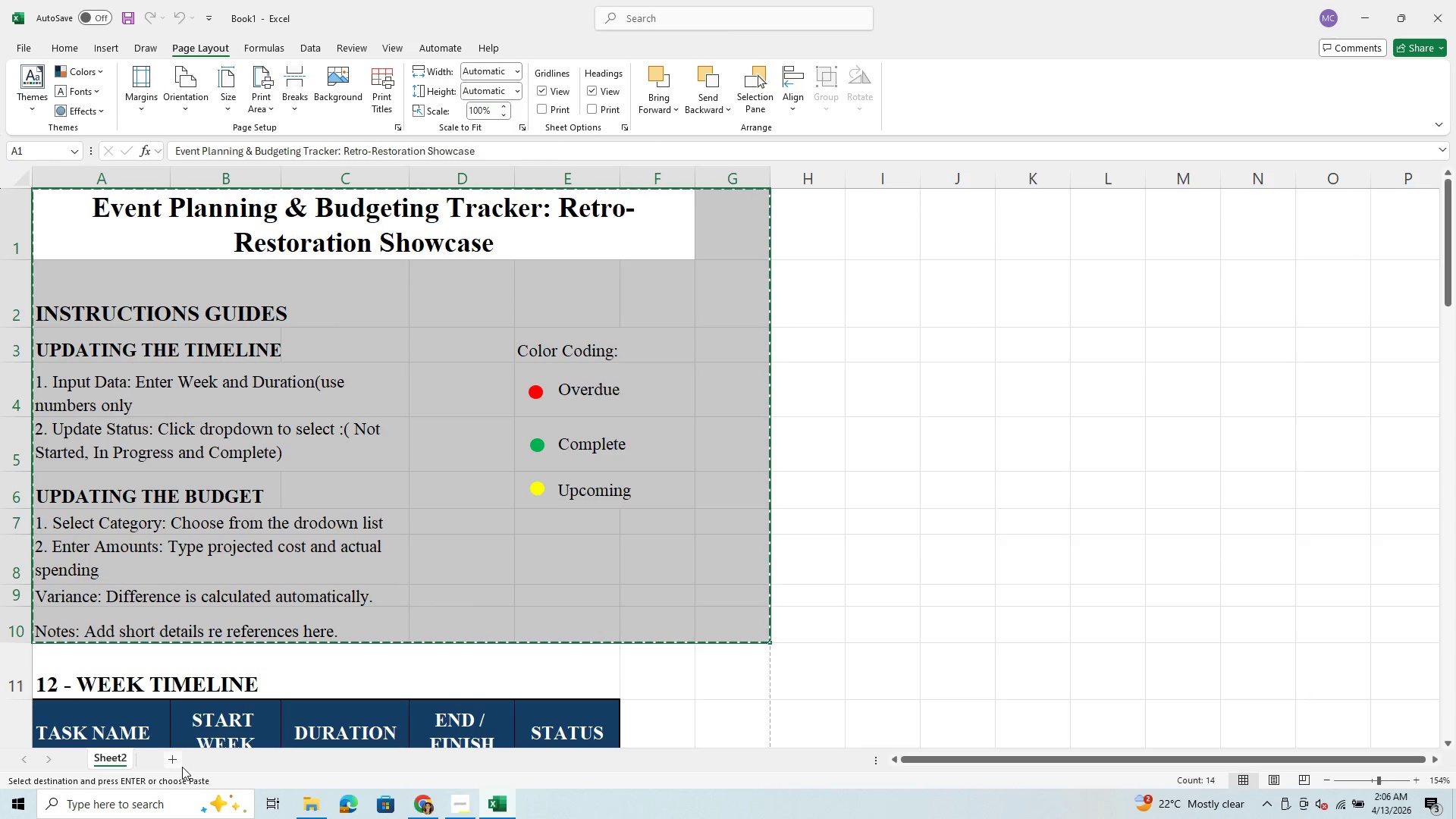 
left_click([178, 760])
 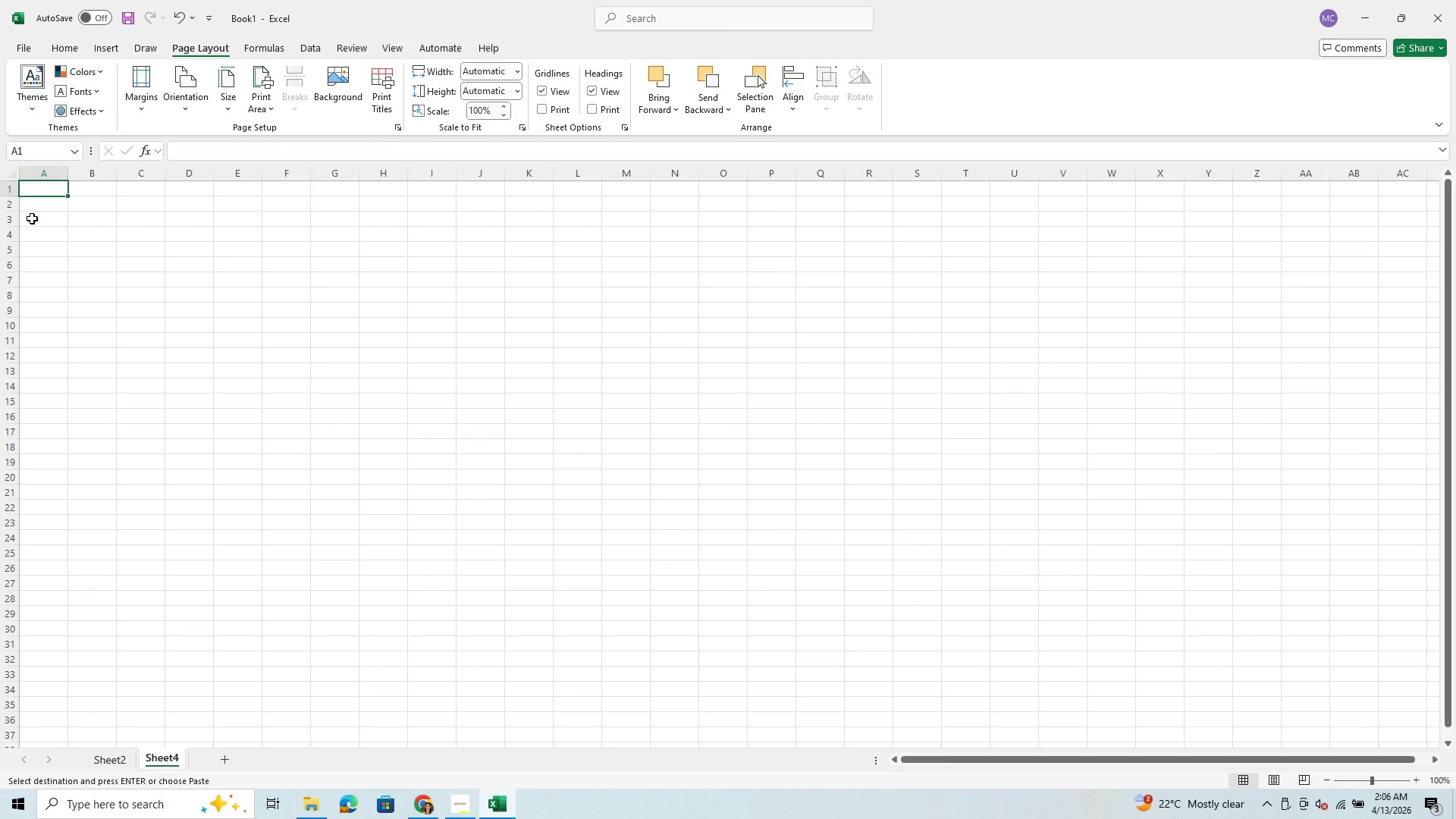 
wait(5.56)
 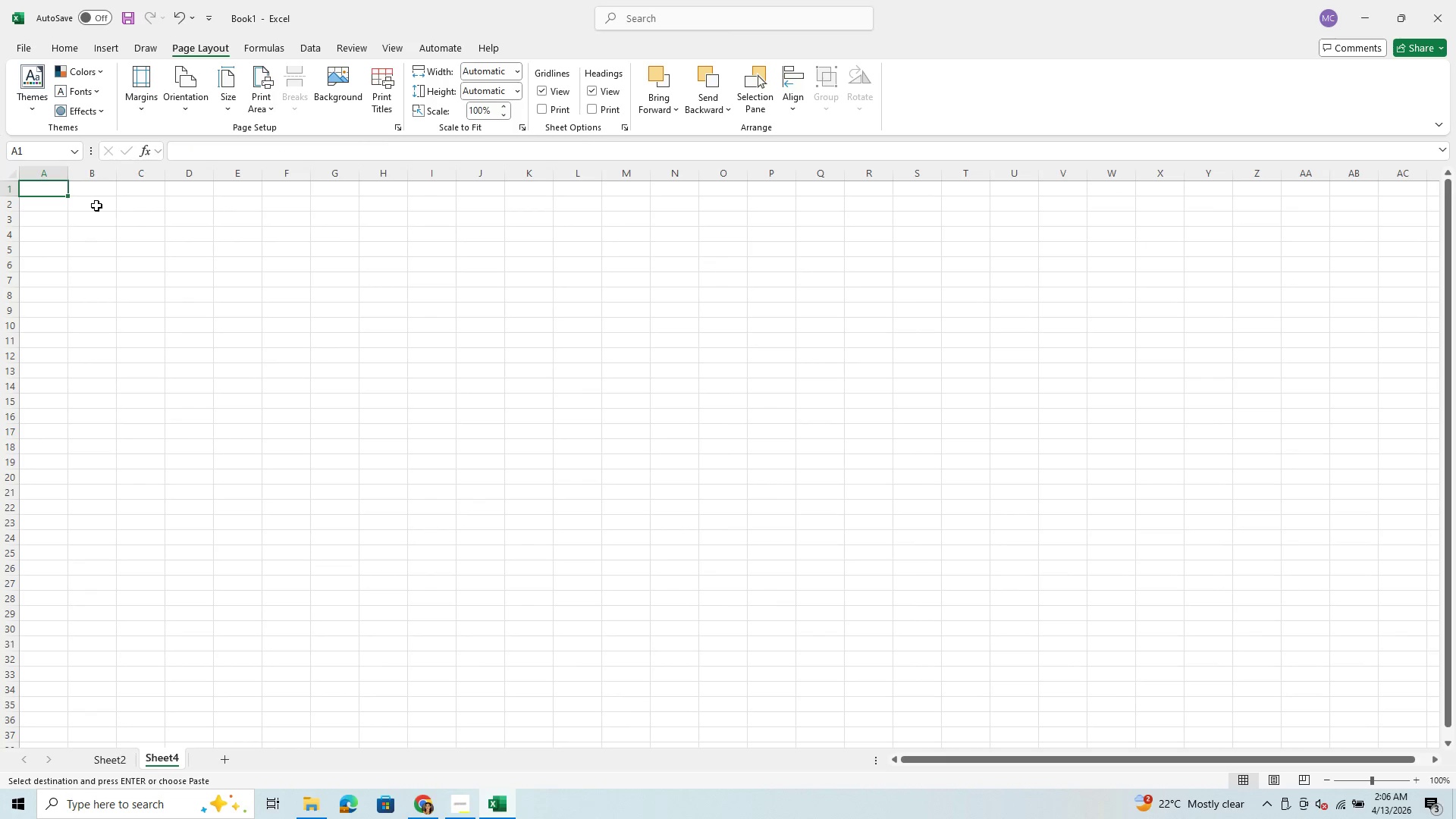 
key(Control+V)
 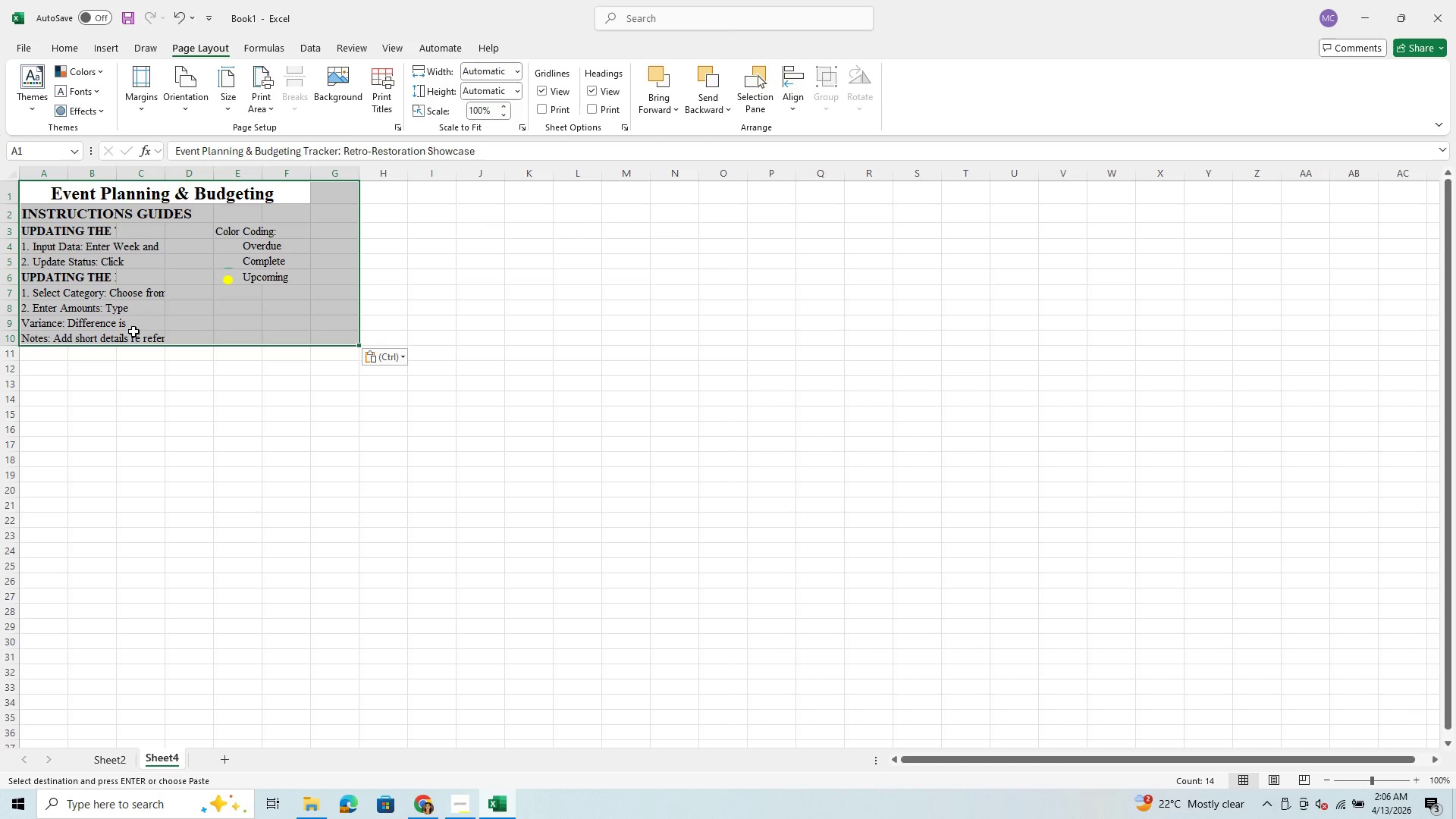 
wait(5.77)
 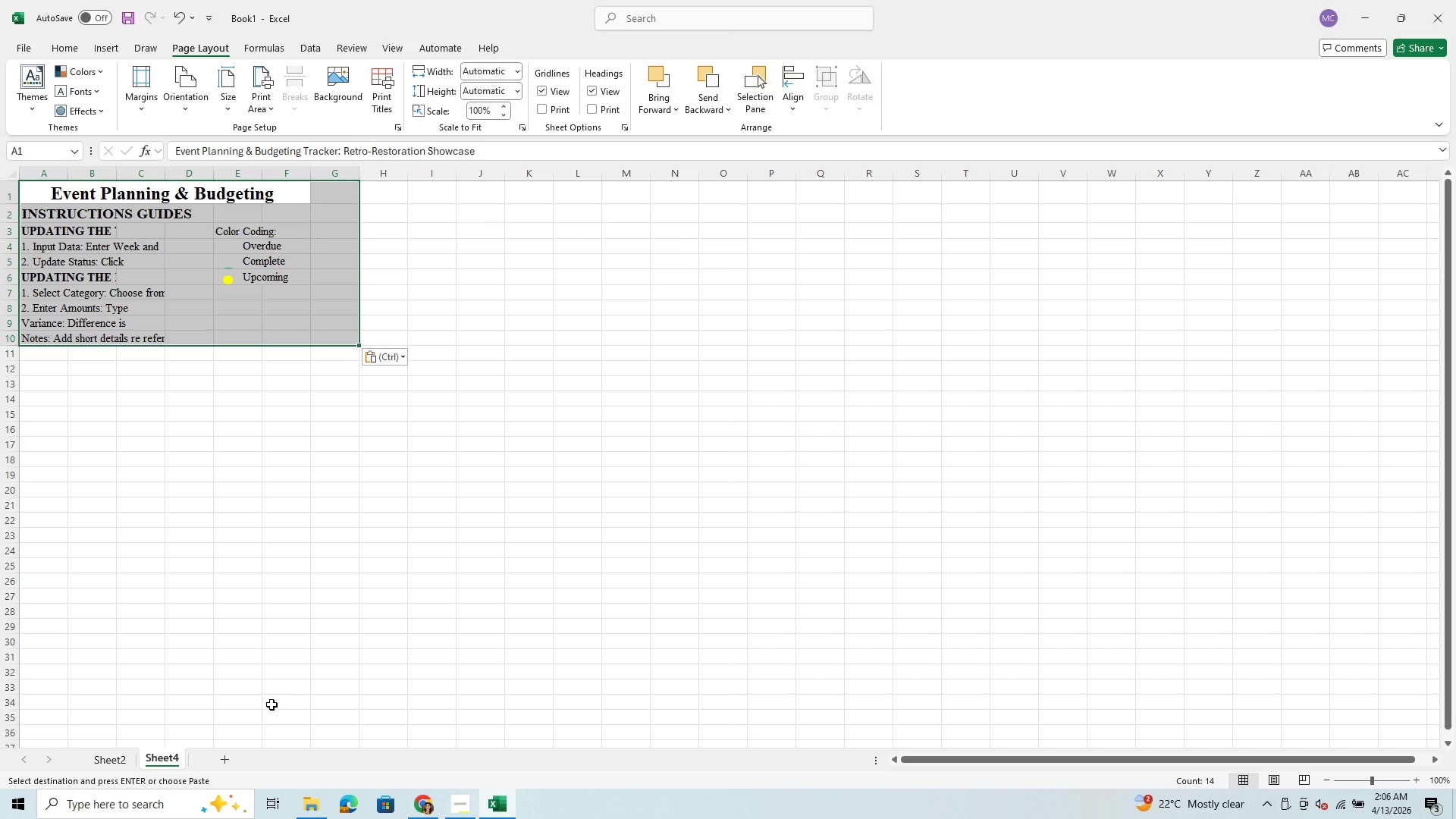 
left_click([347, 471])
 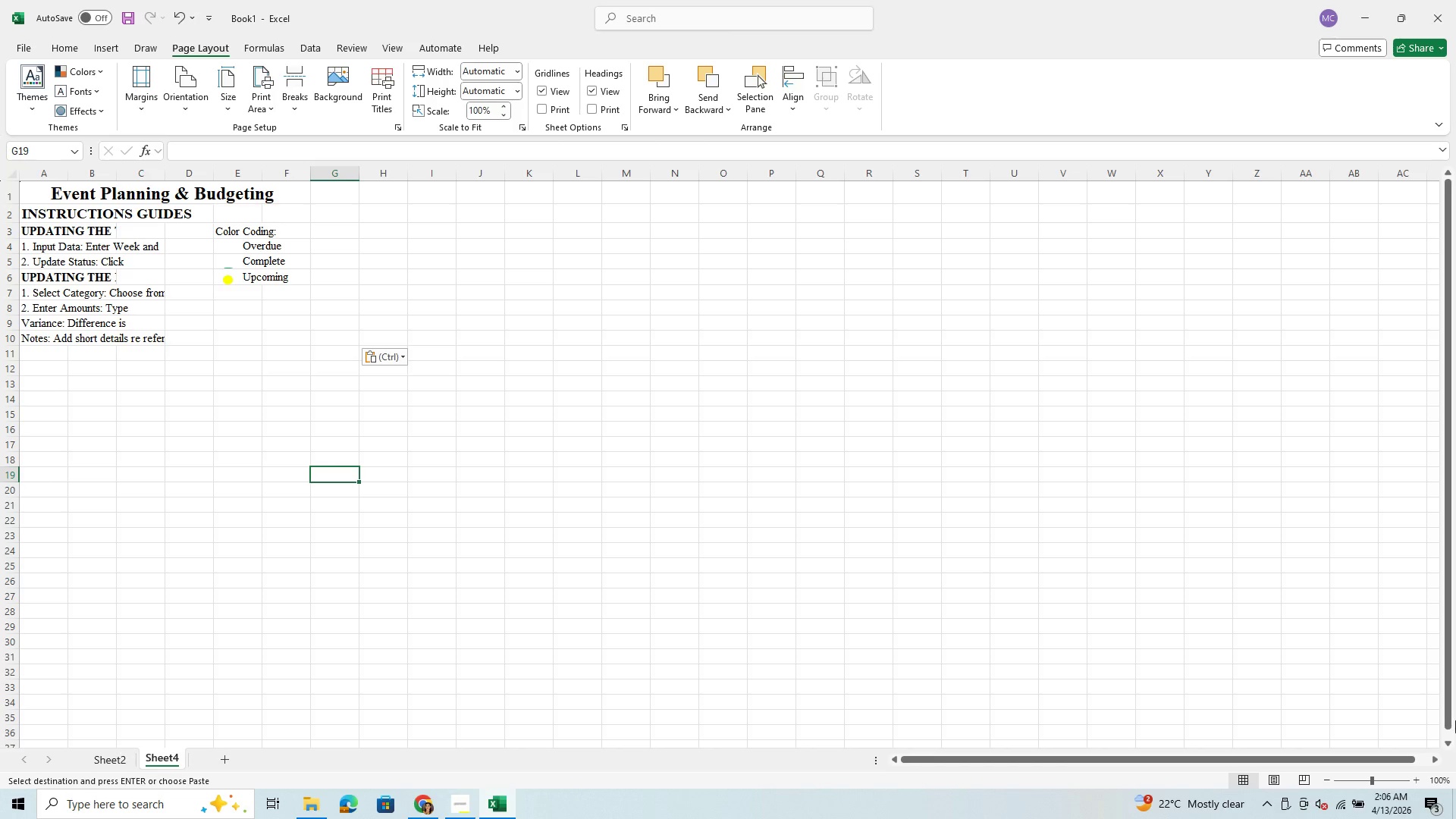 
wait(5.48)
 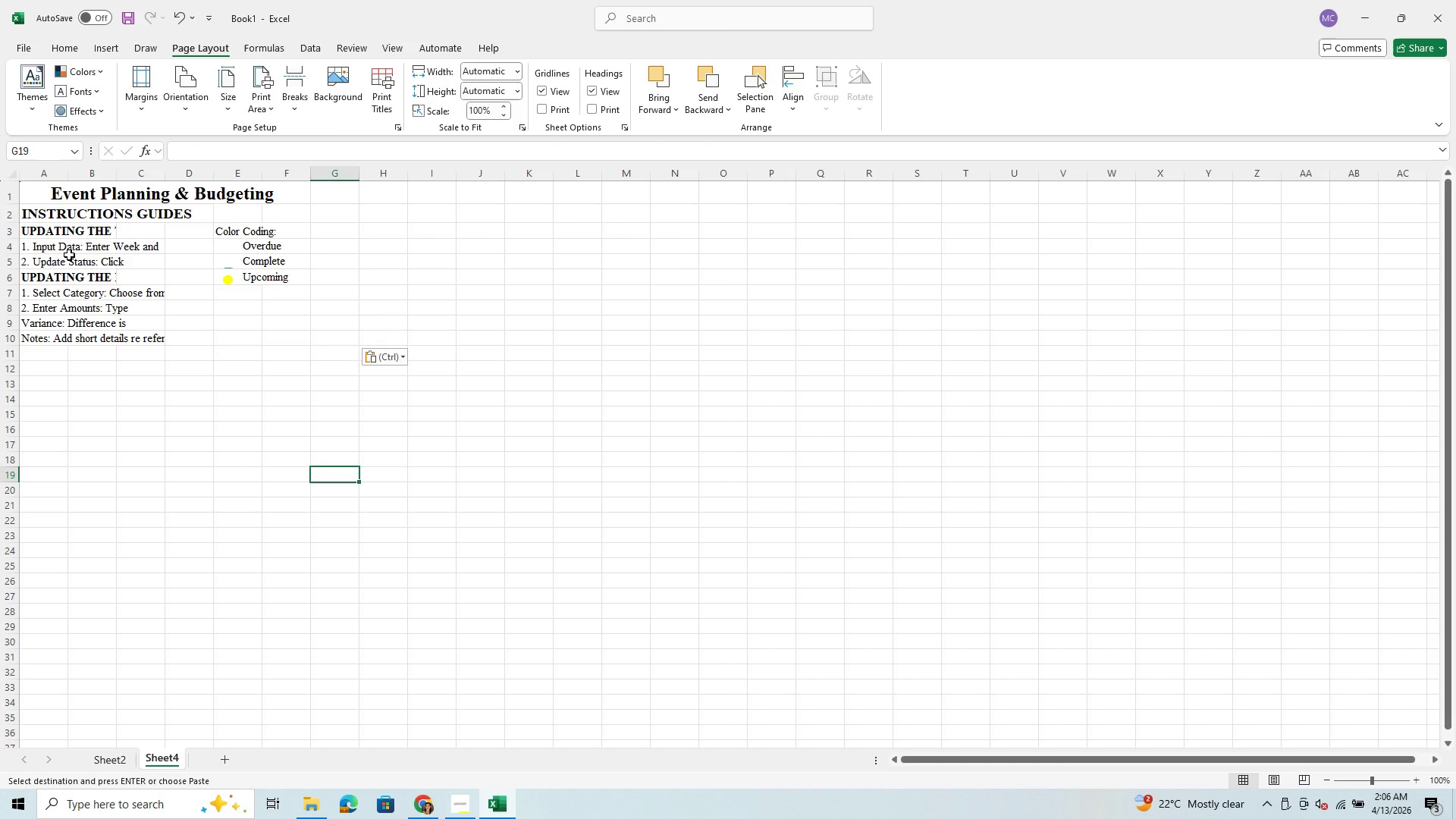 
left_click([1383, 777])
 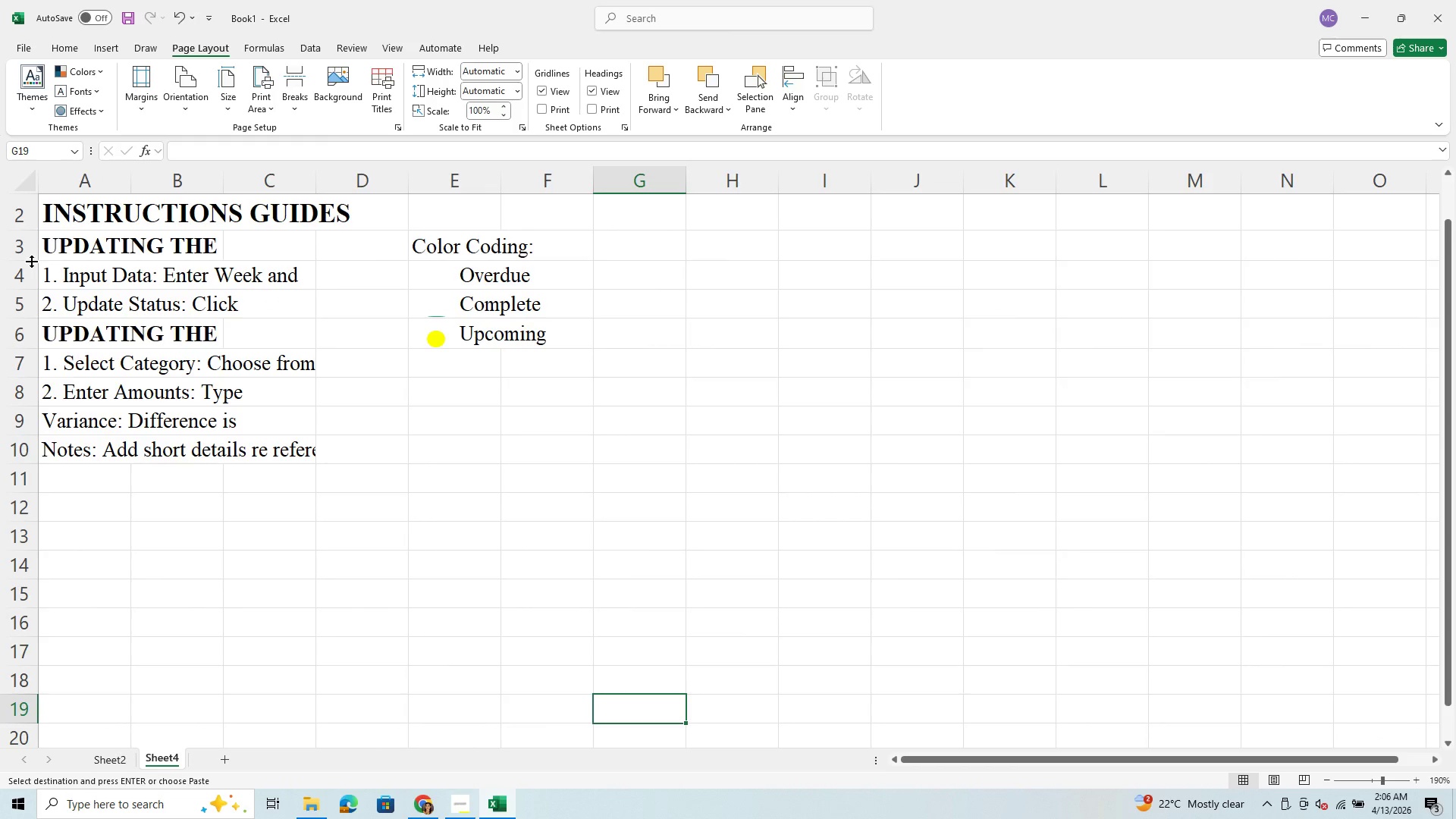 
left_click_drag(start_coordinate=[19, 259], to_coordinate=[6, 290])
 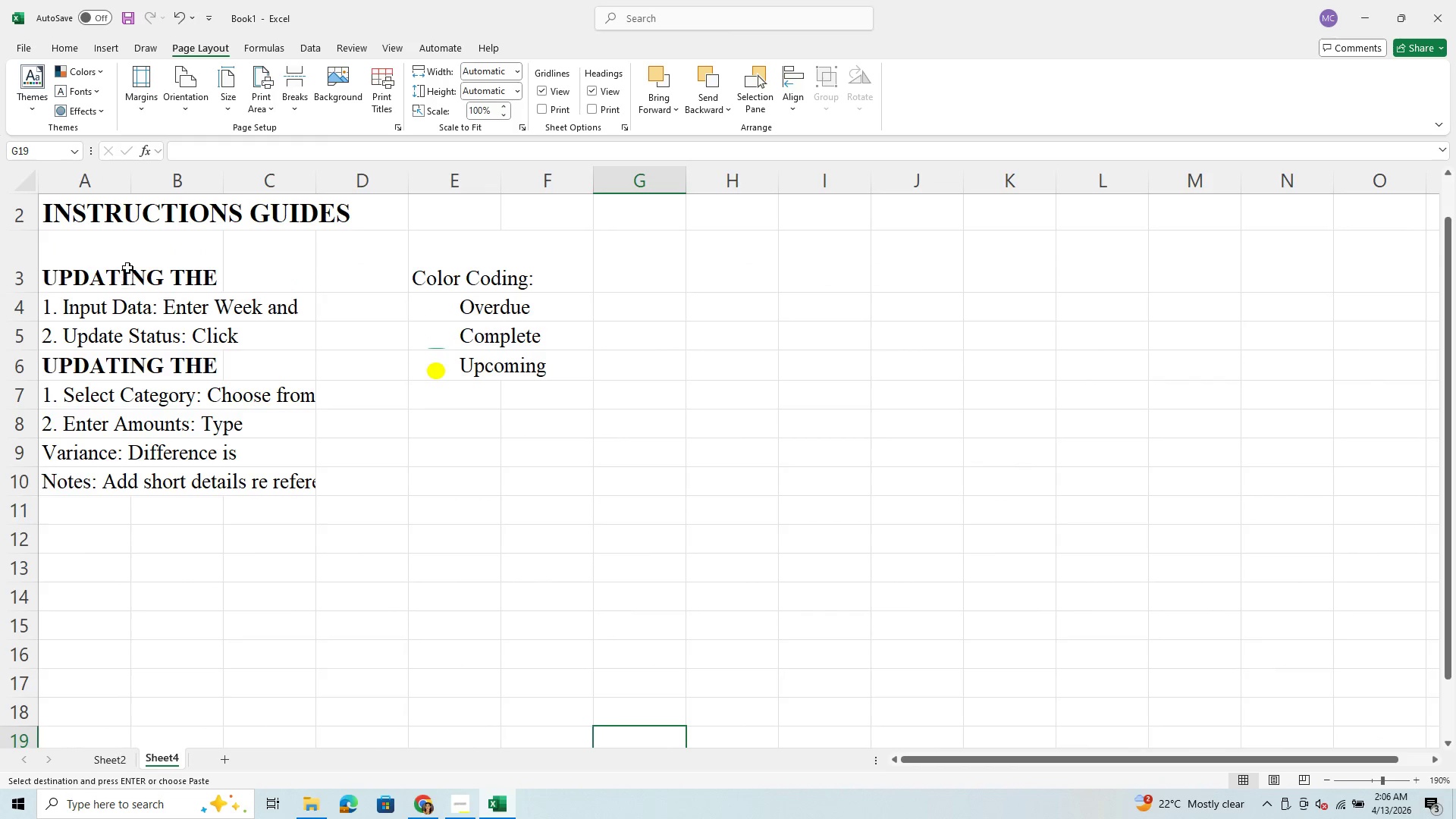 
left_click_drag(start_coordinate=[127, 268], to_coordinate=[332, 278])
 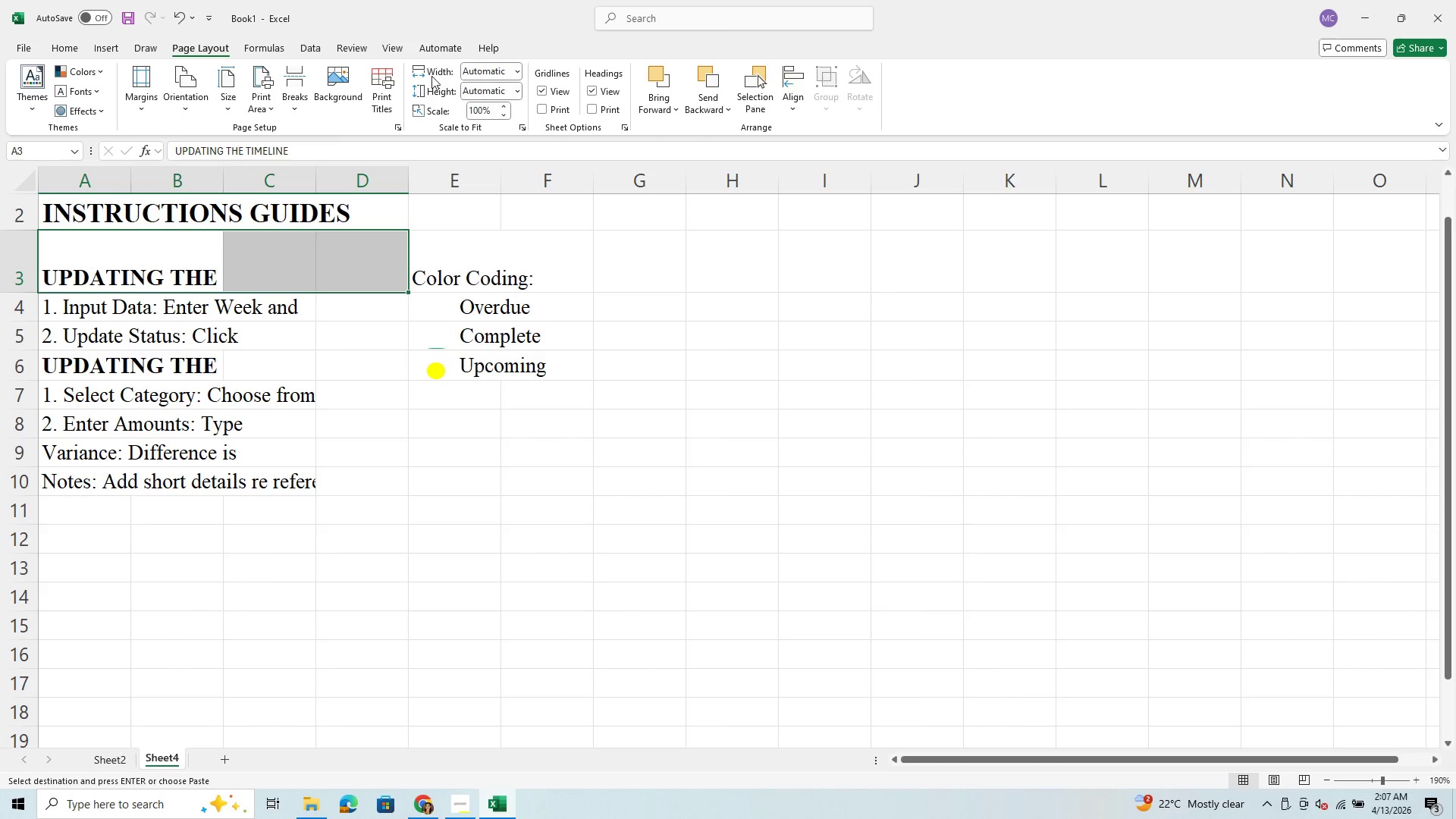 
mouse_move([345, 89])
 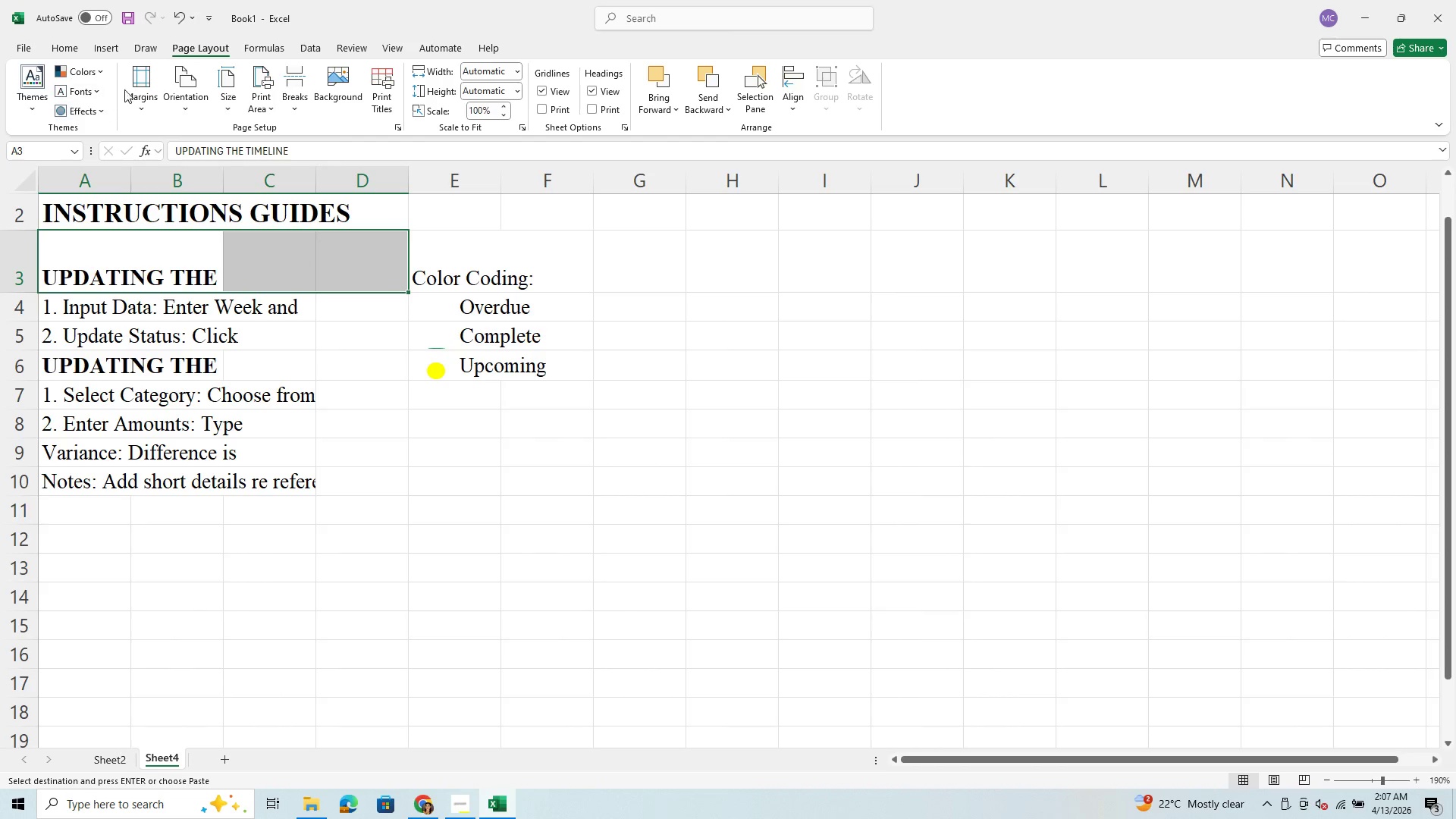 
left_click([153, 49])
 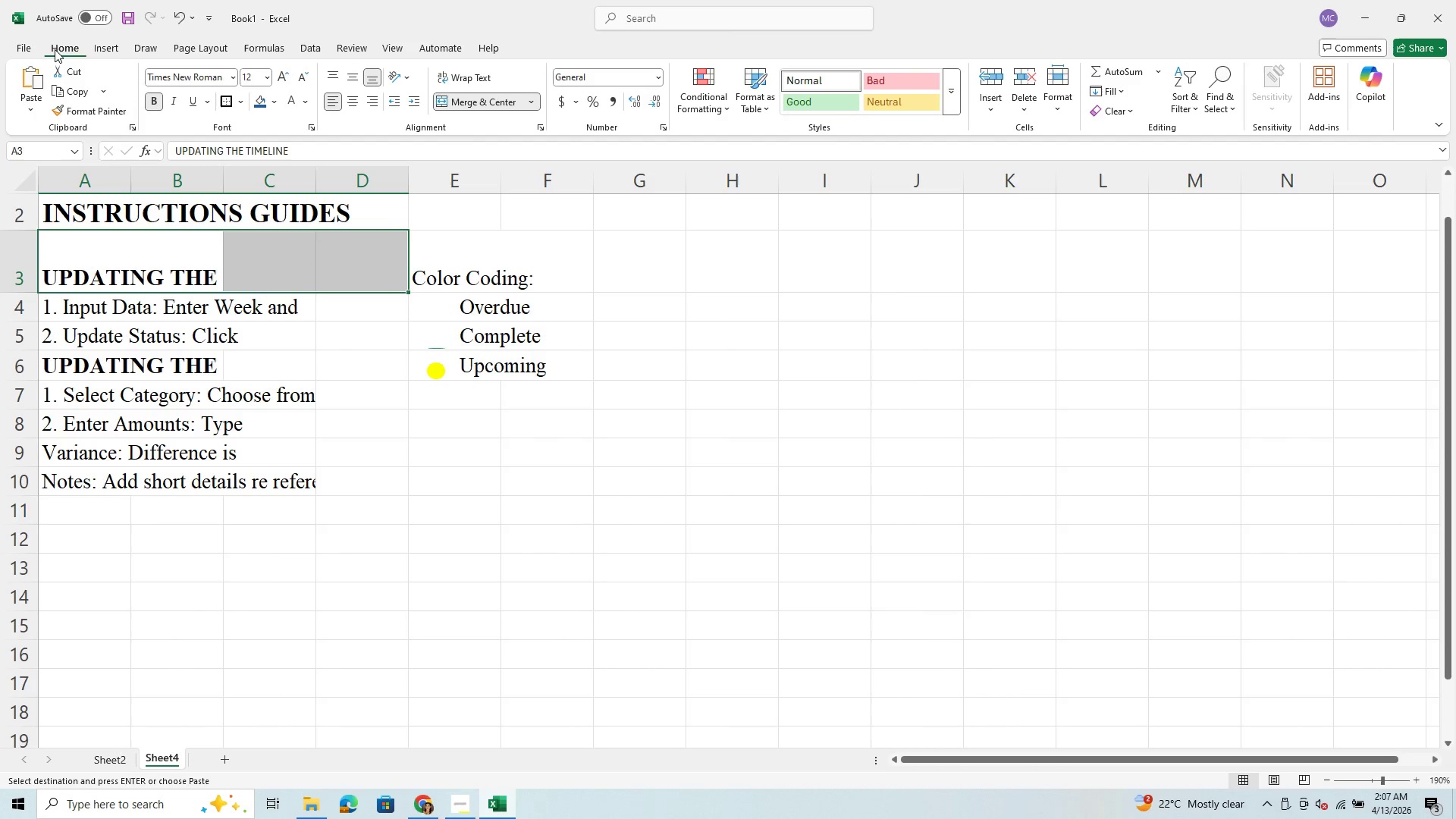 
mouse_move([469, 113])
 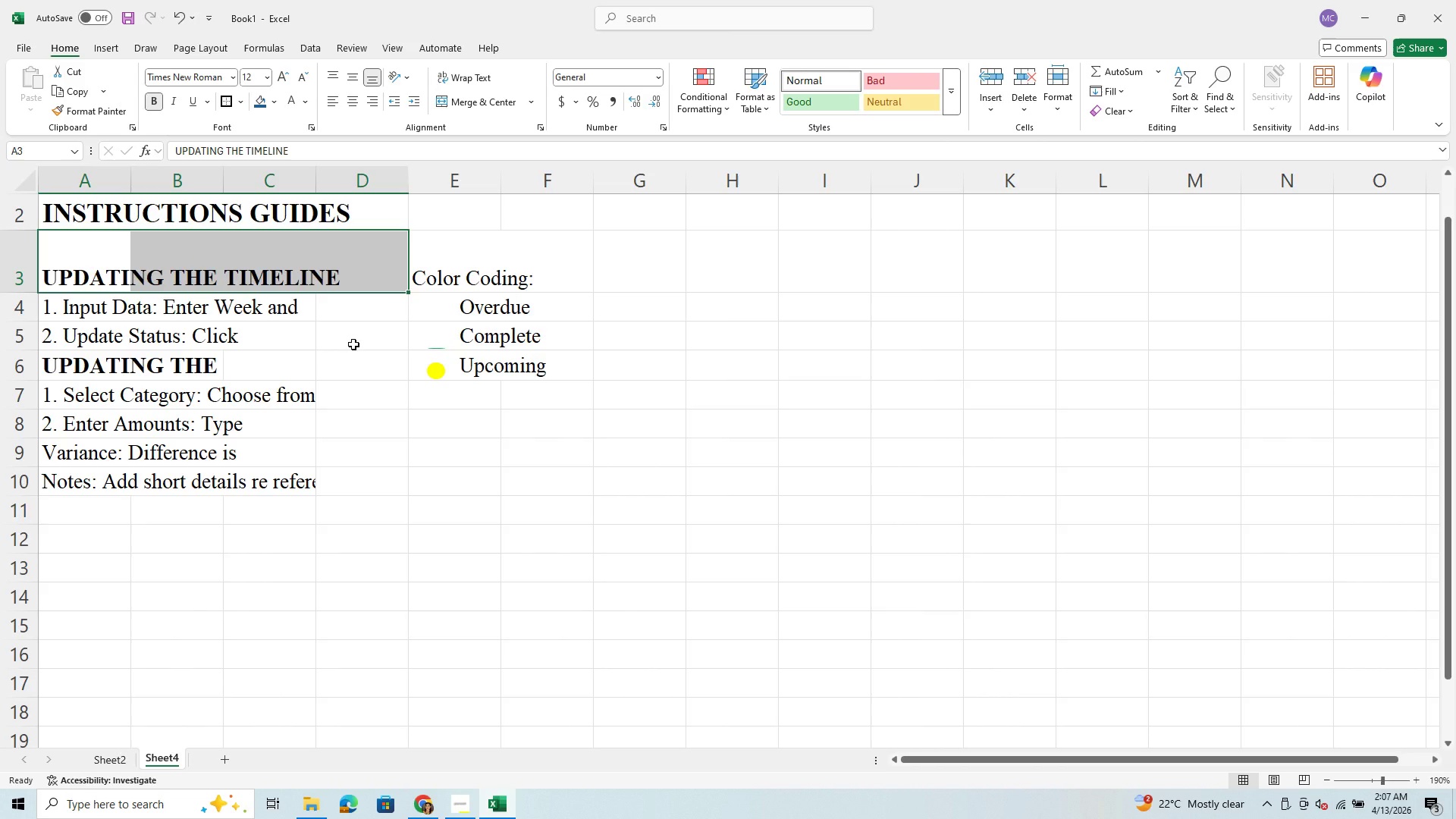 
wait(7.79)
 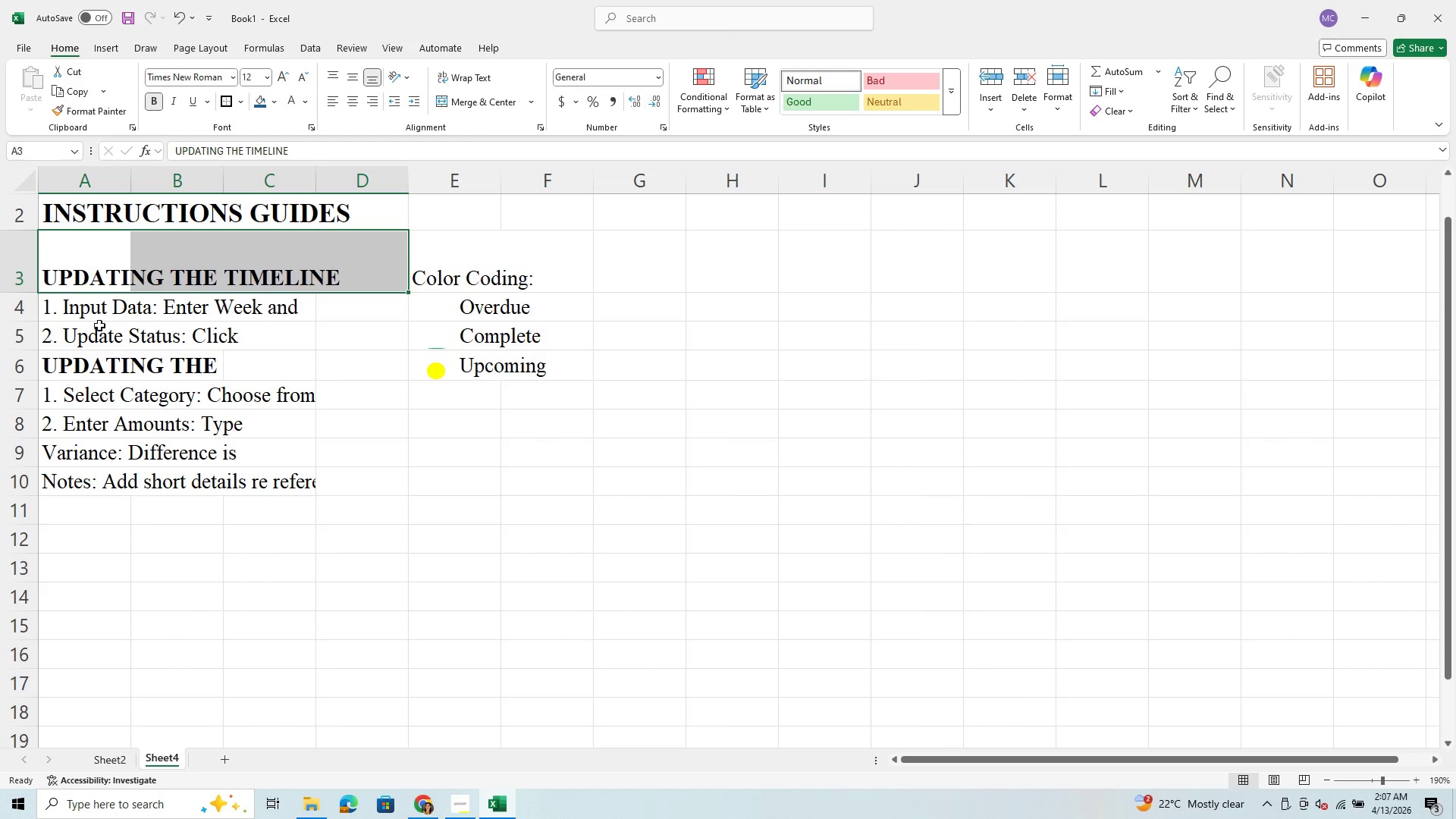 
left_click_drag(start_coordinate=[49, 301], to_coordinate=[64, 304])
 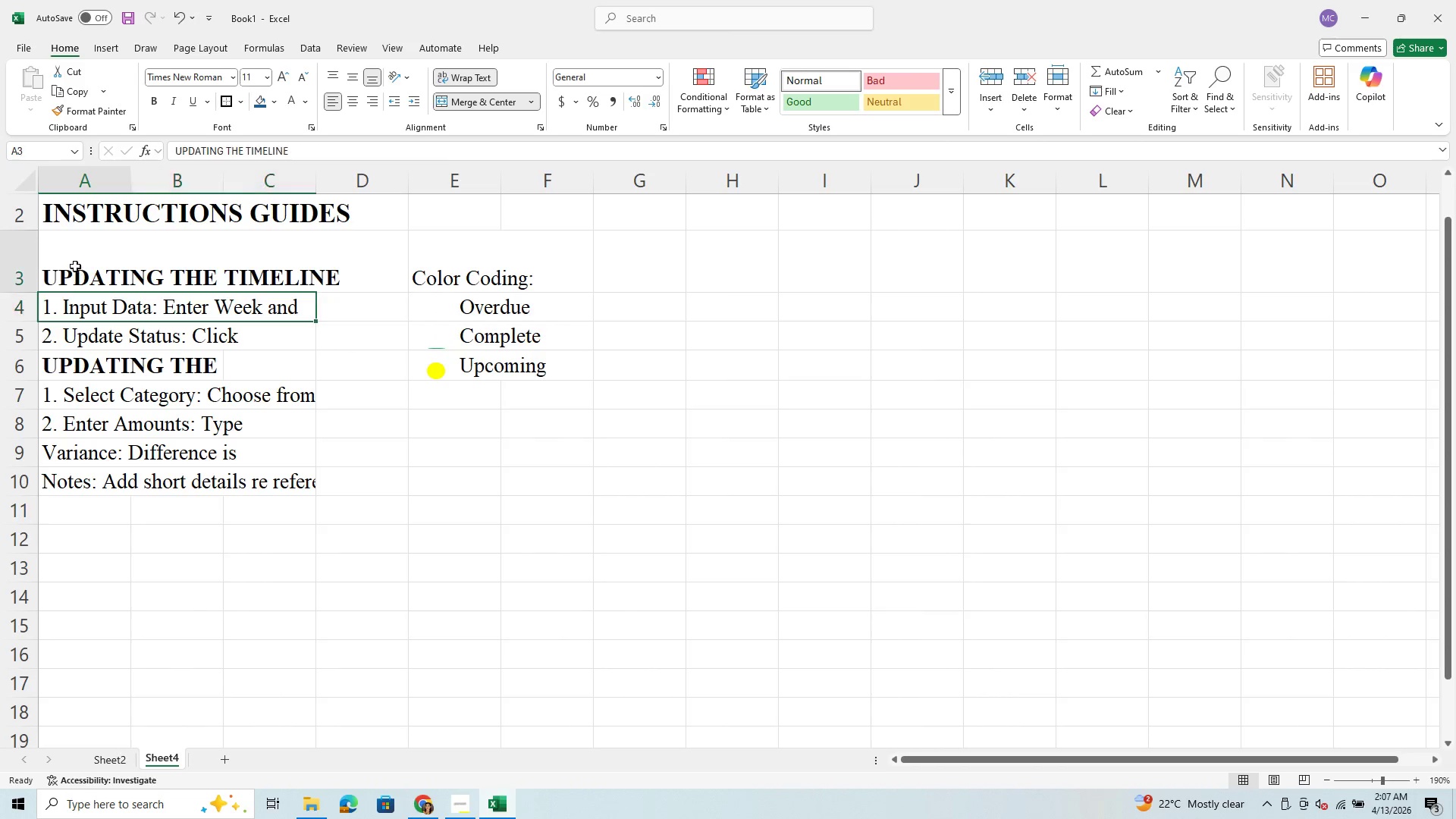 
left_click_drag(start_coordinate=[77, 268], to_coordinate=[331, 486])
 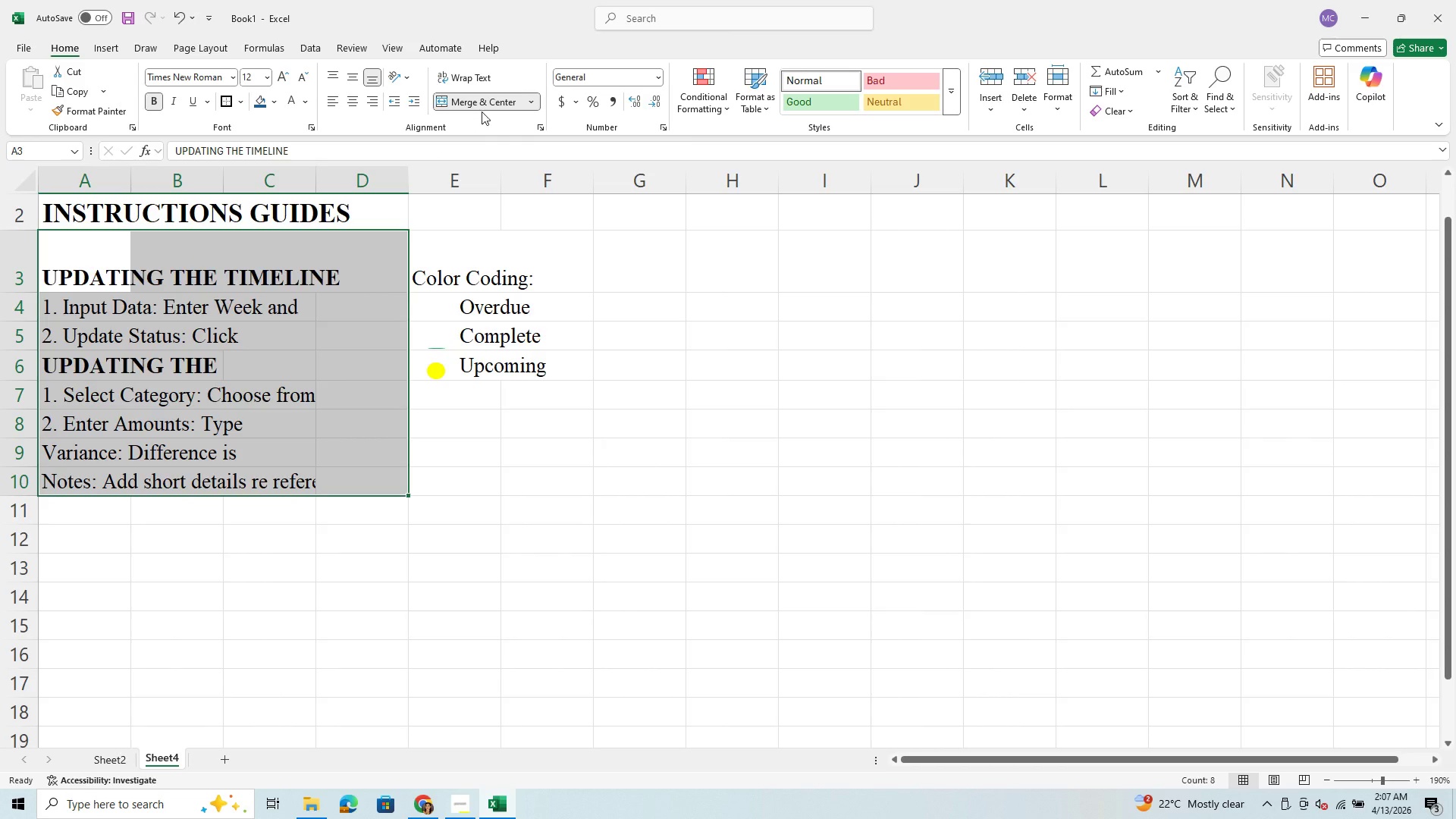 
left_click([497, 99])
 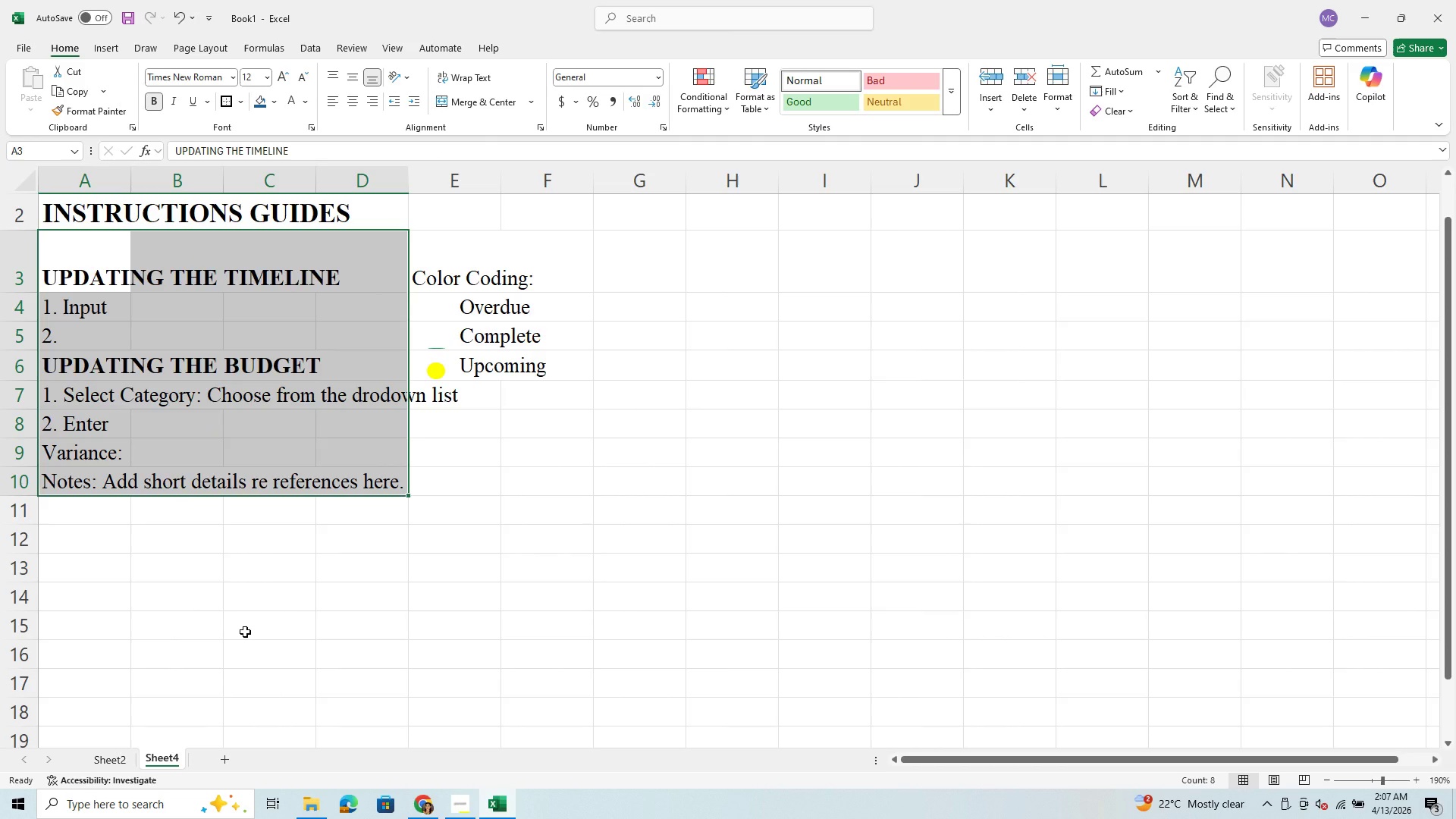 
wait(5.98)
 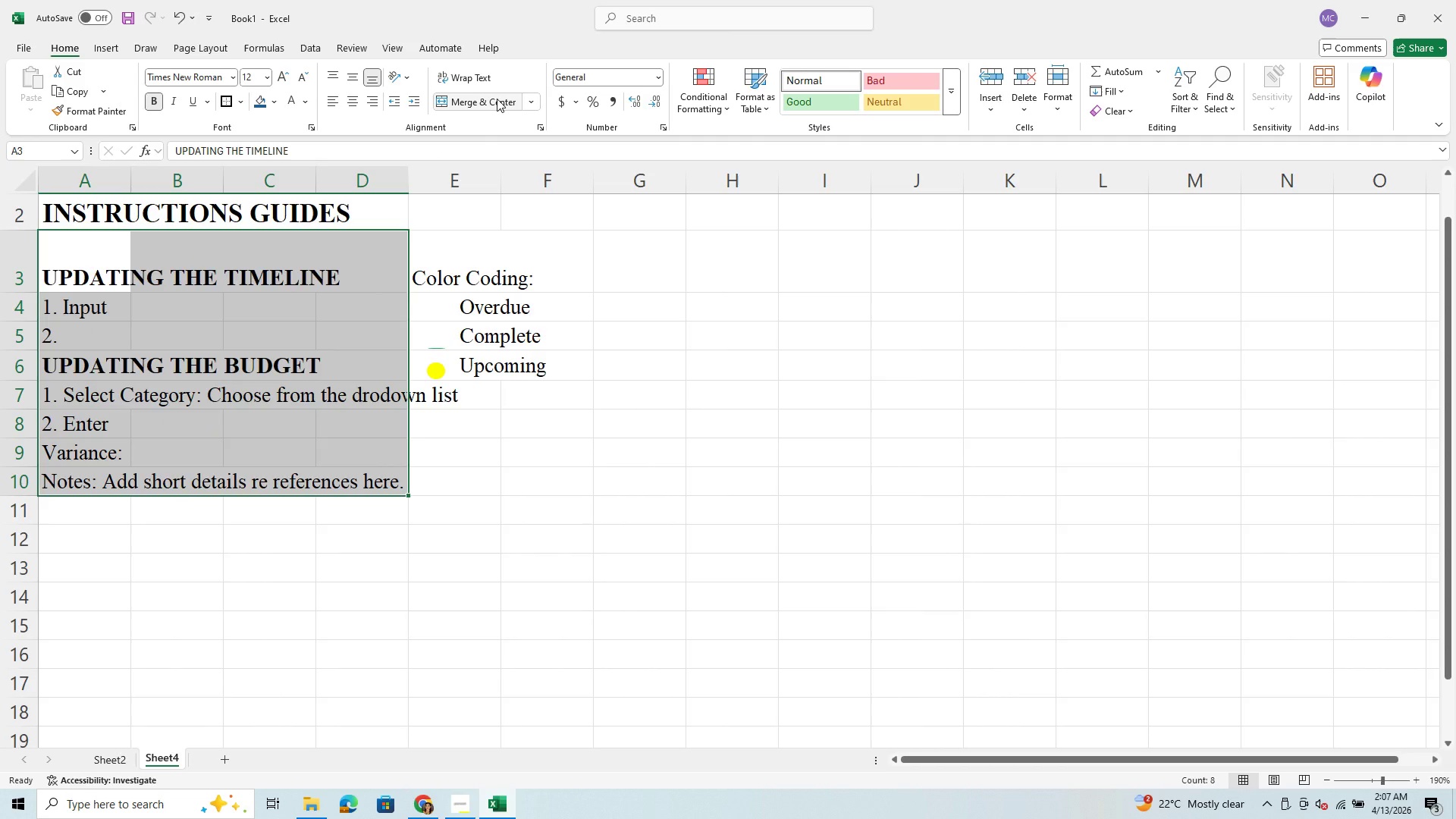 
left_click([268, 553])
 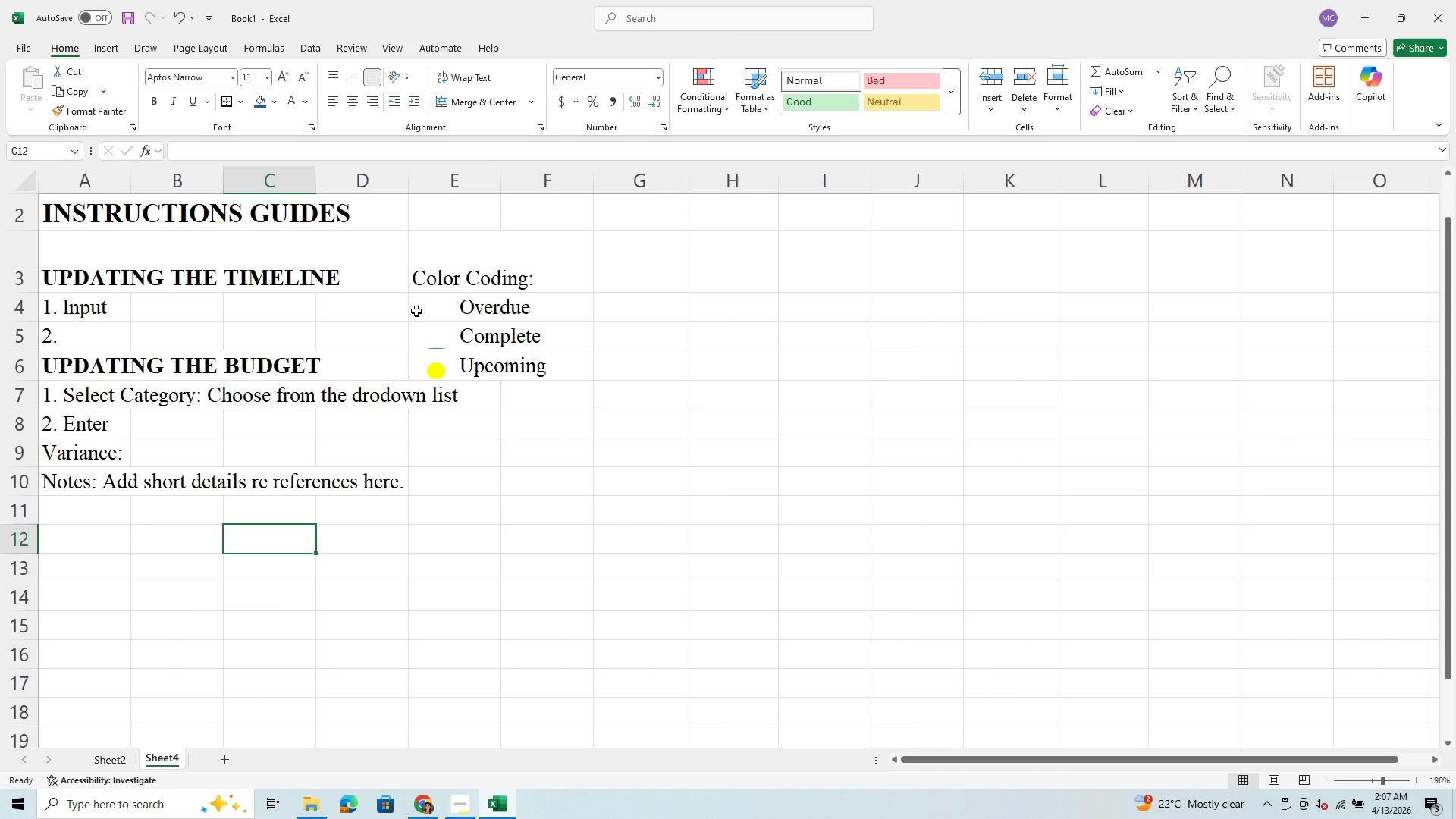 
left_click_drag(start_coordinate=[466, 262], to_coordinate=[536, 383])
 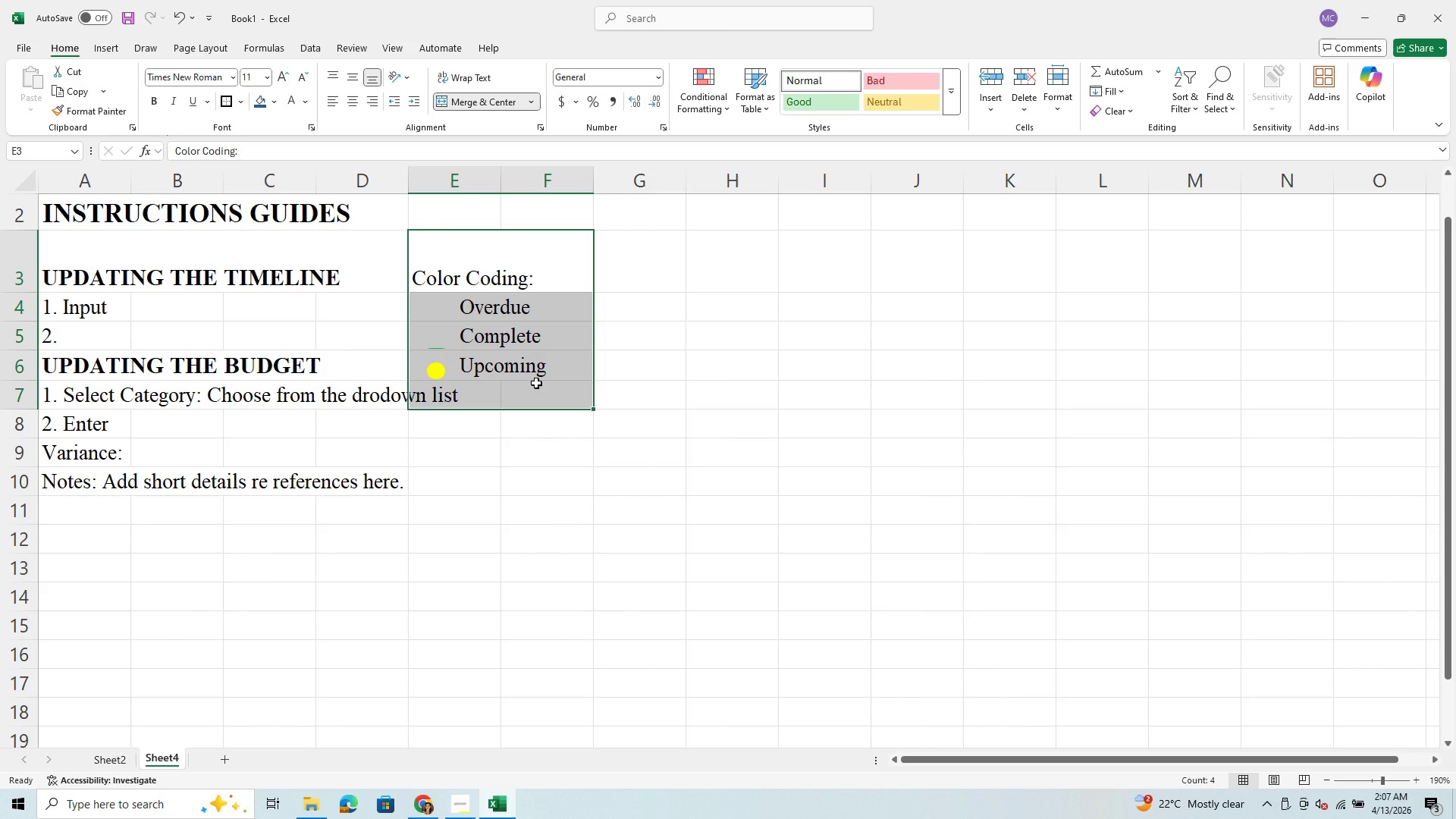 
hold_key(key=ControlLeft, duration=0.75)
 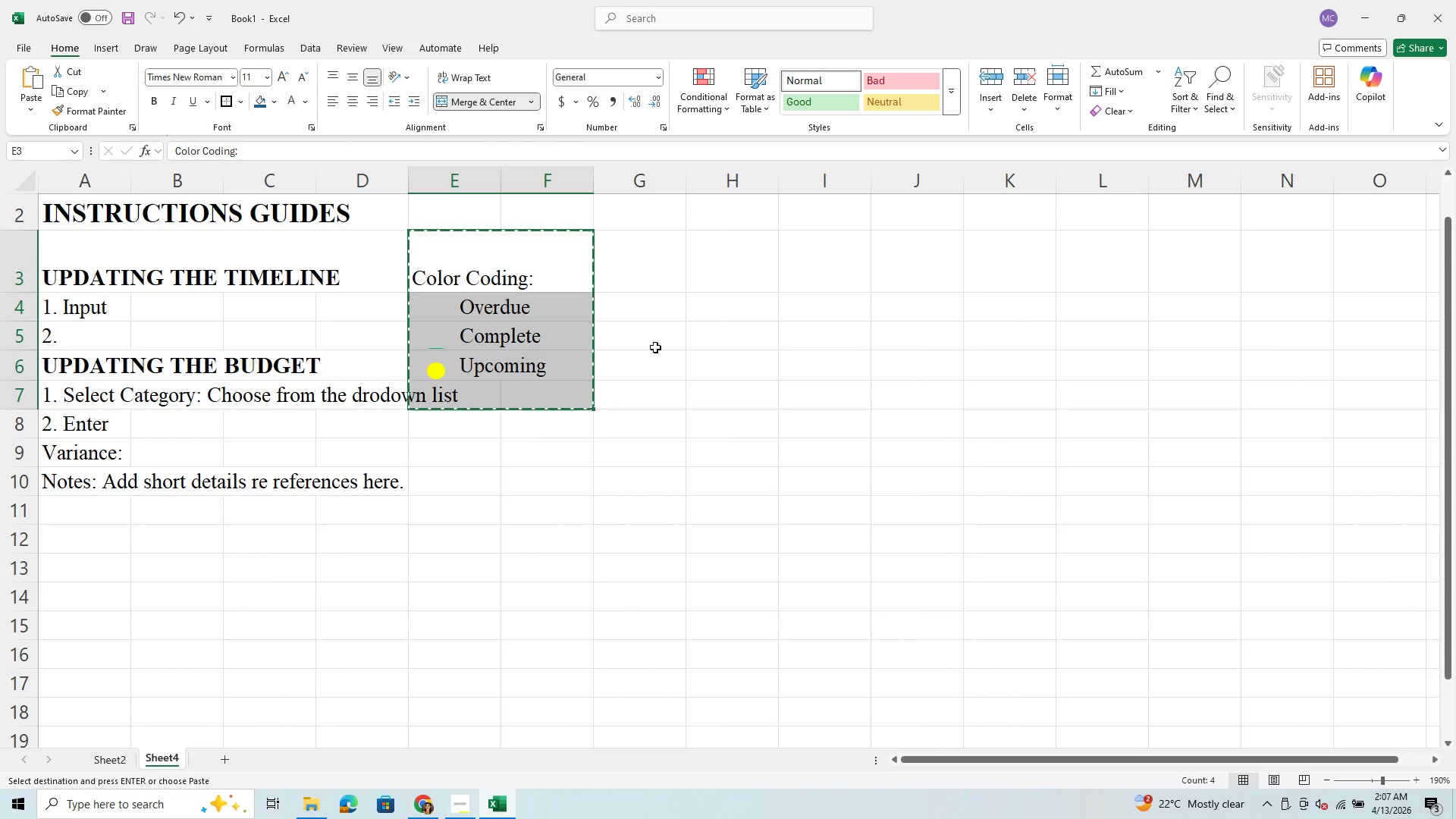 
hold_key(key=X, duration=0.33)
 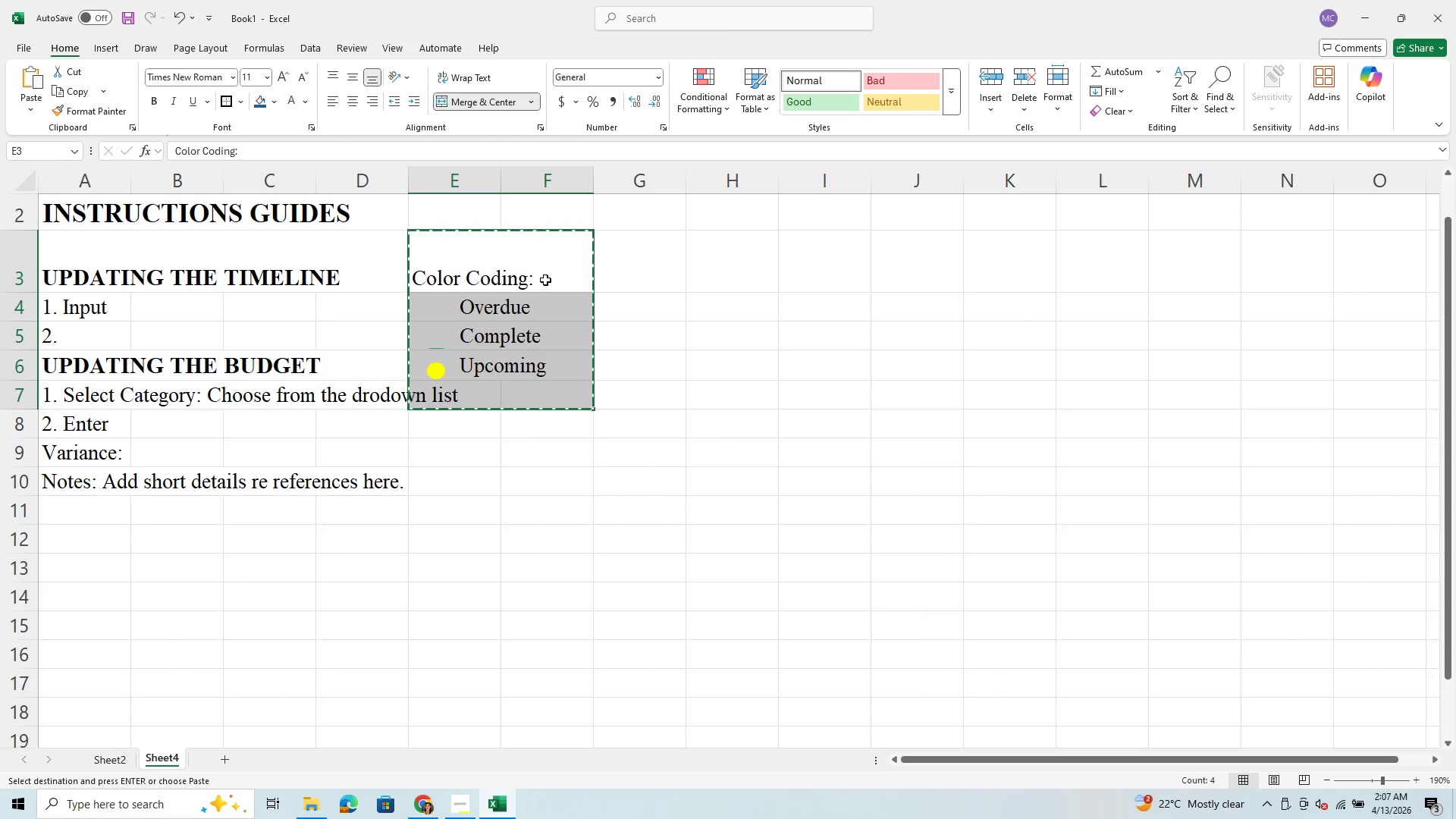 
left_click([563, 280])
 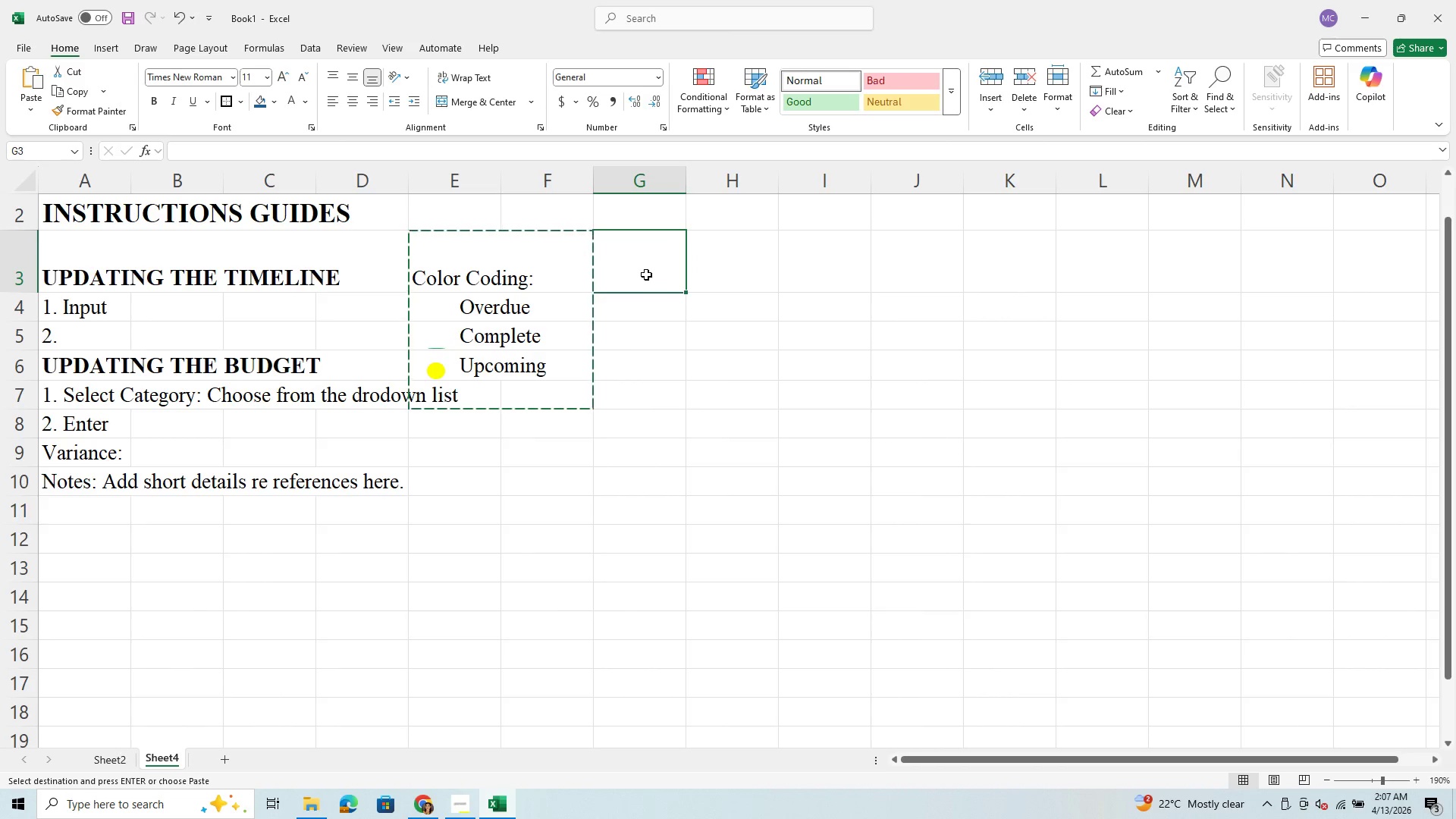 
hold_key(key=ControlLeft, duration=1.25)
 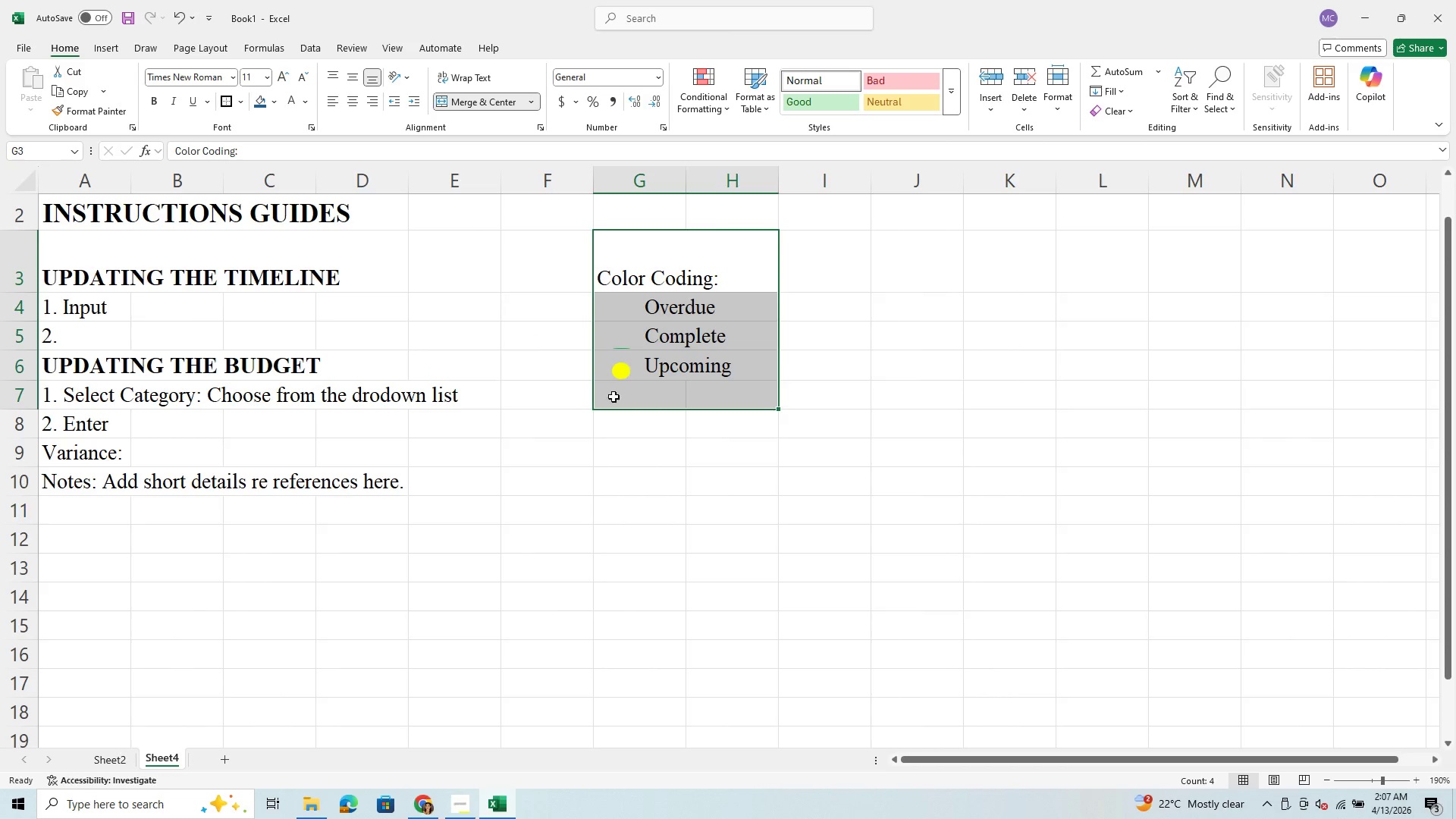 
hold_key(key=V, duration=0.33)
 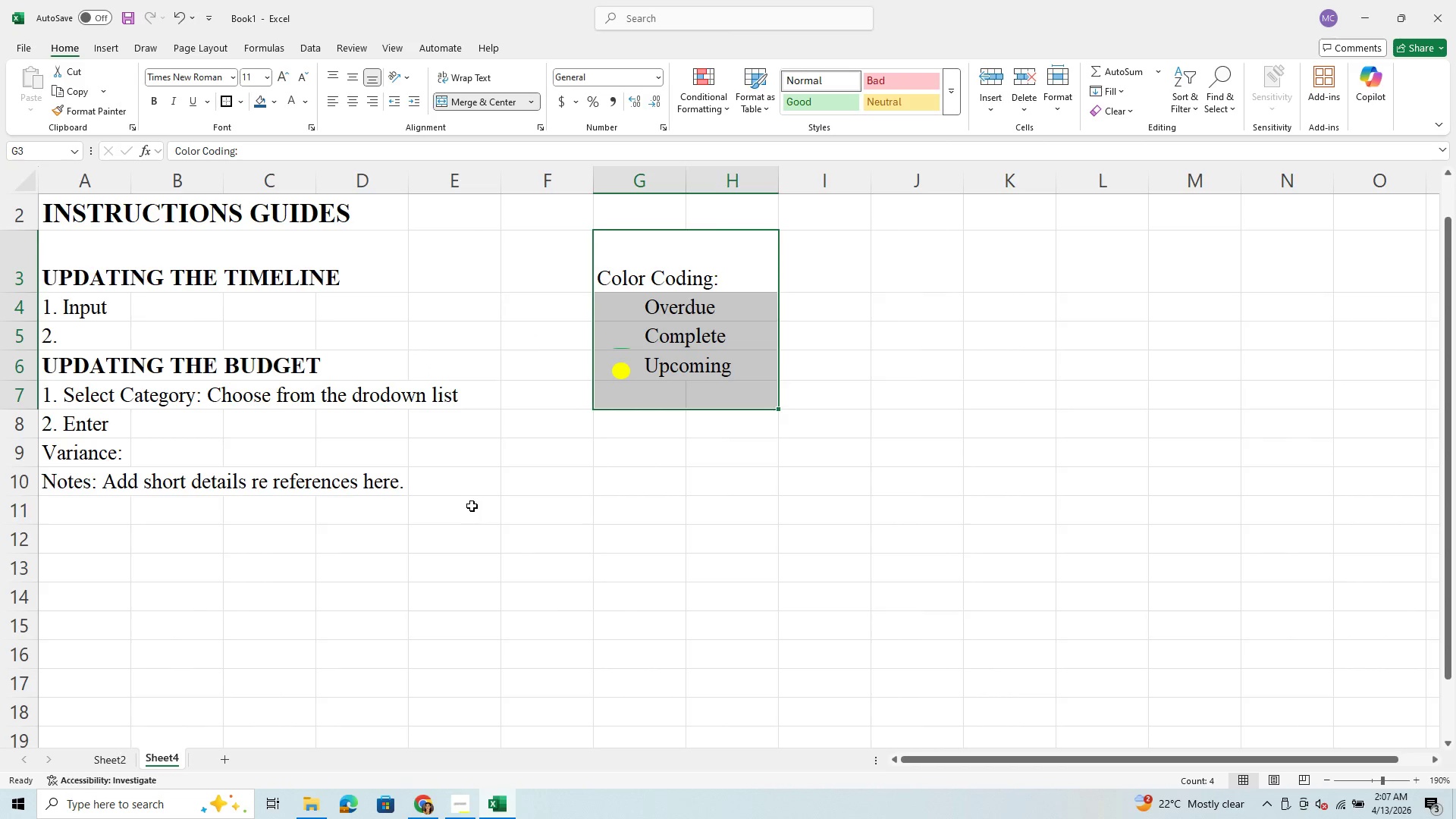 
left_click([213, 451])
 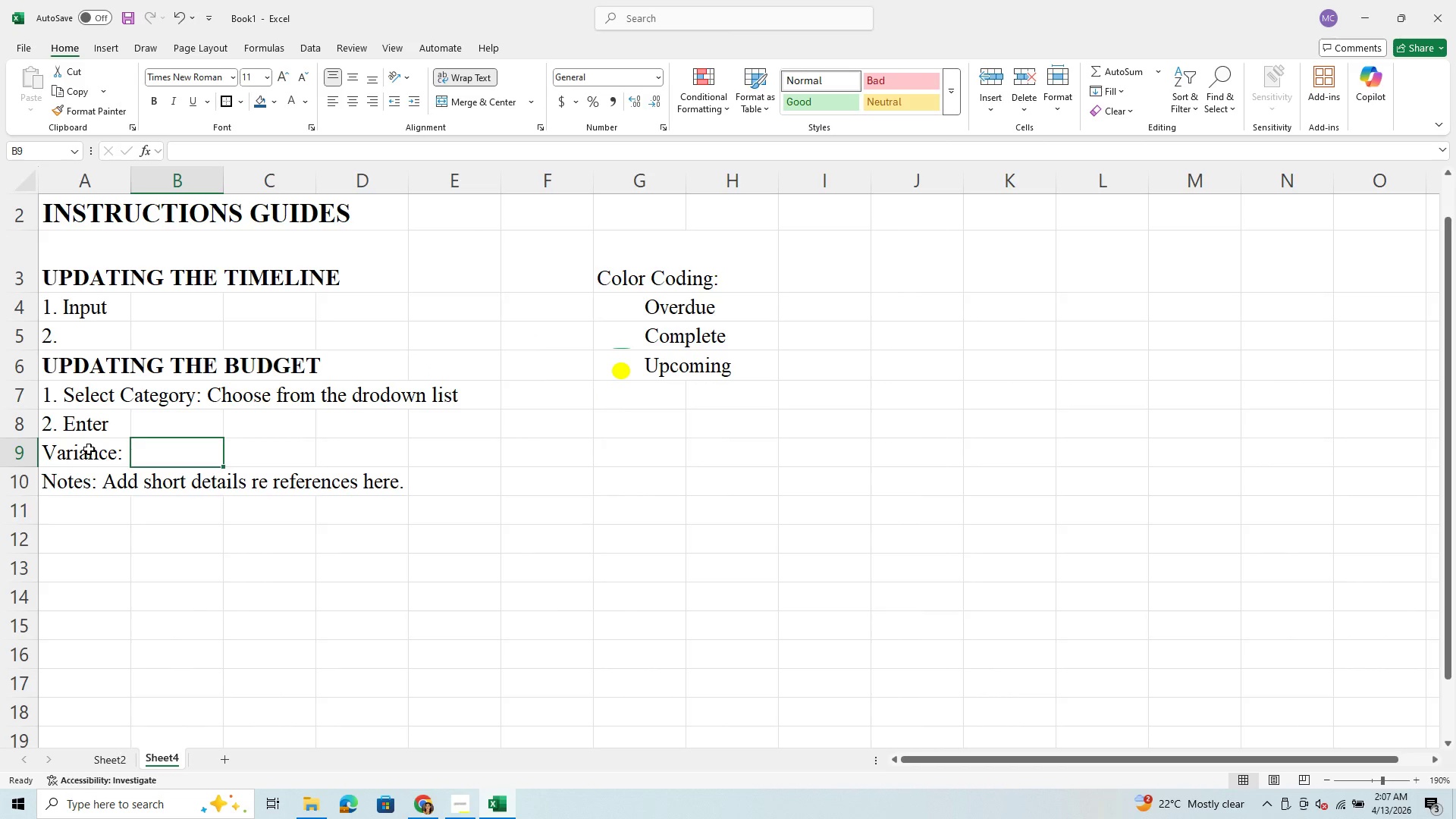 
left_click_drag(start_coordinate=[89, 449], to_coordinate=[446, 449])
 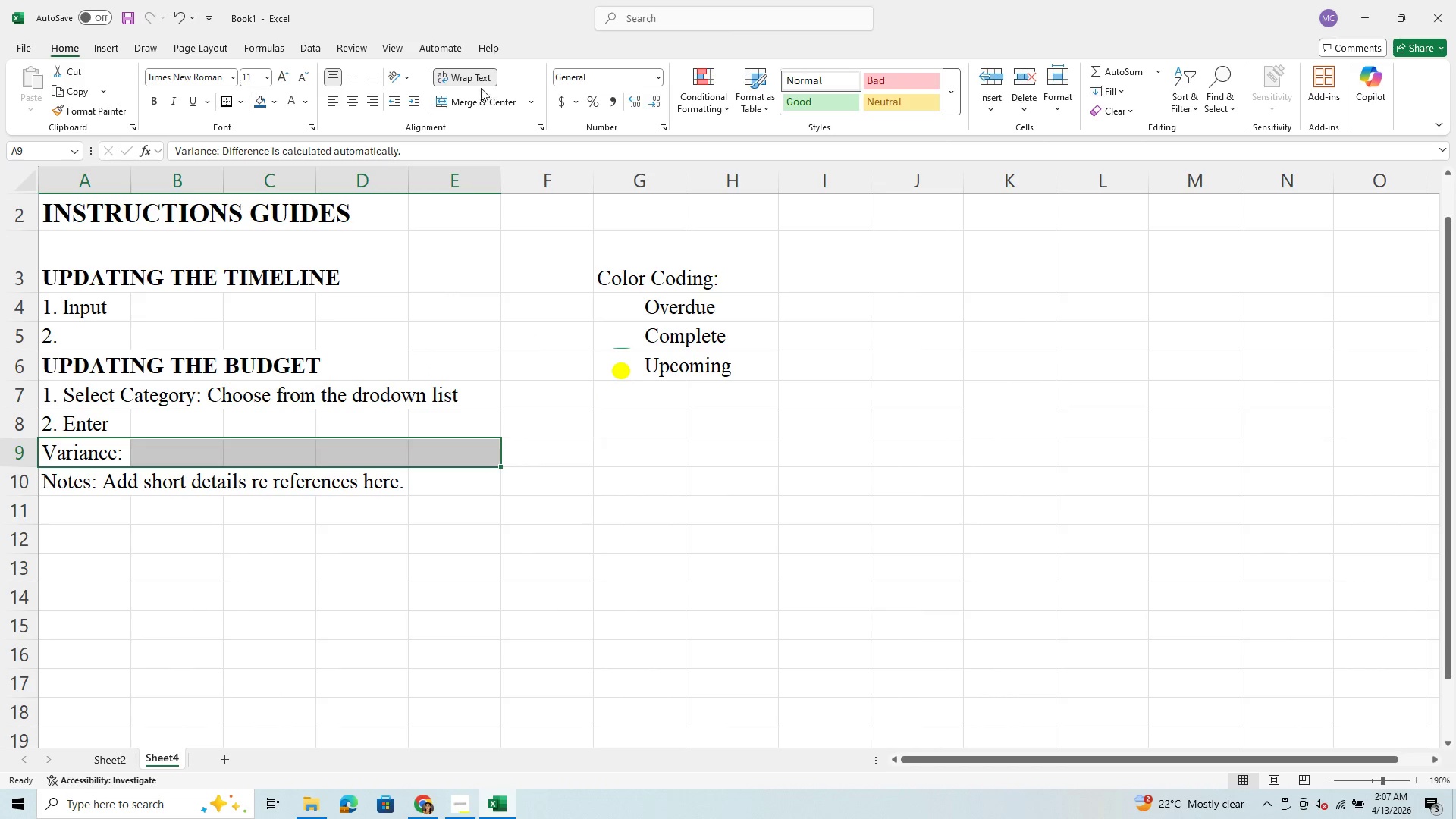 
left_click([466, 101])
 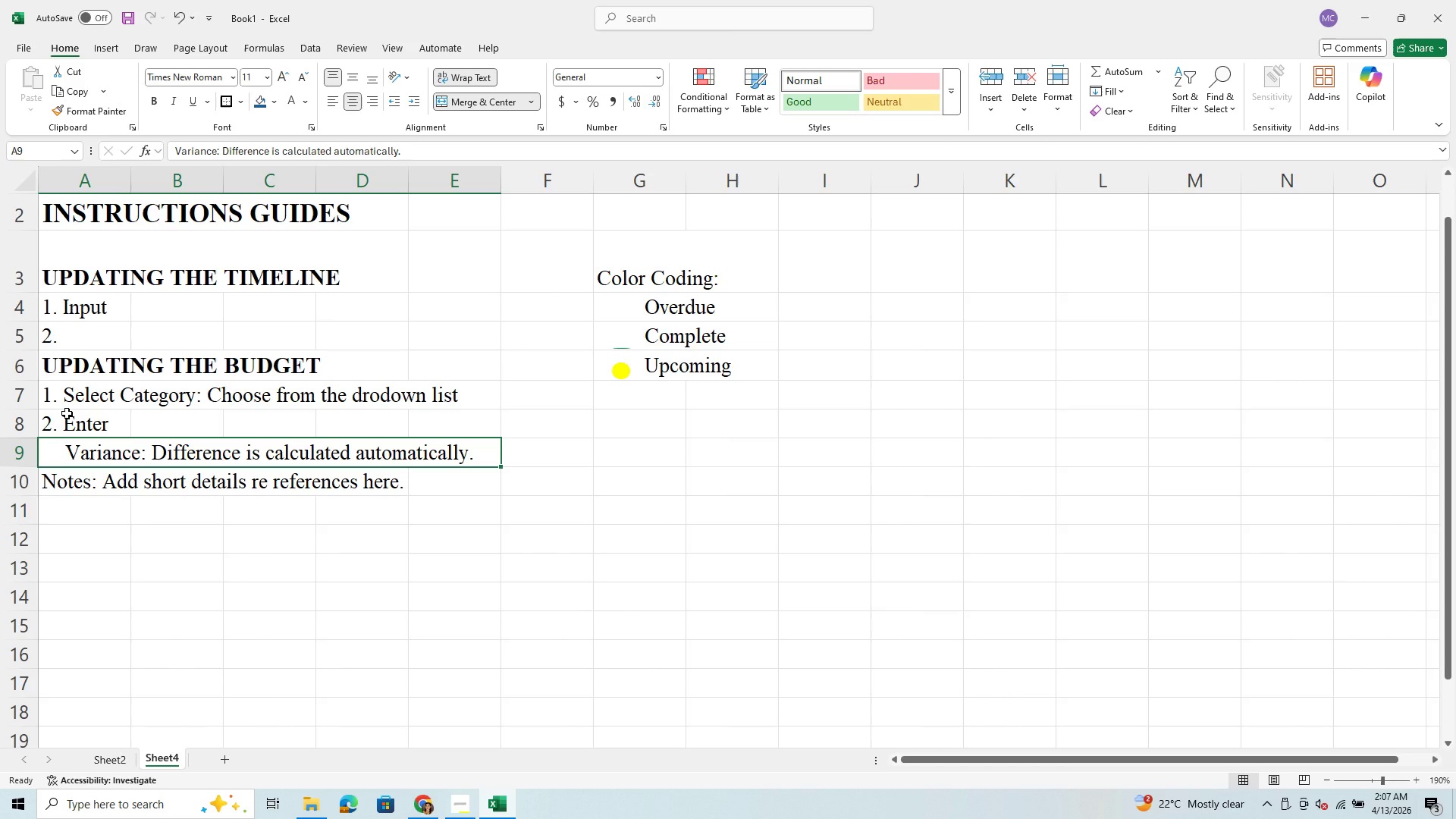 
left_click_drag(start_coordinate=[59, 421], to_coordinate=[470, 419])
 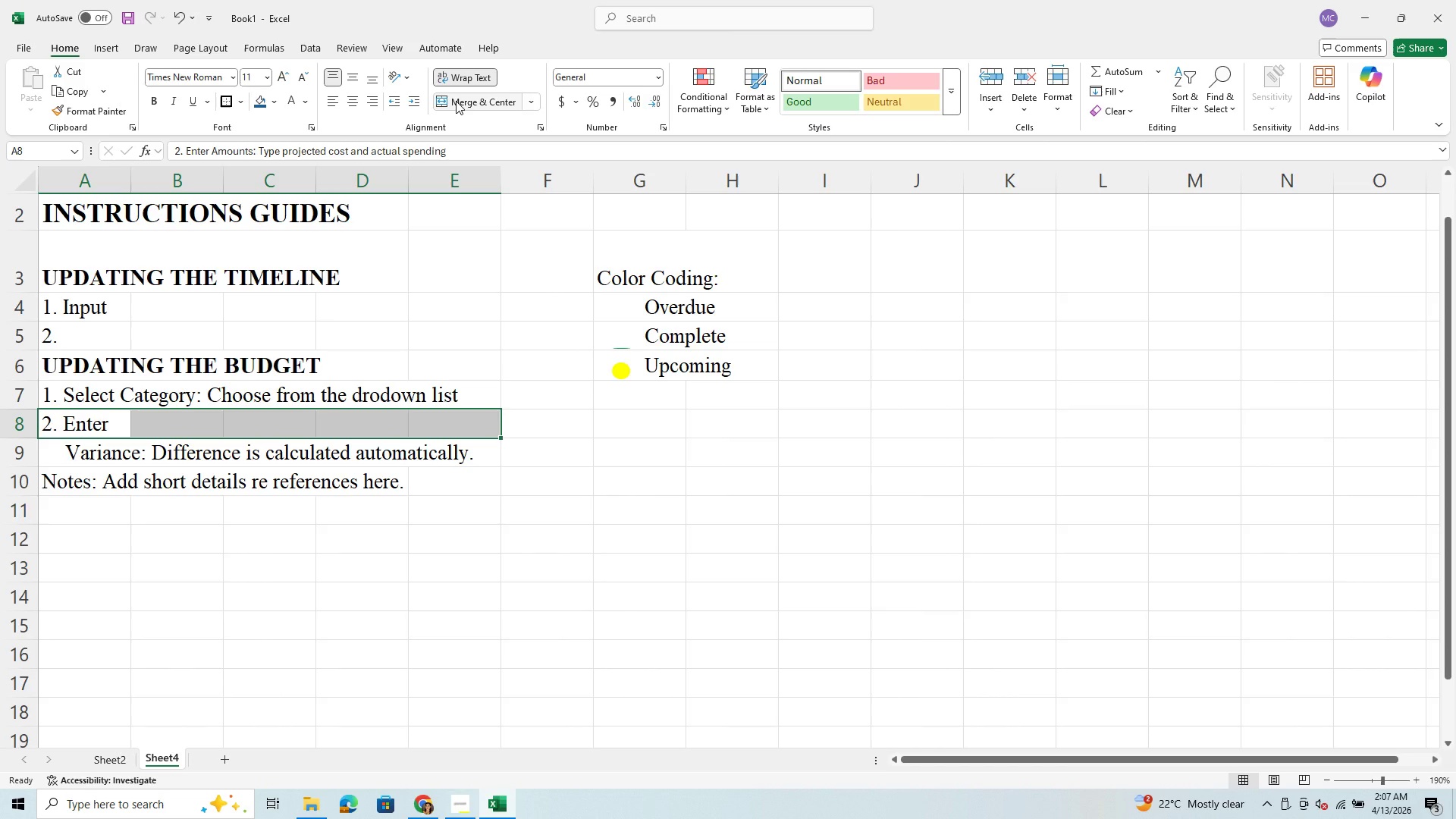 
left_click([456, 101])
 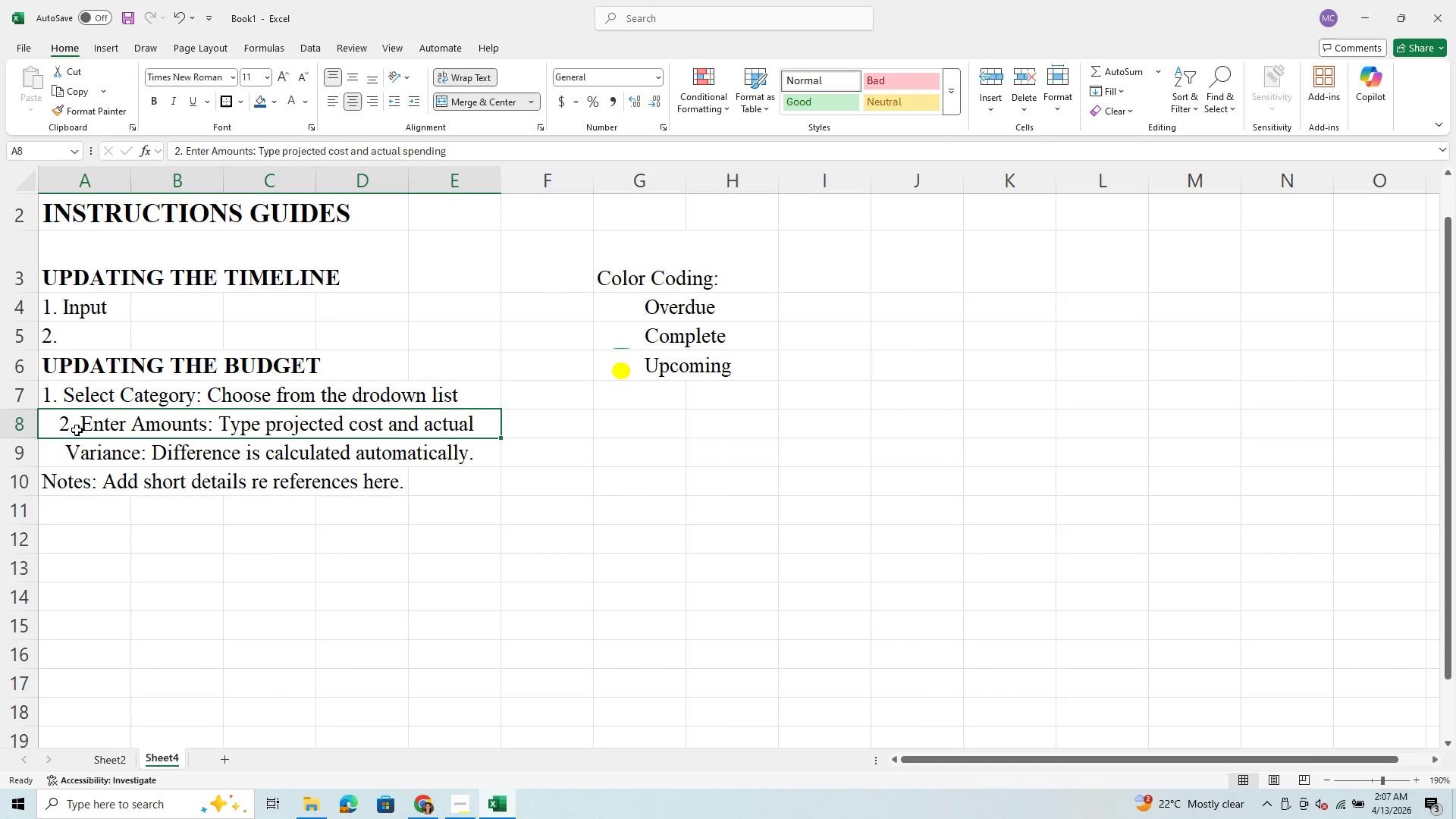 
left_click_drag(start_coordinate=[61, 395], to_coordinate=[442, 409])
 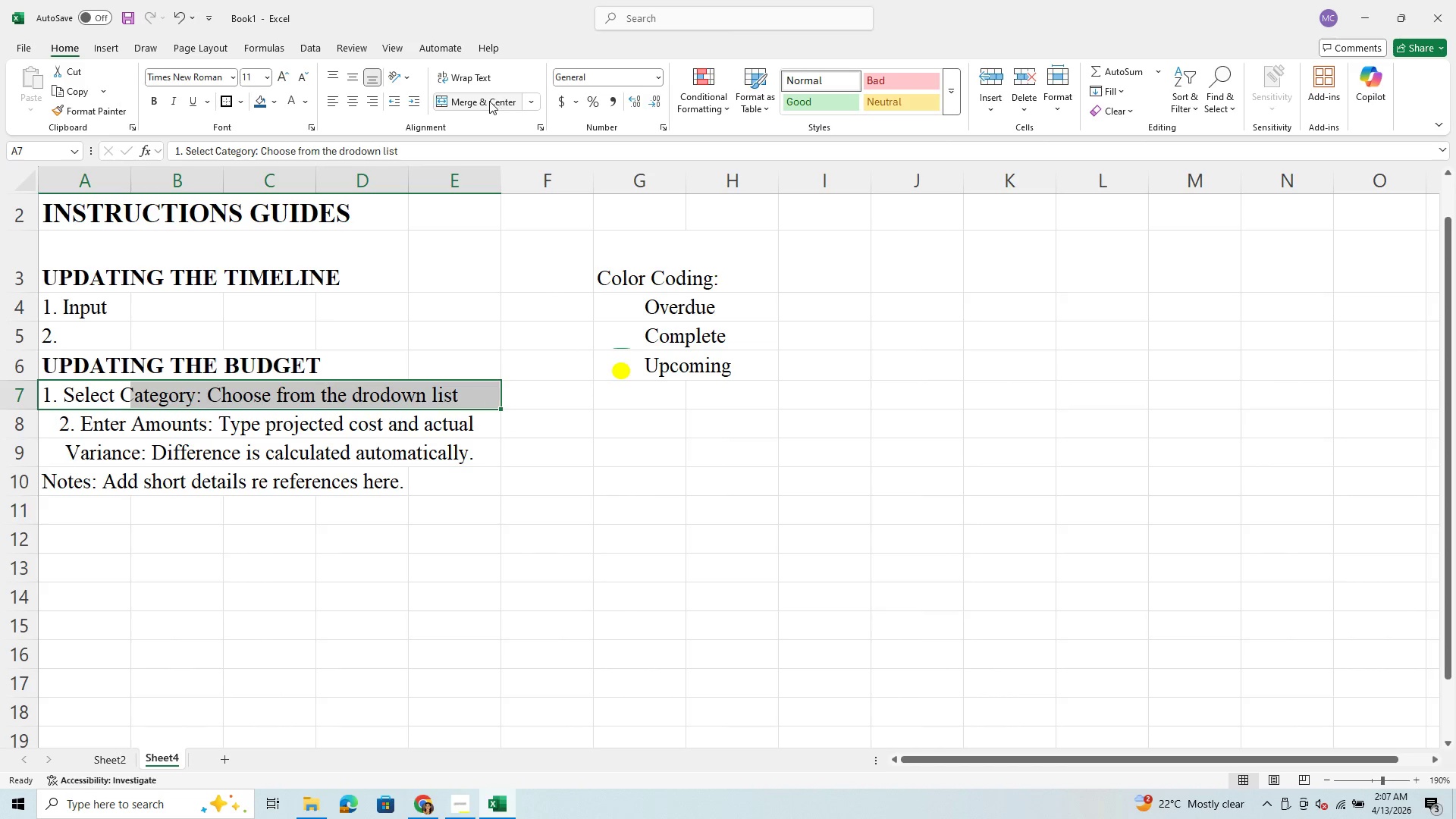 
left_click([488, 101])
 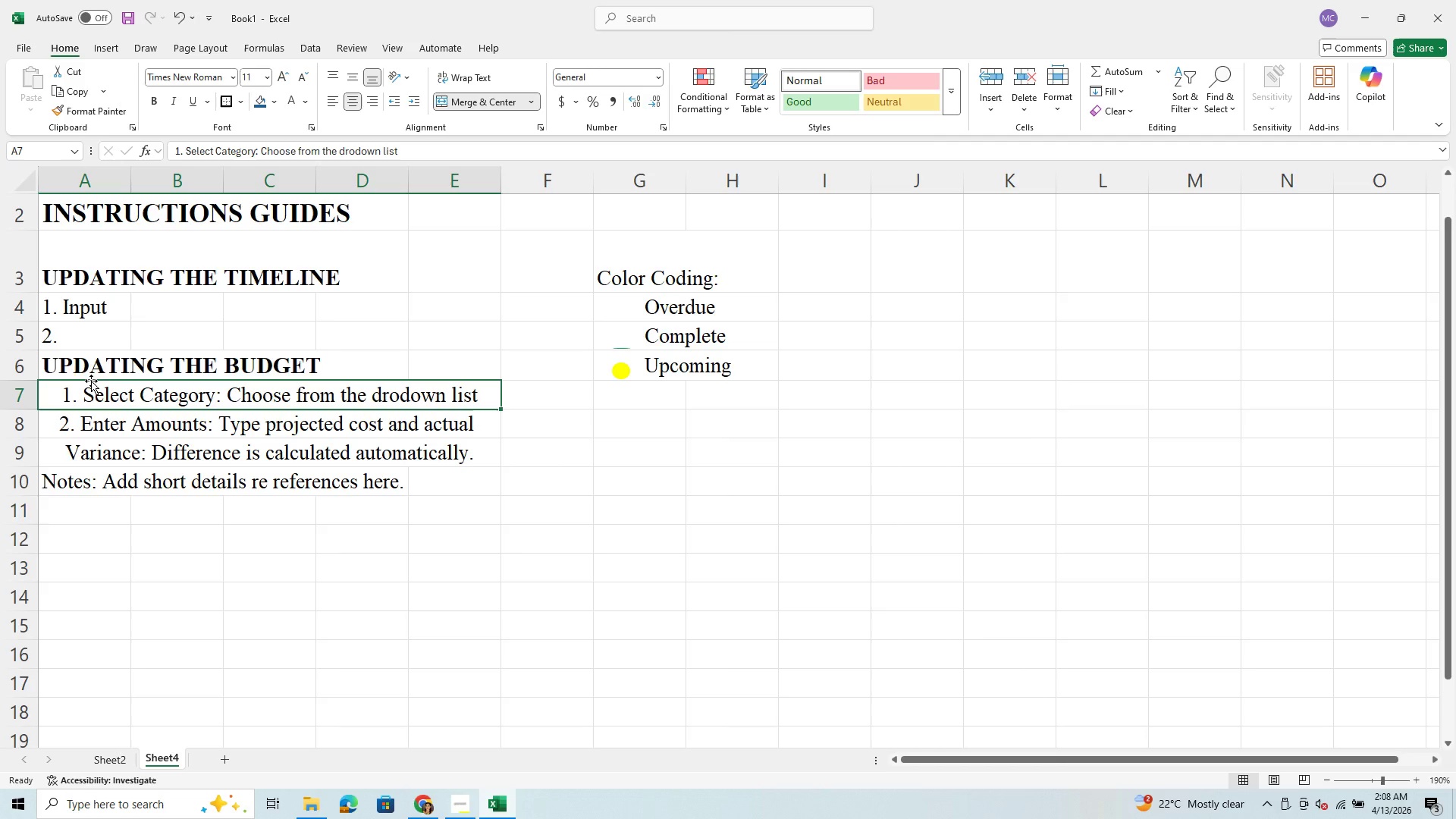 
left_click_drag(start_coordinate=[74, 337], to_coordinate=[471, 347])
 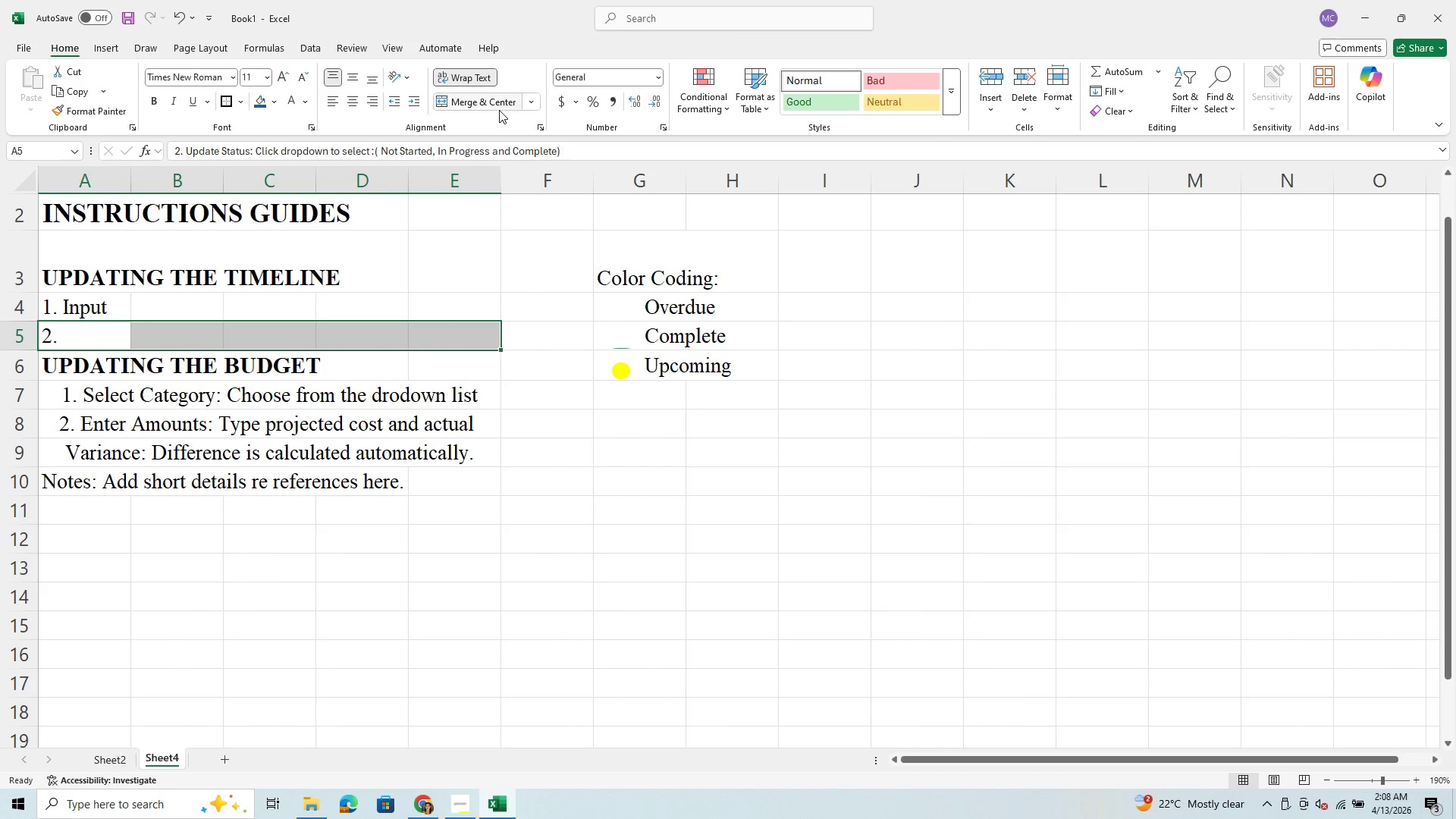 
left_click([499, 110])
 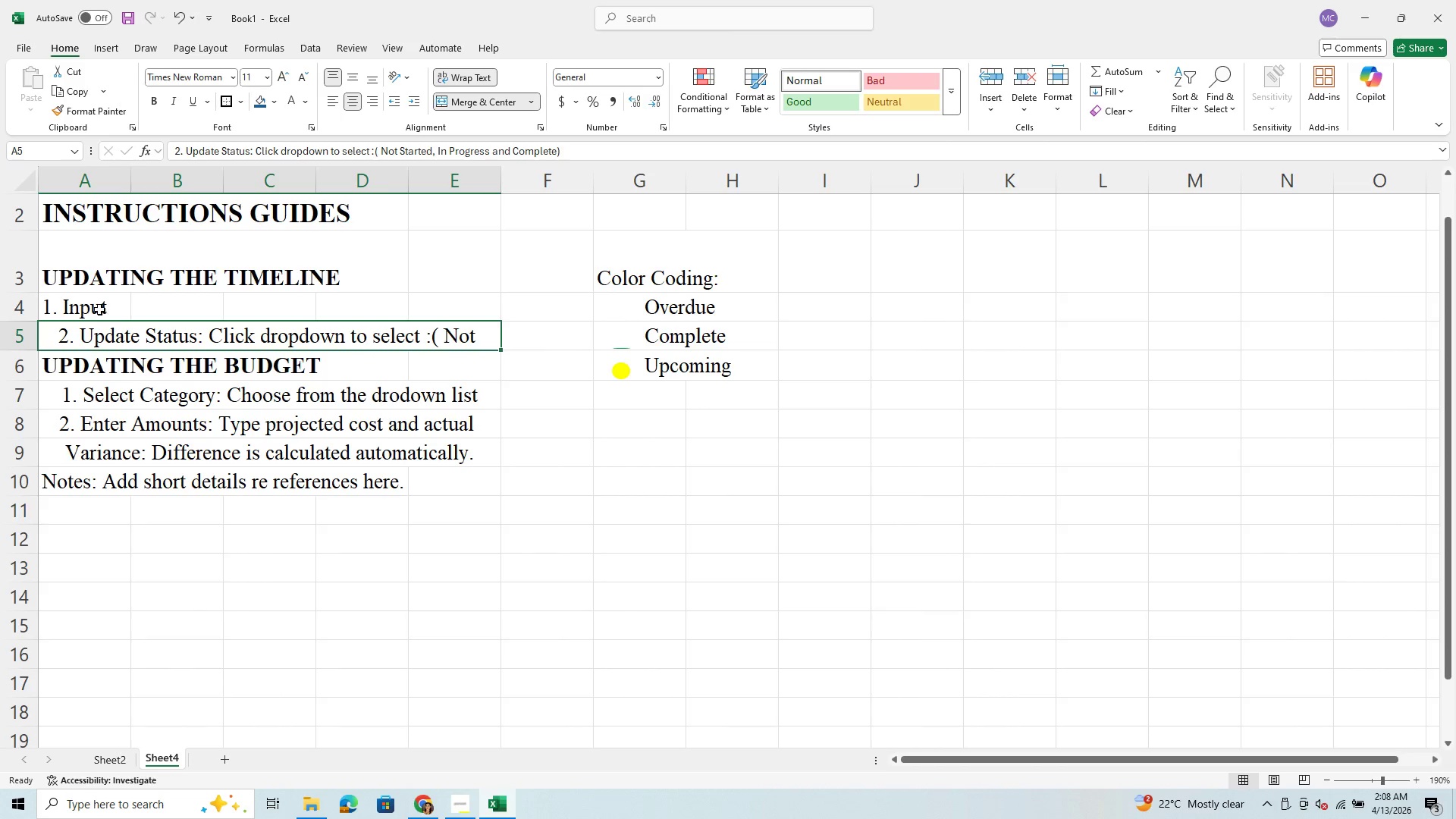 
left_click_drag(start_coordinate=[99, 309], to_coordinate=[479, 315])
 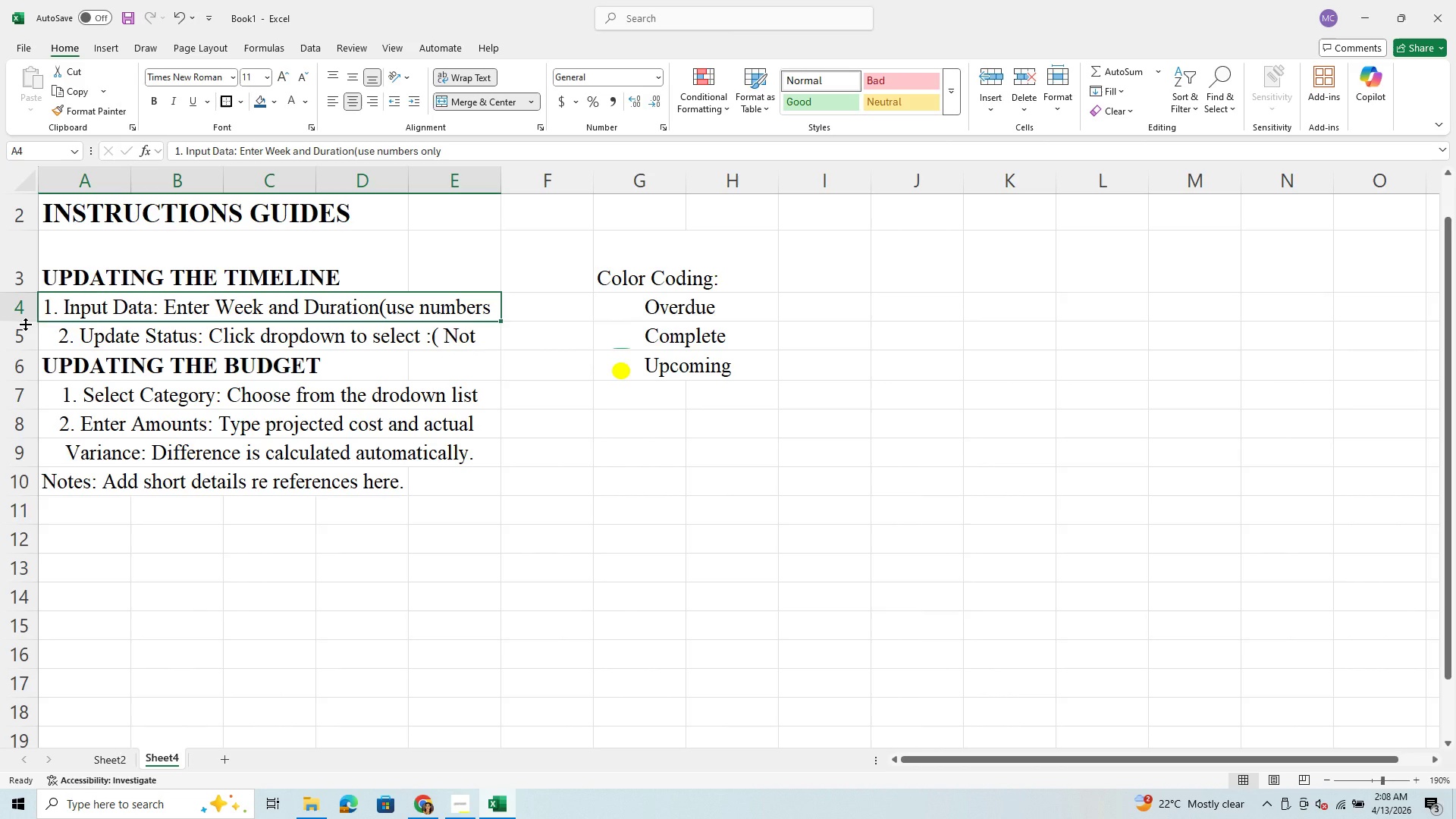 
left_click_drag(start_coordinate=[21, 319], to_coordinate=[6, 347])
 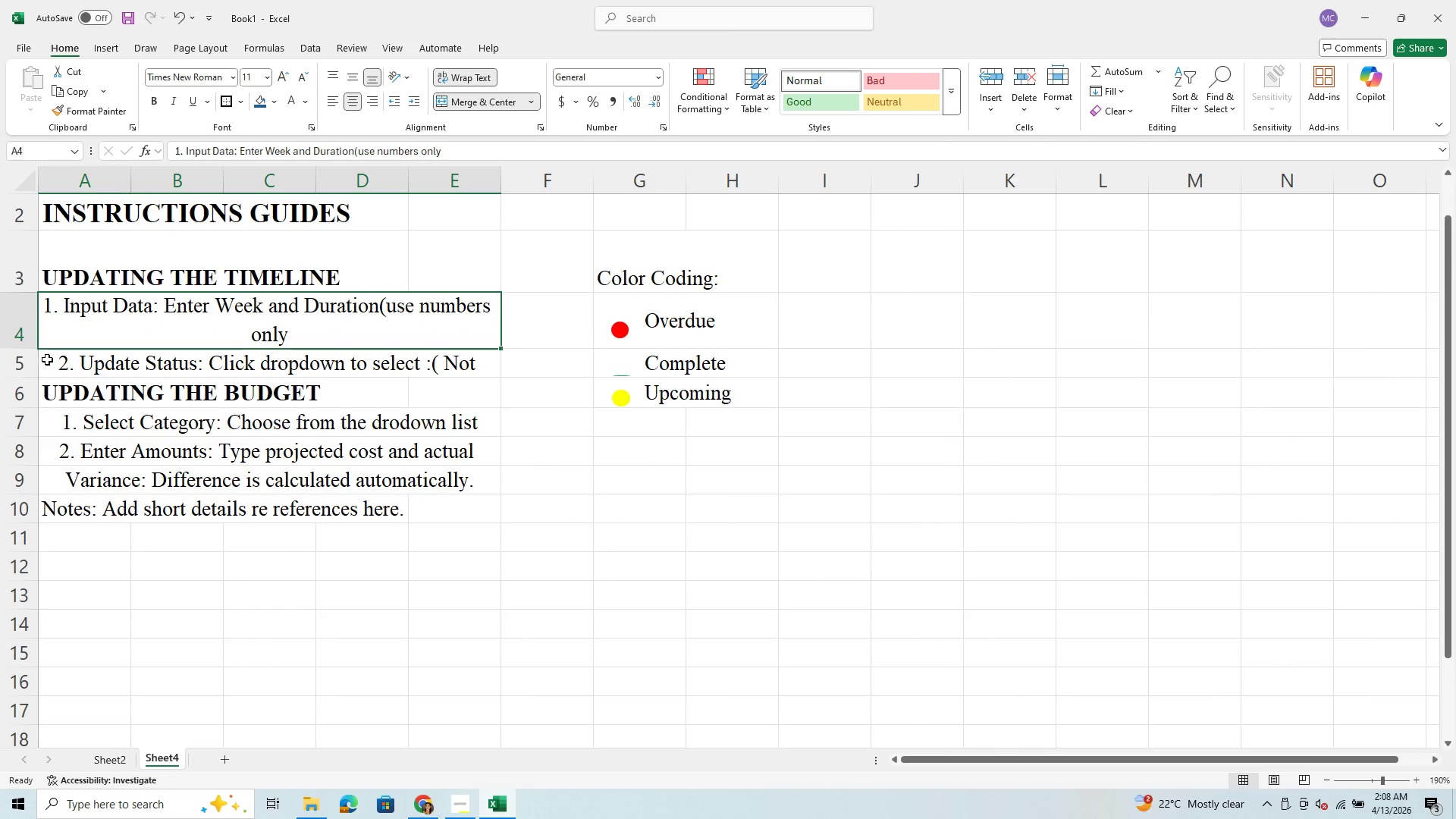 
left_click_drag(start_coordinate=[27, 377], to_coordinate=[10, 410])
 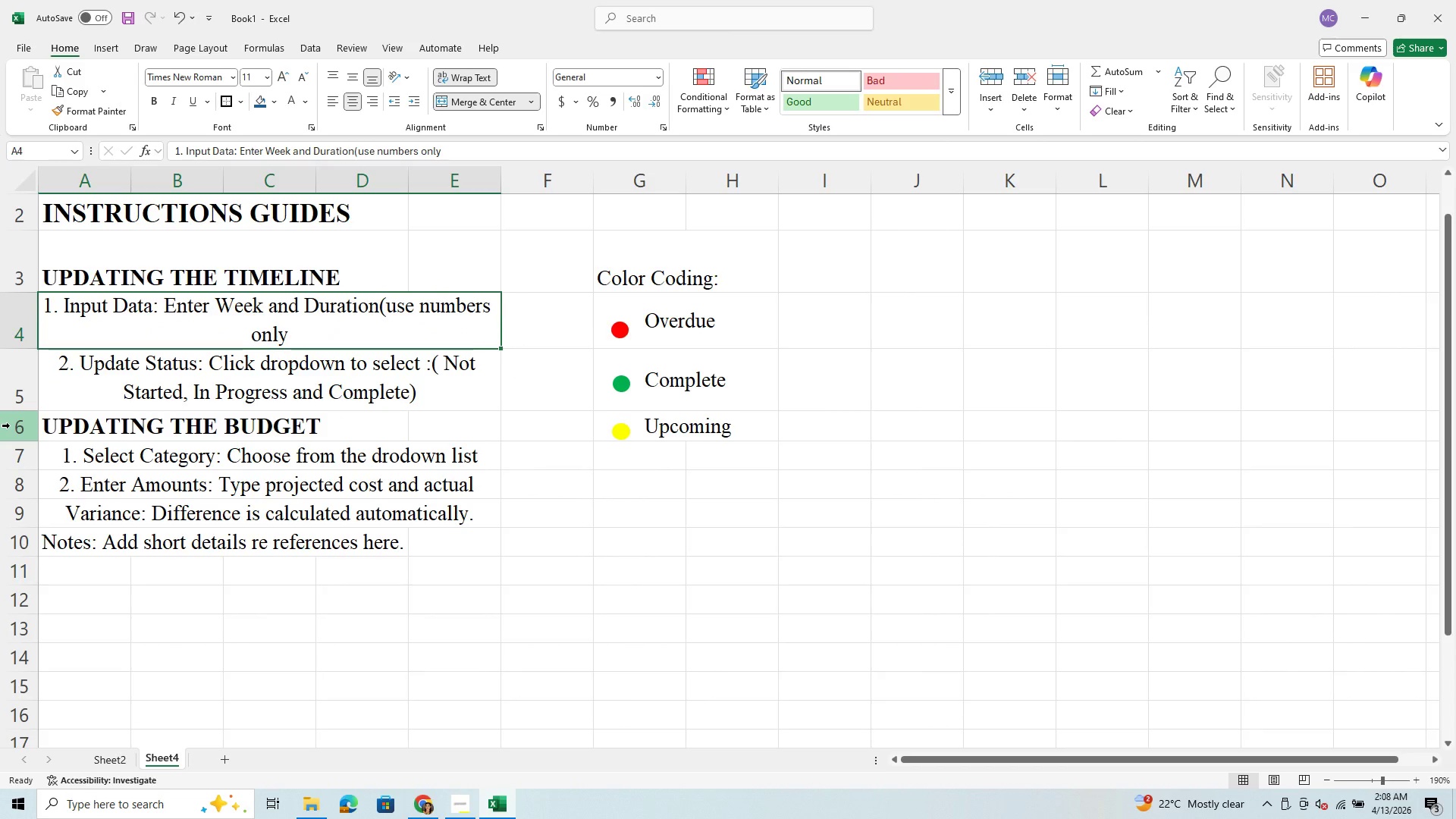 
left_click_drag(start_coordinate=[13, 442], to_coordinate=[15, 455])
 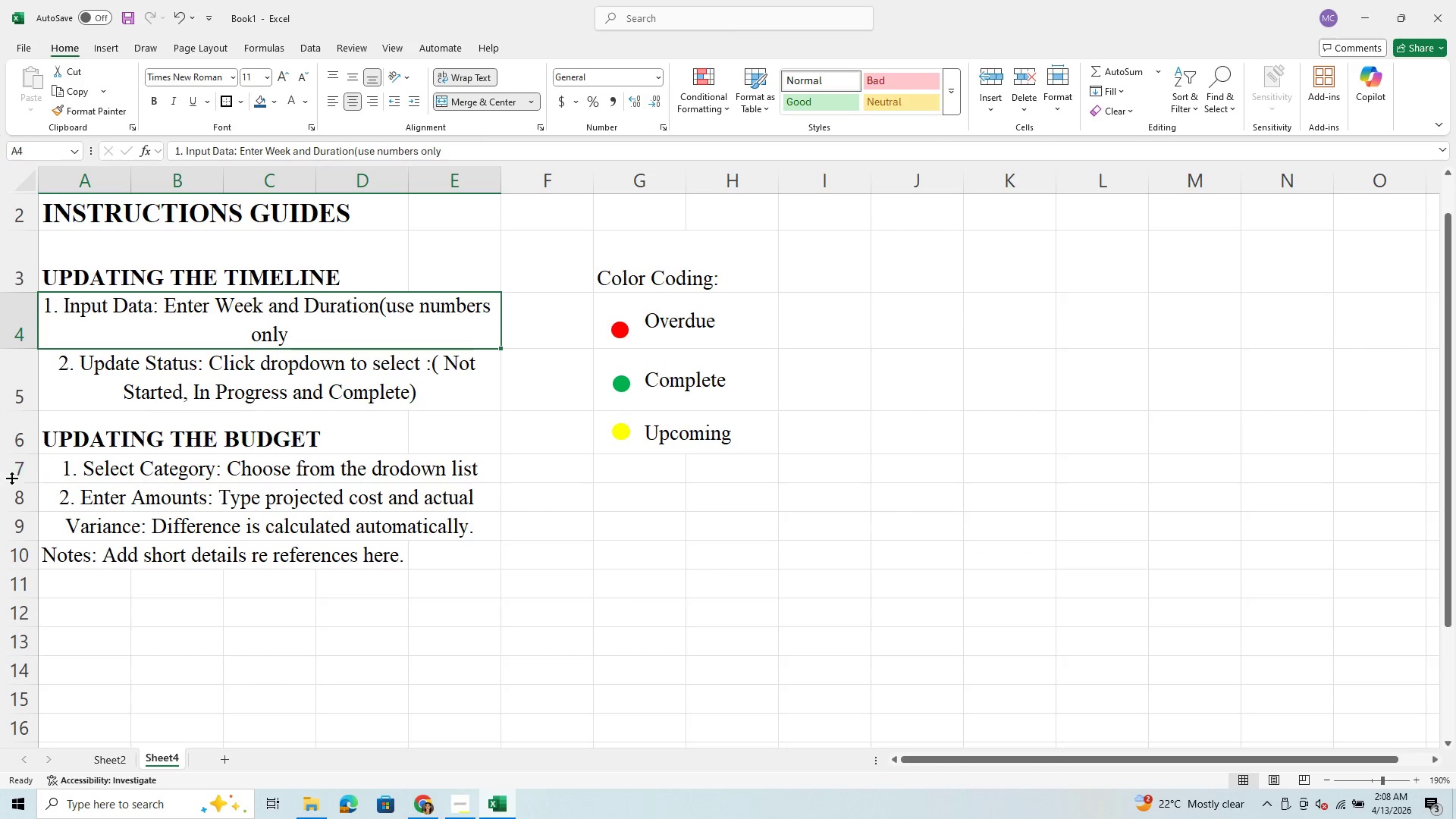 
left_click_drag(start_coordinate=[22, 485], to_coordinate=[18, 507])
 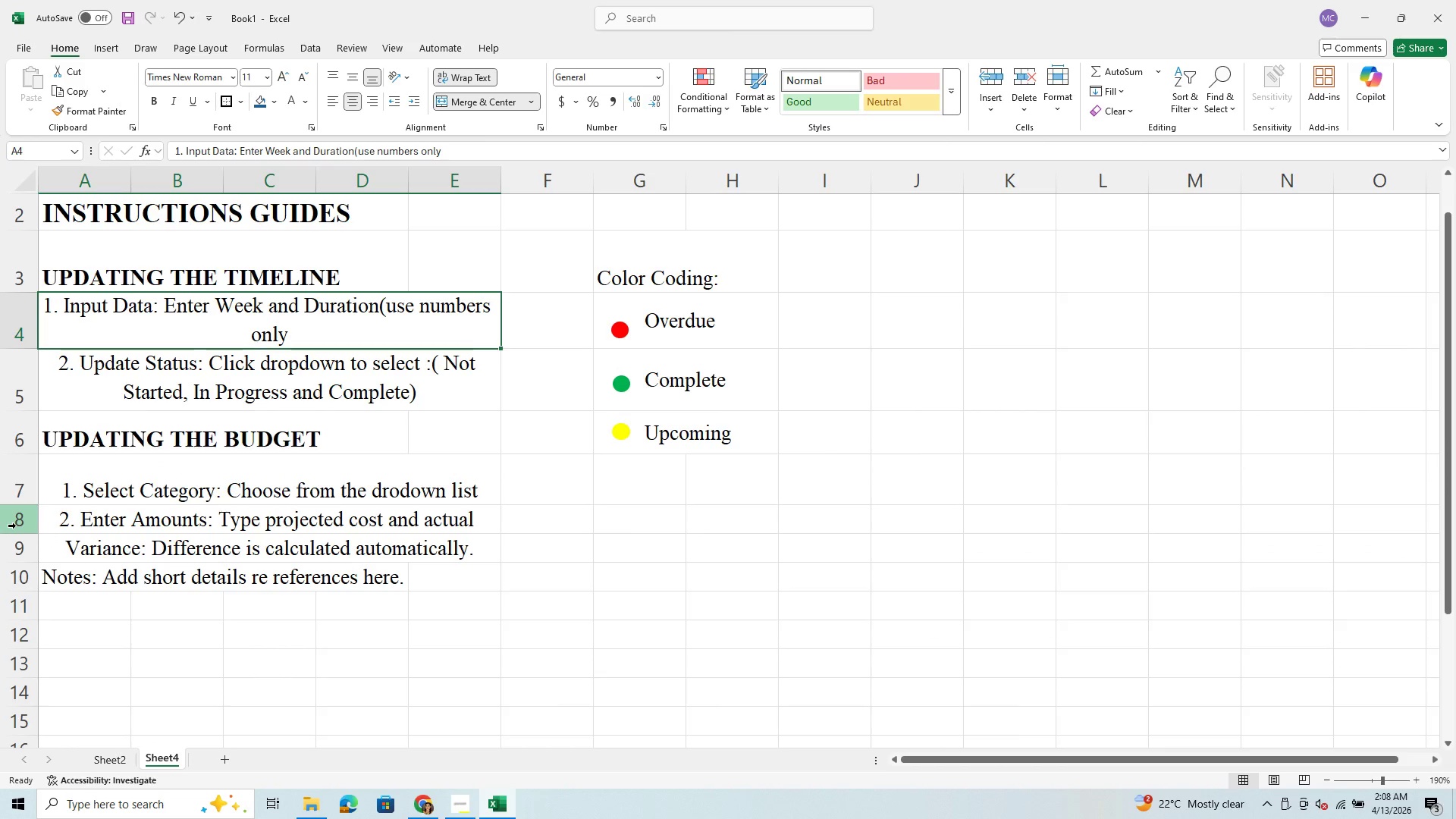 
left_click_drag(start_coordinate=[16, 531], to_coordinate=[12, 551])
 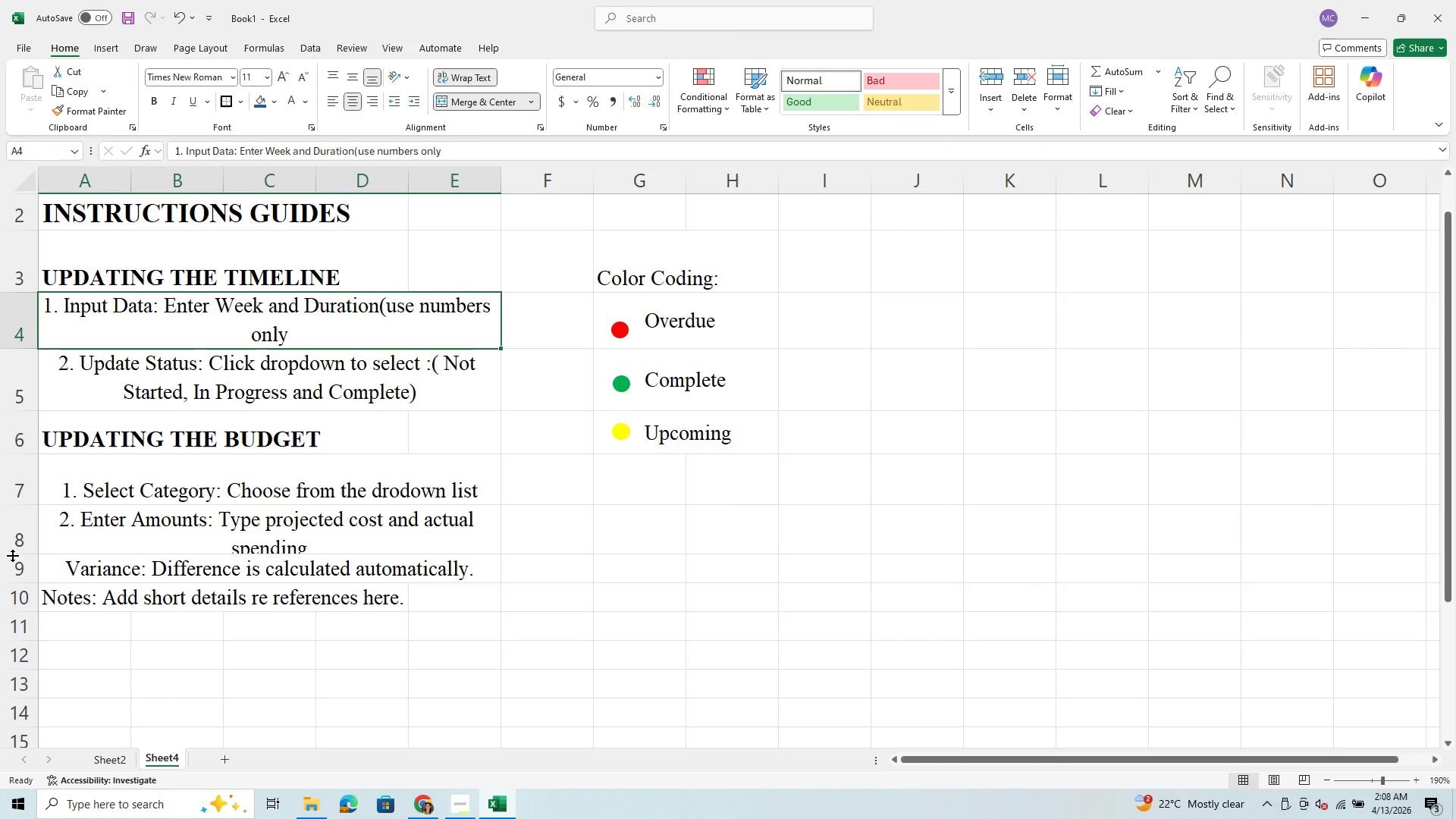 
left_click_drag(start_coordinate=[15, 551], to_coordinate=[13, 570])
 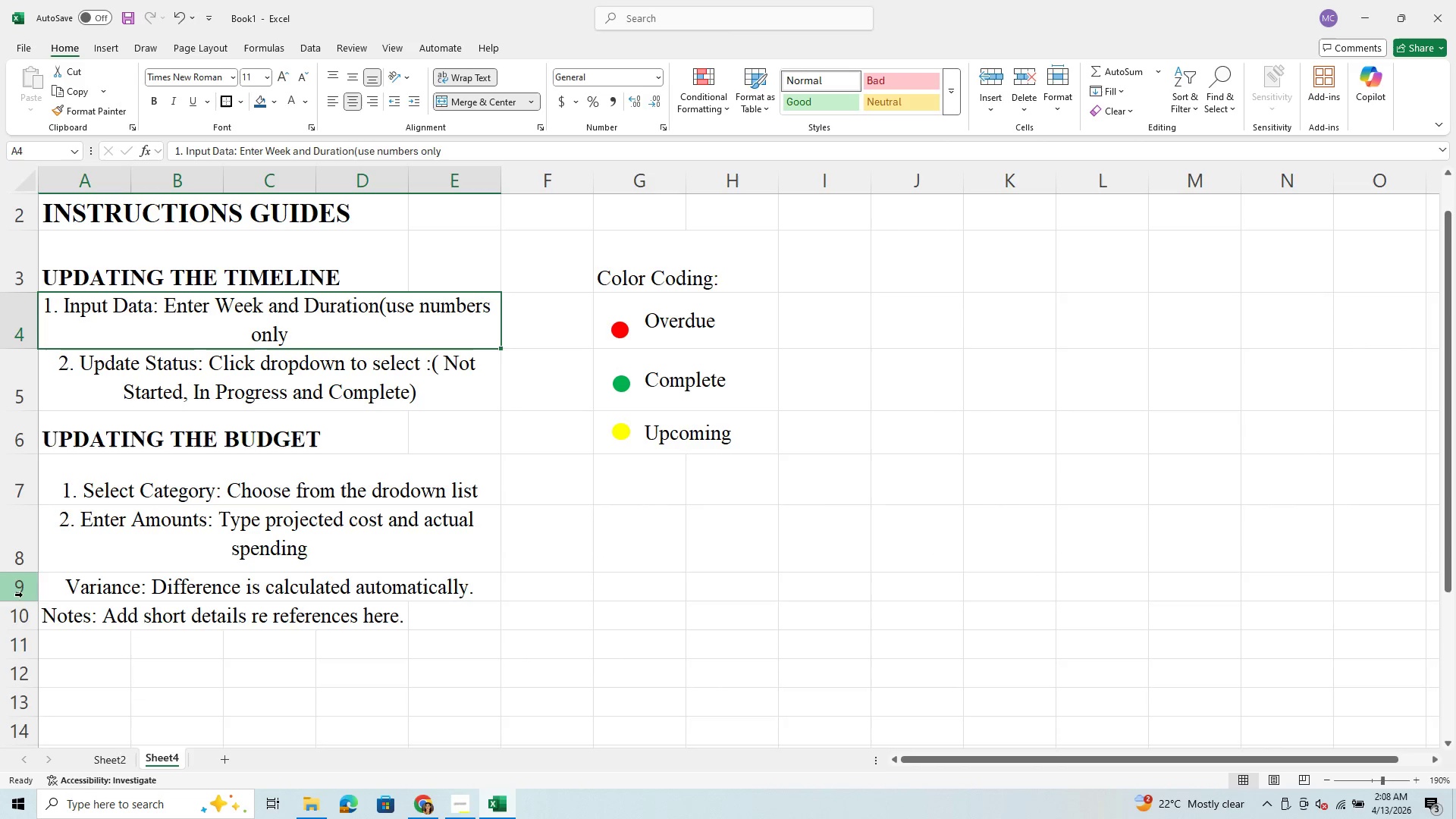 
left_click_drag(start_coordinate=[24, 601], to_coordinate=[13, 624])
 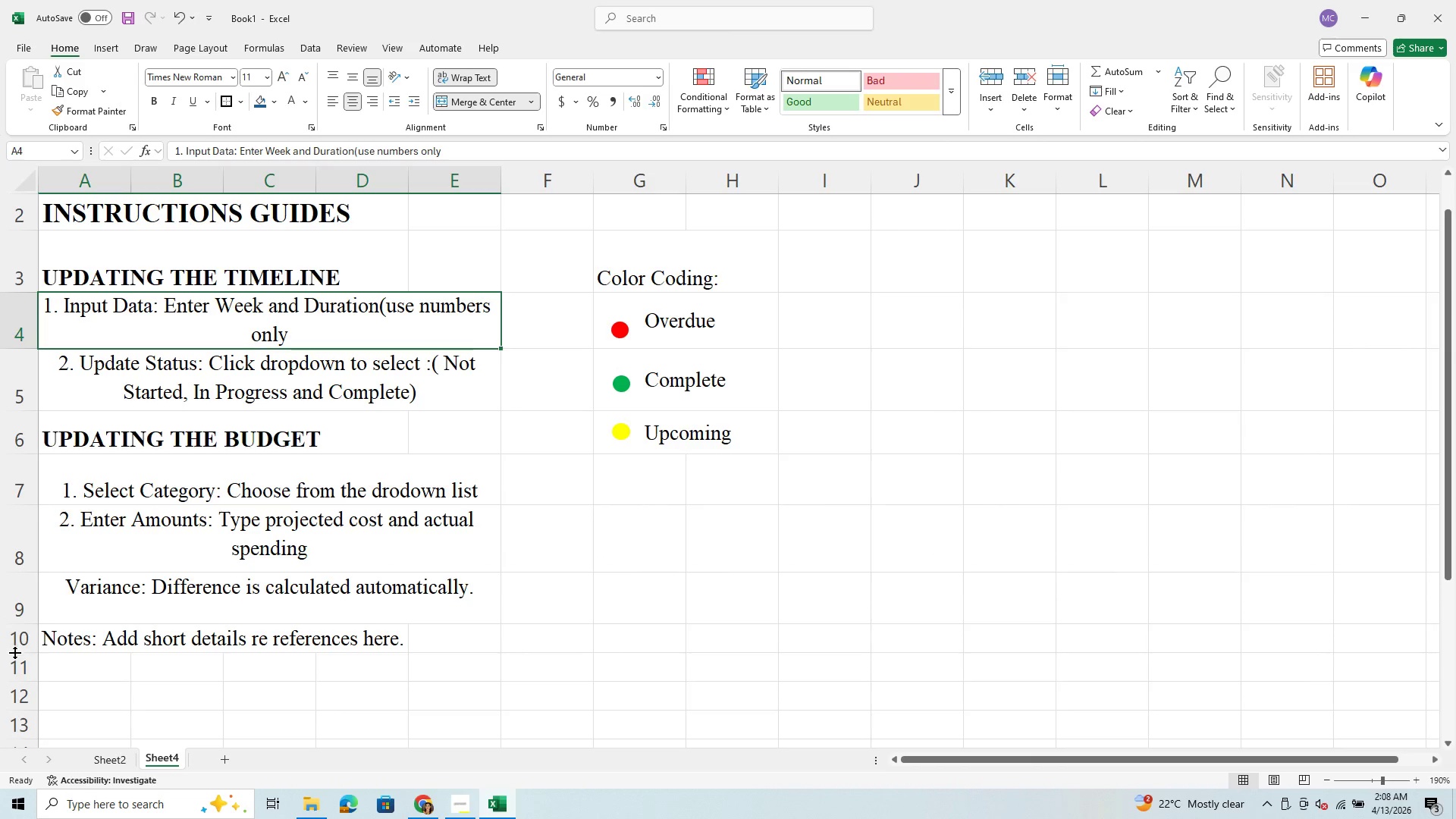 
left_click_drag(start_coordinate=[16, 654], to_coordinate=[12, 677])
 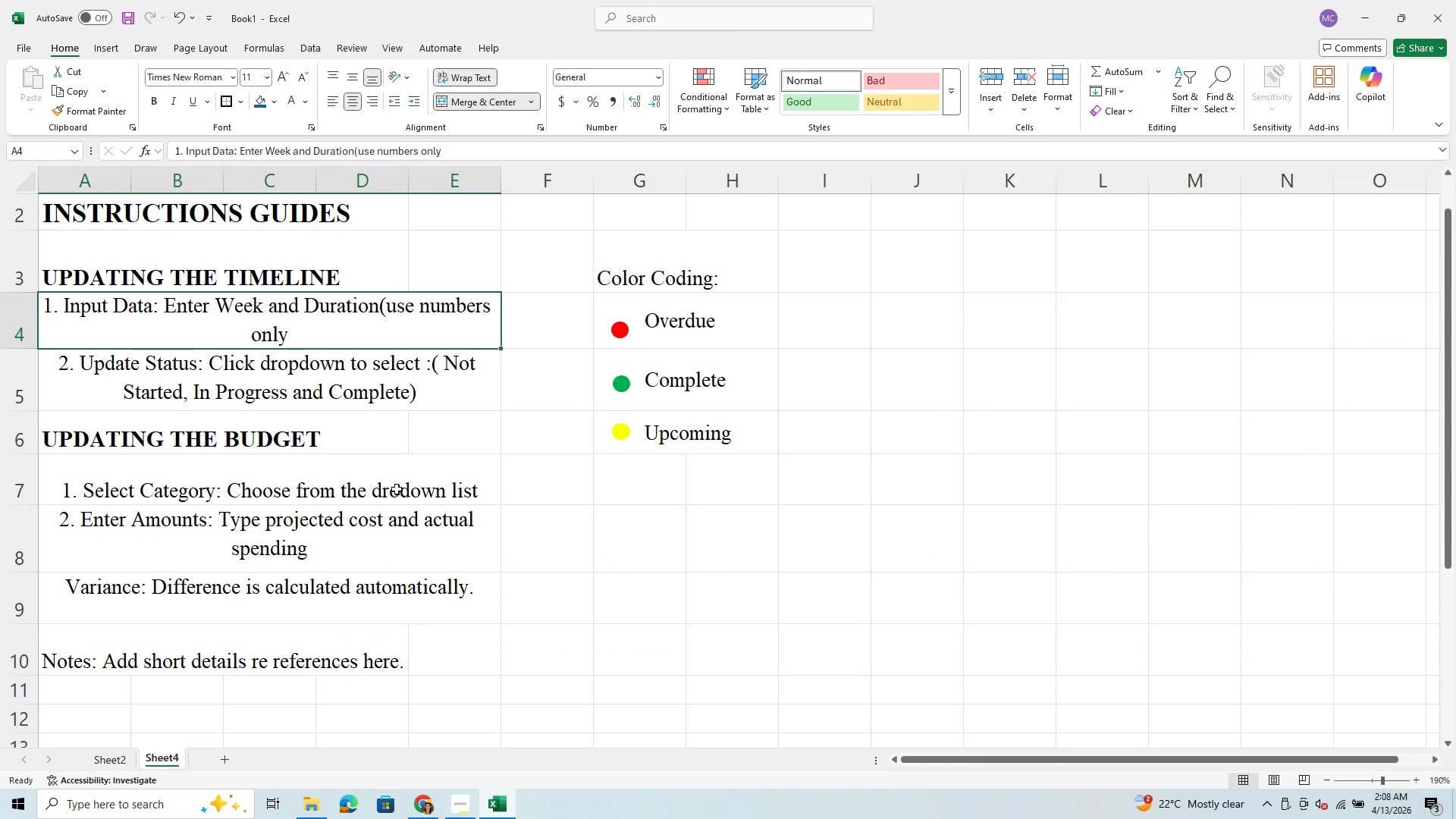 
scroll: coordinate [391, 356], scroll_direction: up, amount: 8.0
 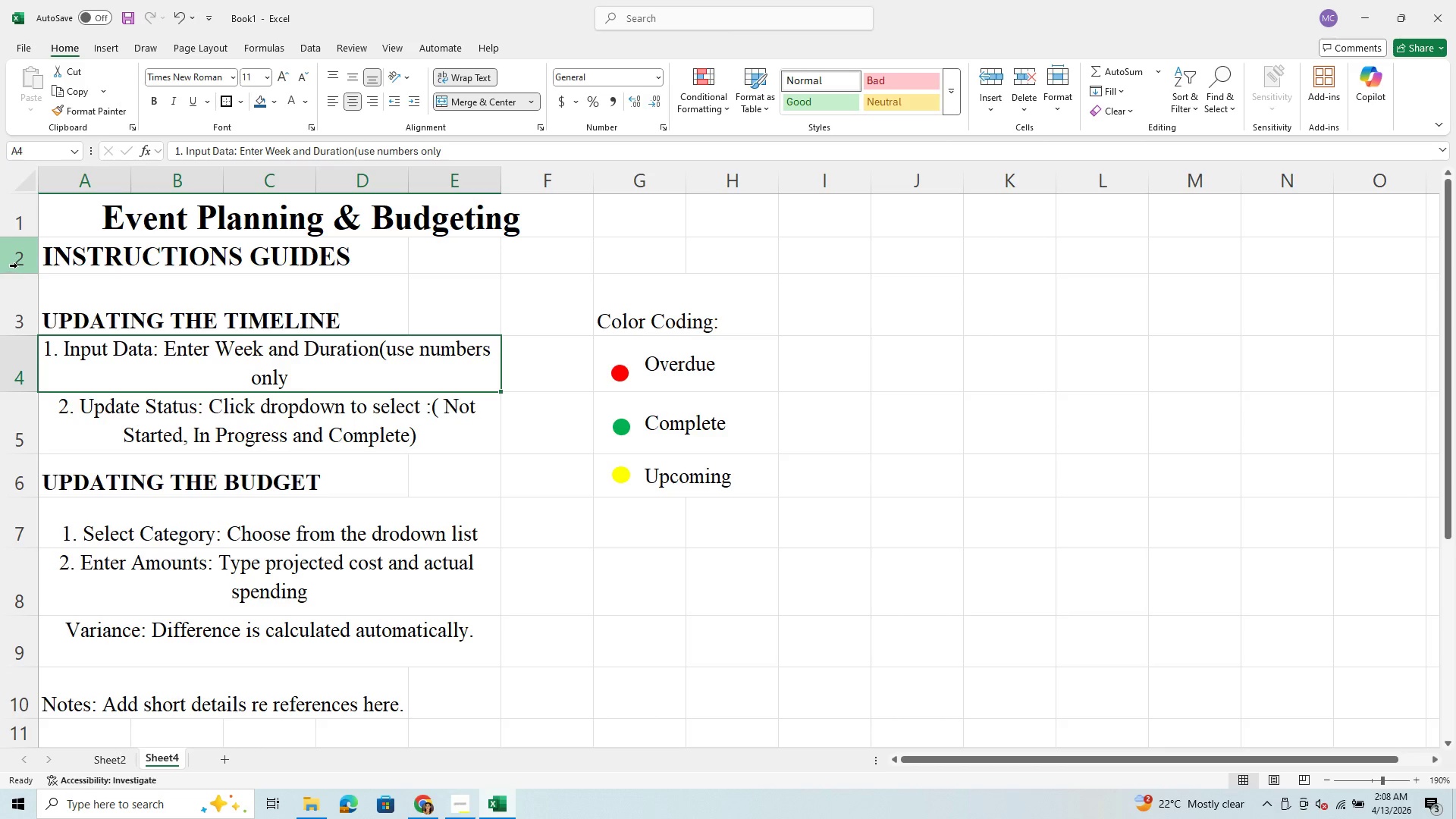 
left_click_drag(start_coordinate=[10, 275], to_coordinate=[16, 354])
 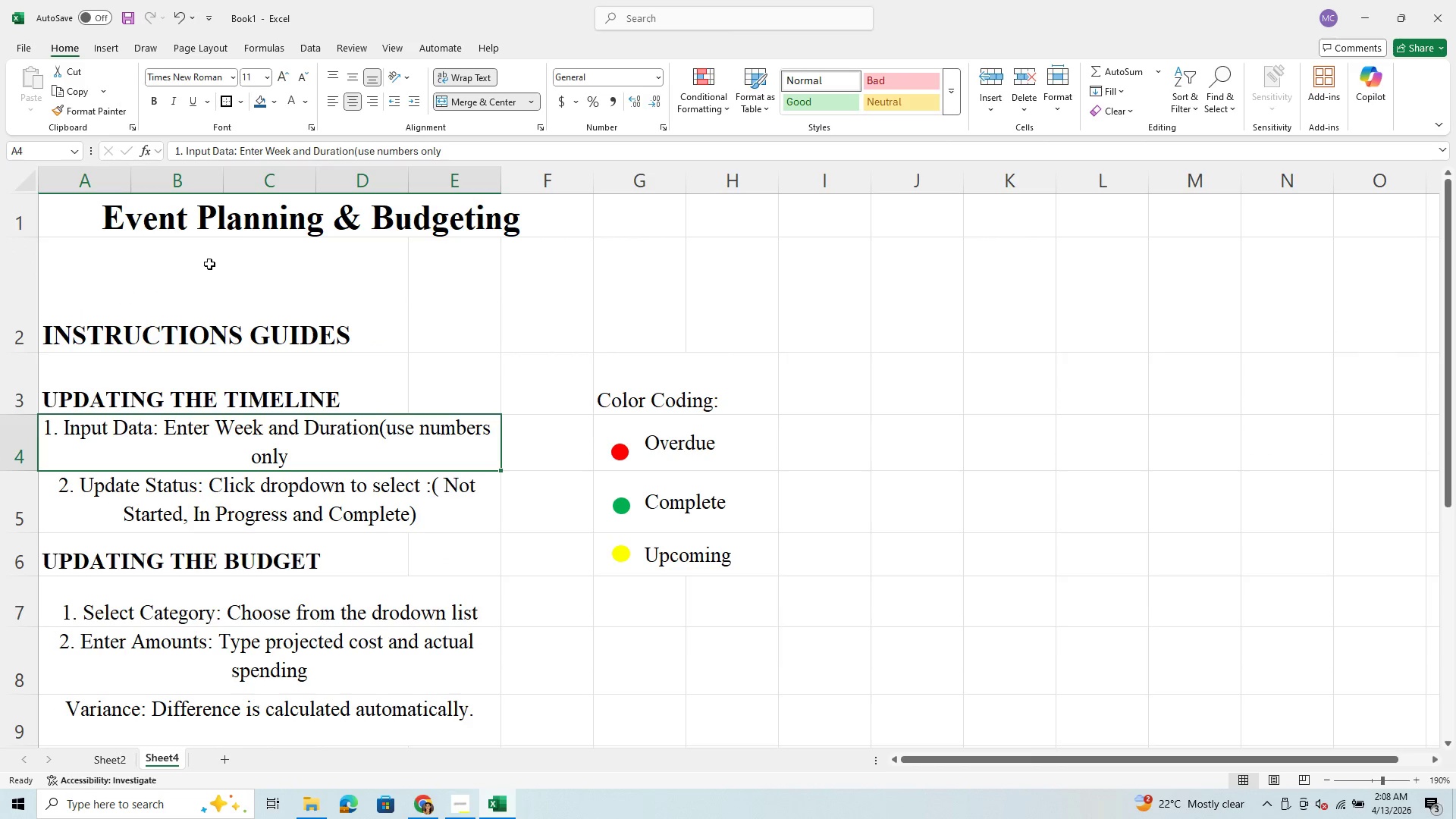 
scroll: coordinate [242, 245], scroll_direction: up, amount: 3.0
 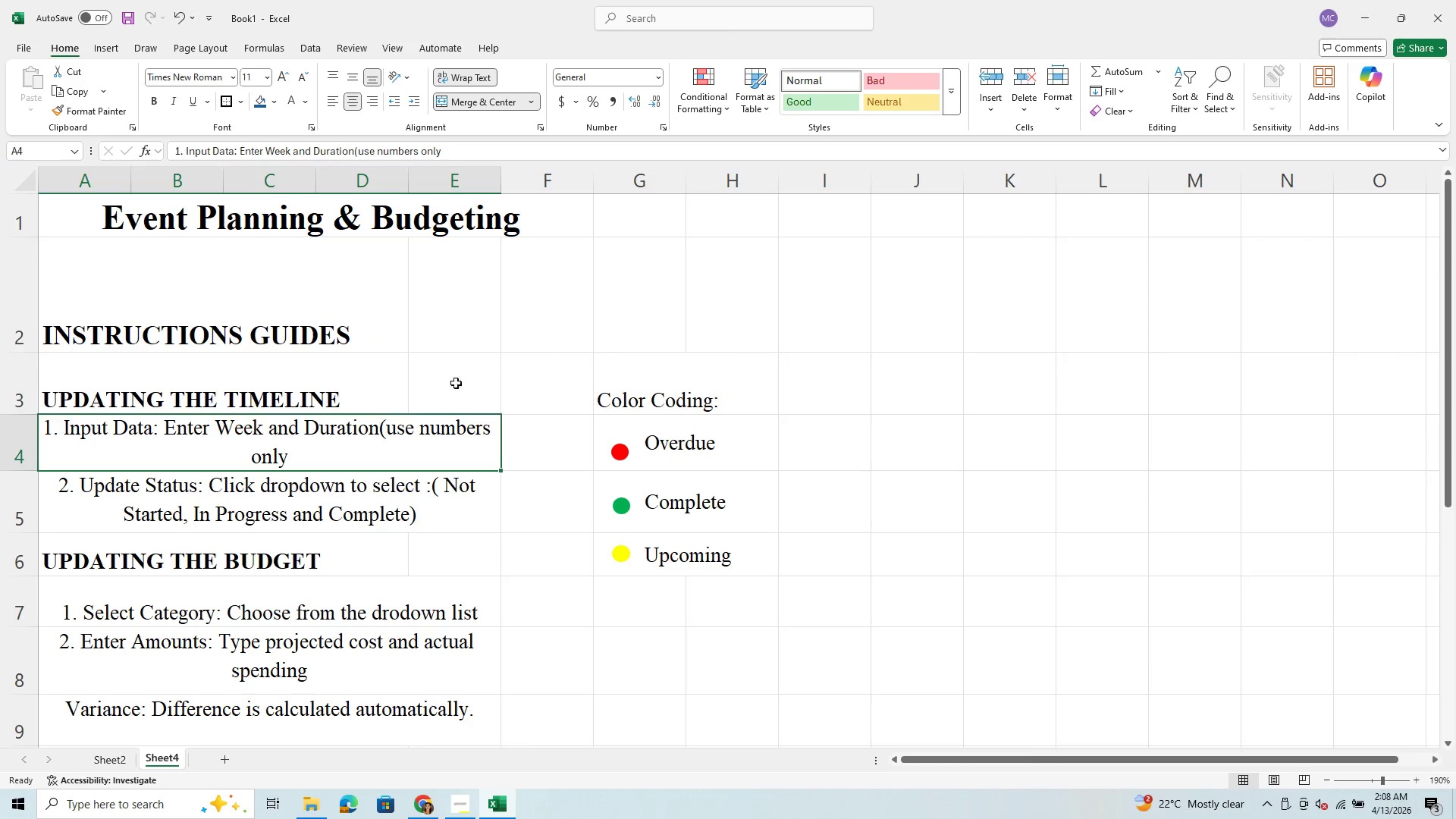 
left_click_drag(start_coordinate=[642, 379], to_coordinate=[692, 547])
 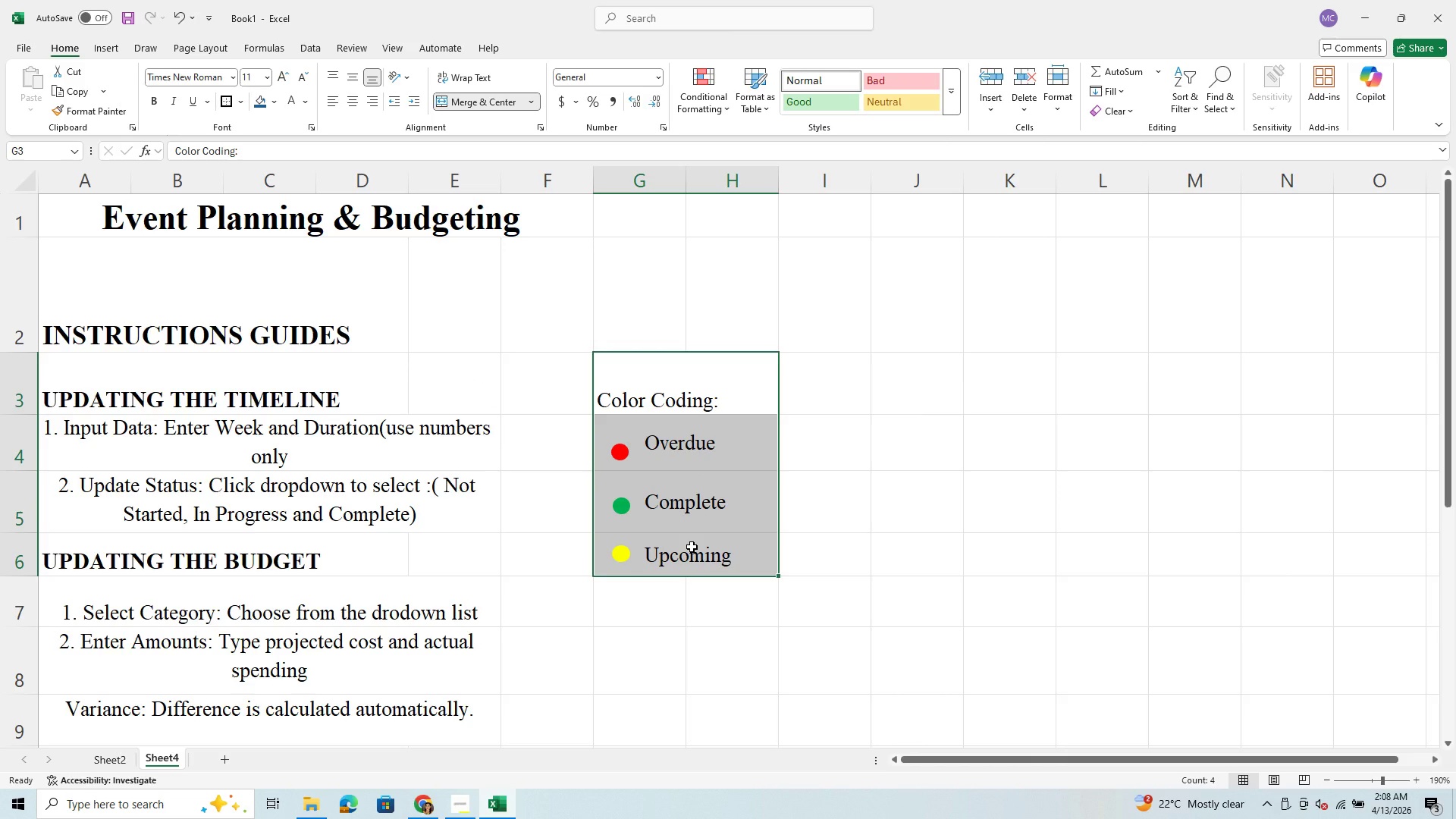 
hold_key(key=ControlLeft, duration=0.42)
 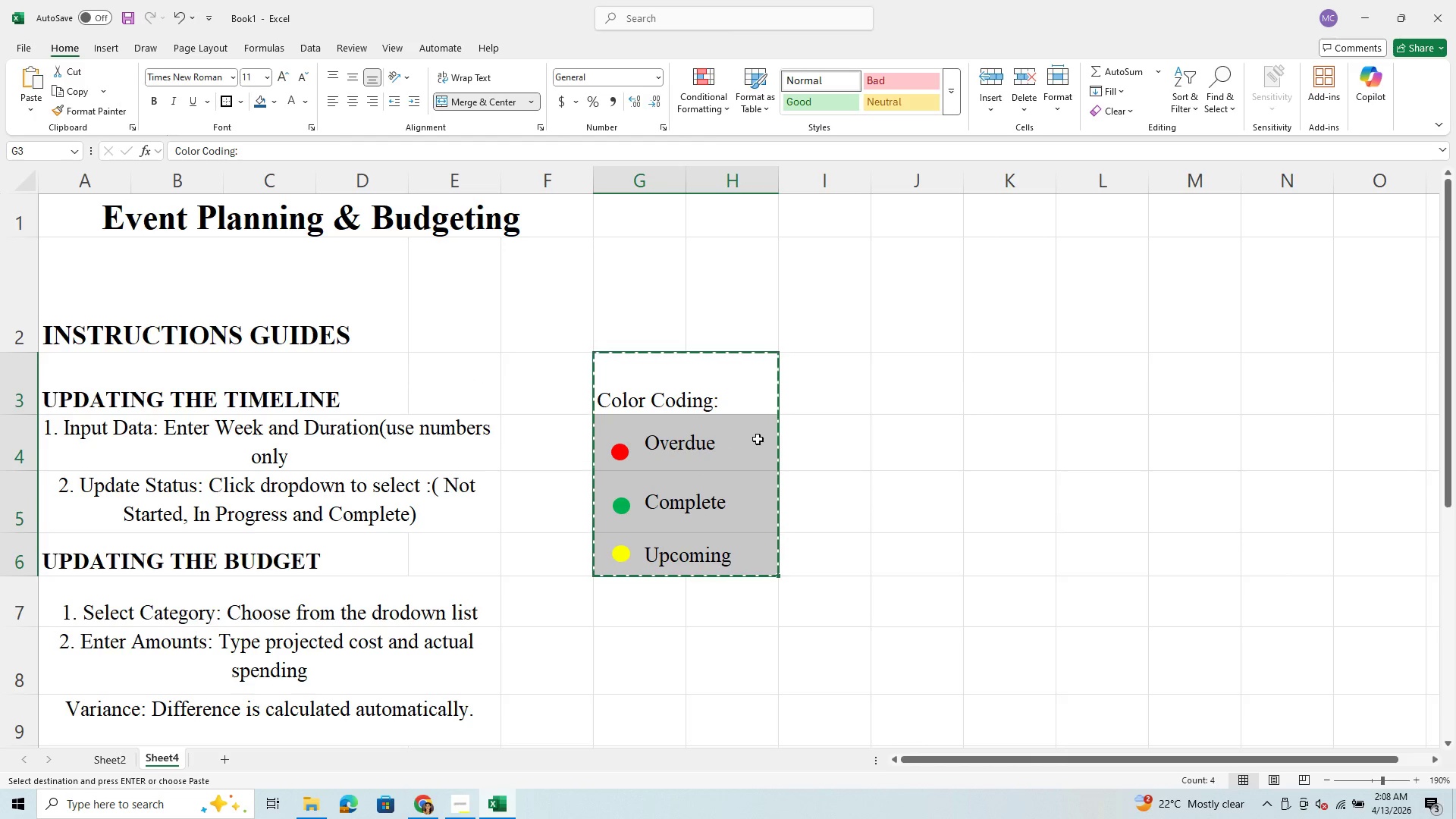 
hold_key(key=X, duration=0.31)
 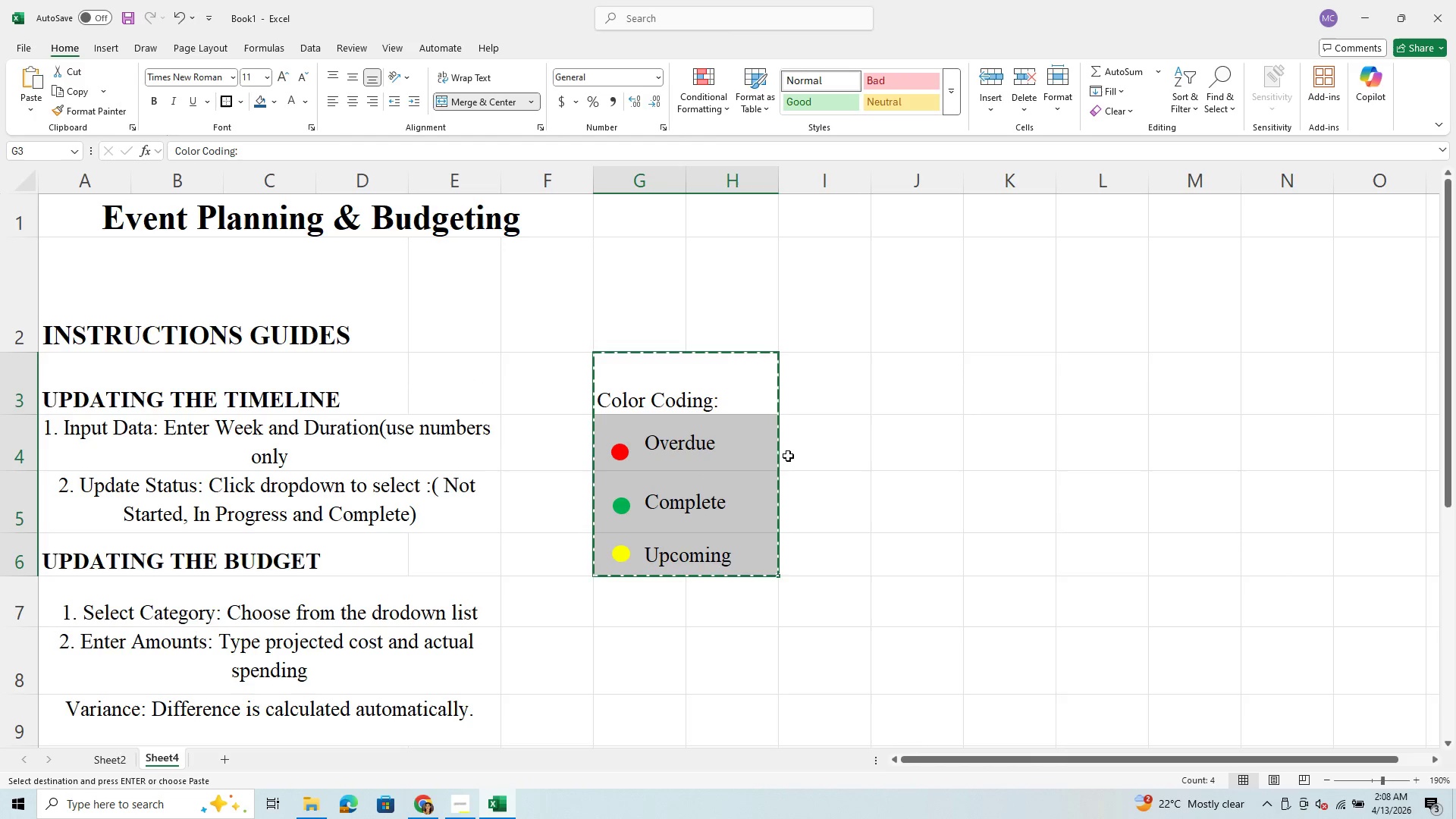 
left_click([805, 461])
 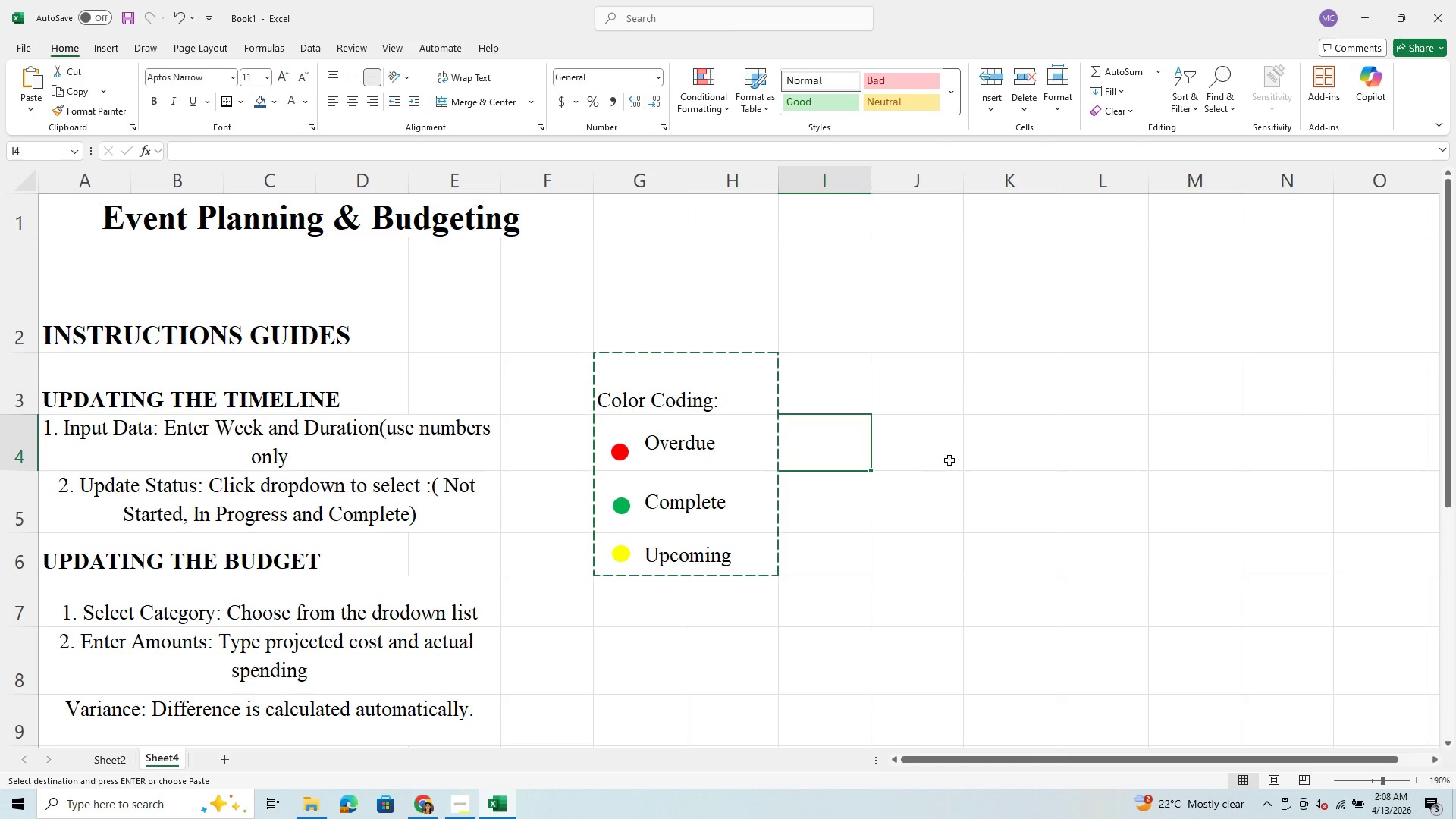 
left_click([1012, 456])
 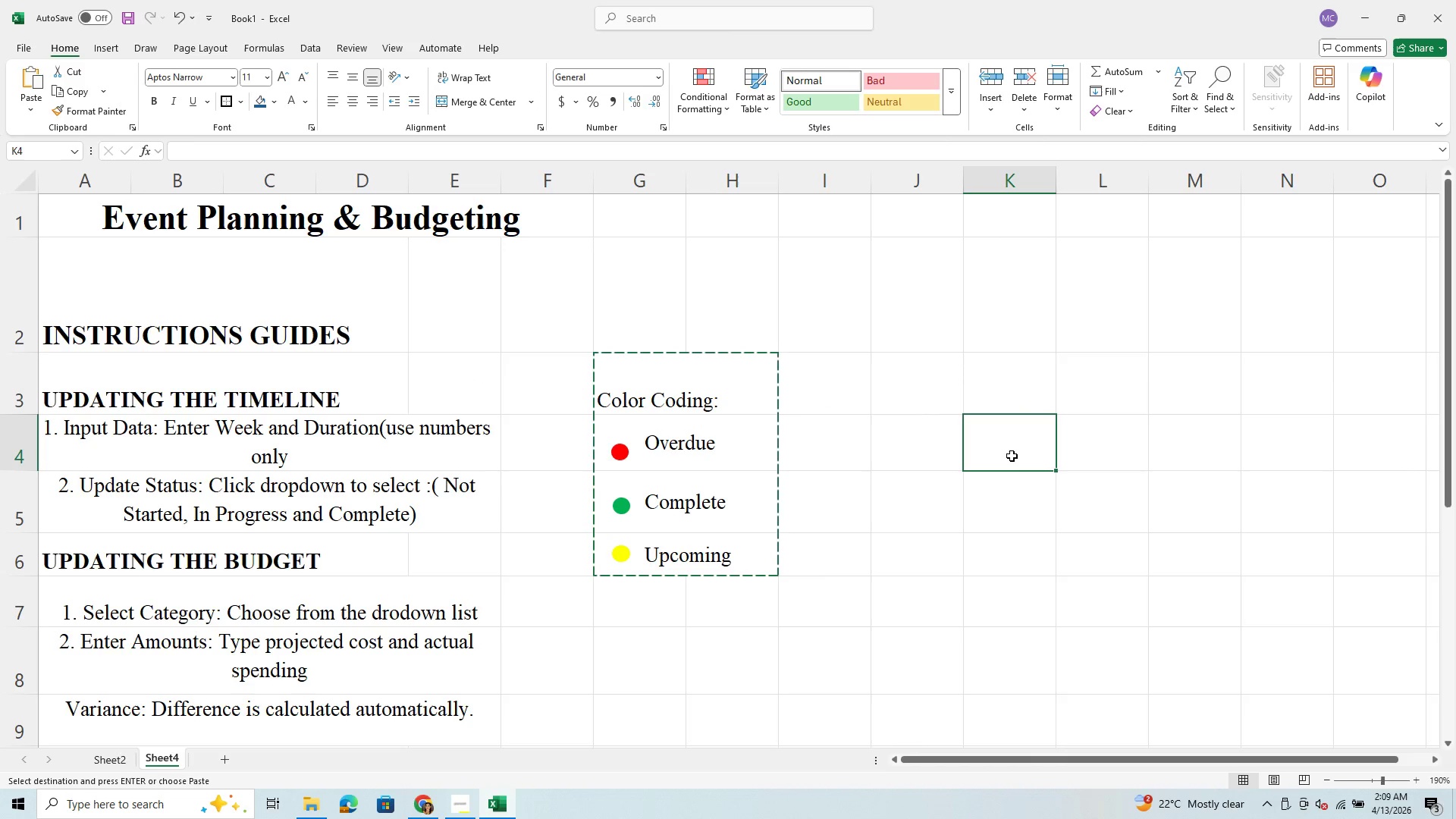 
hold_key(key=ControlLeft, duration=1.61)
 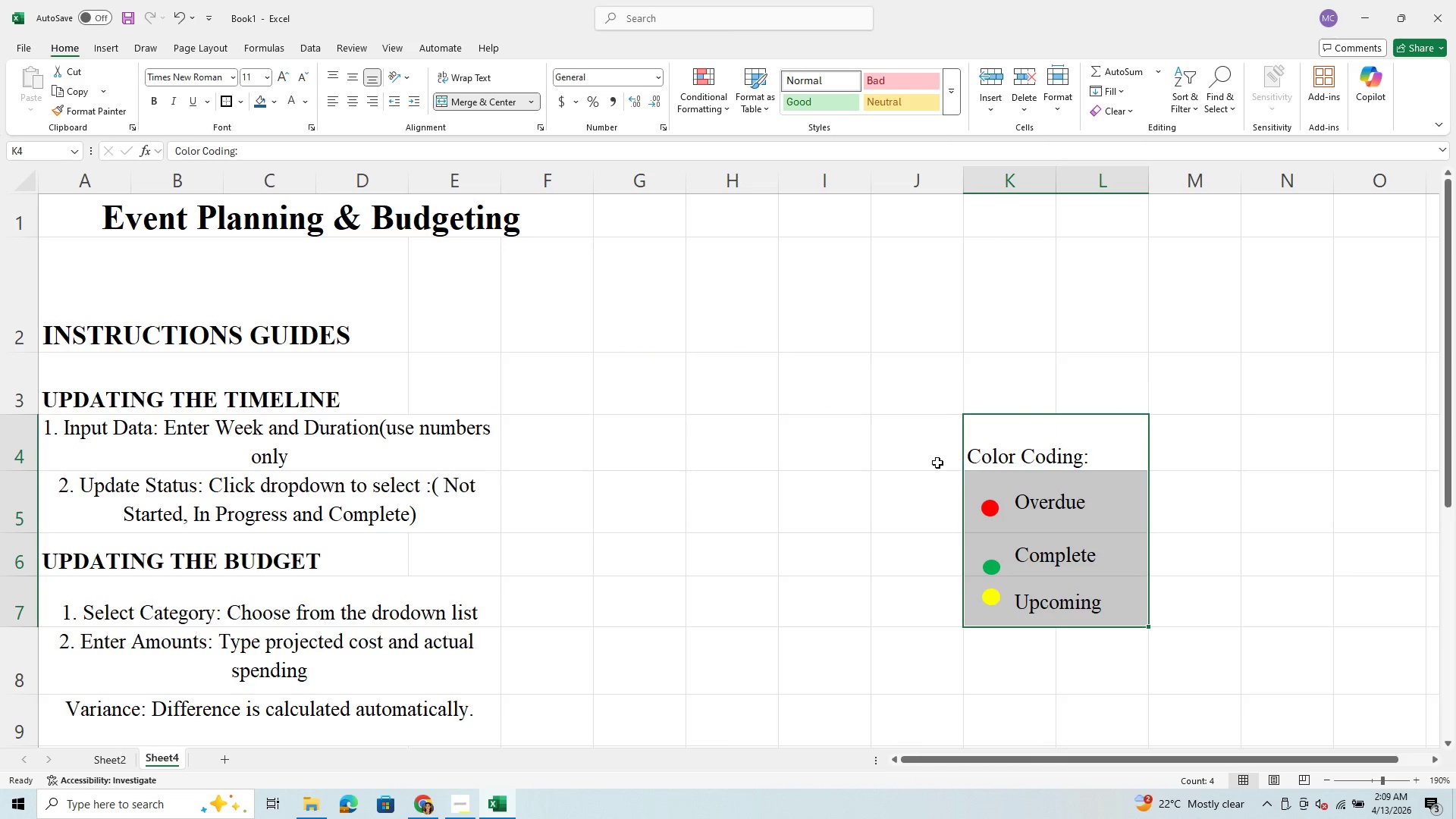 
hold_key(key=V, duration=0.39)
 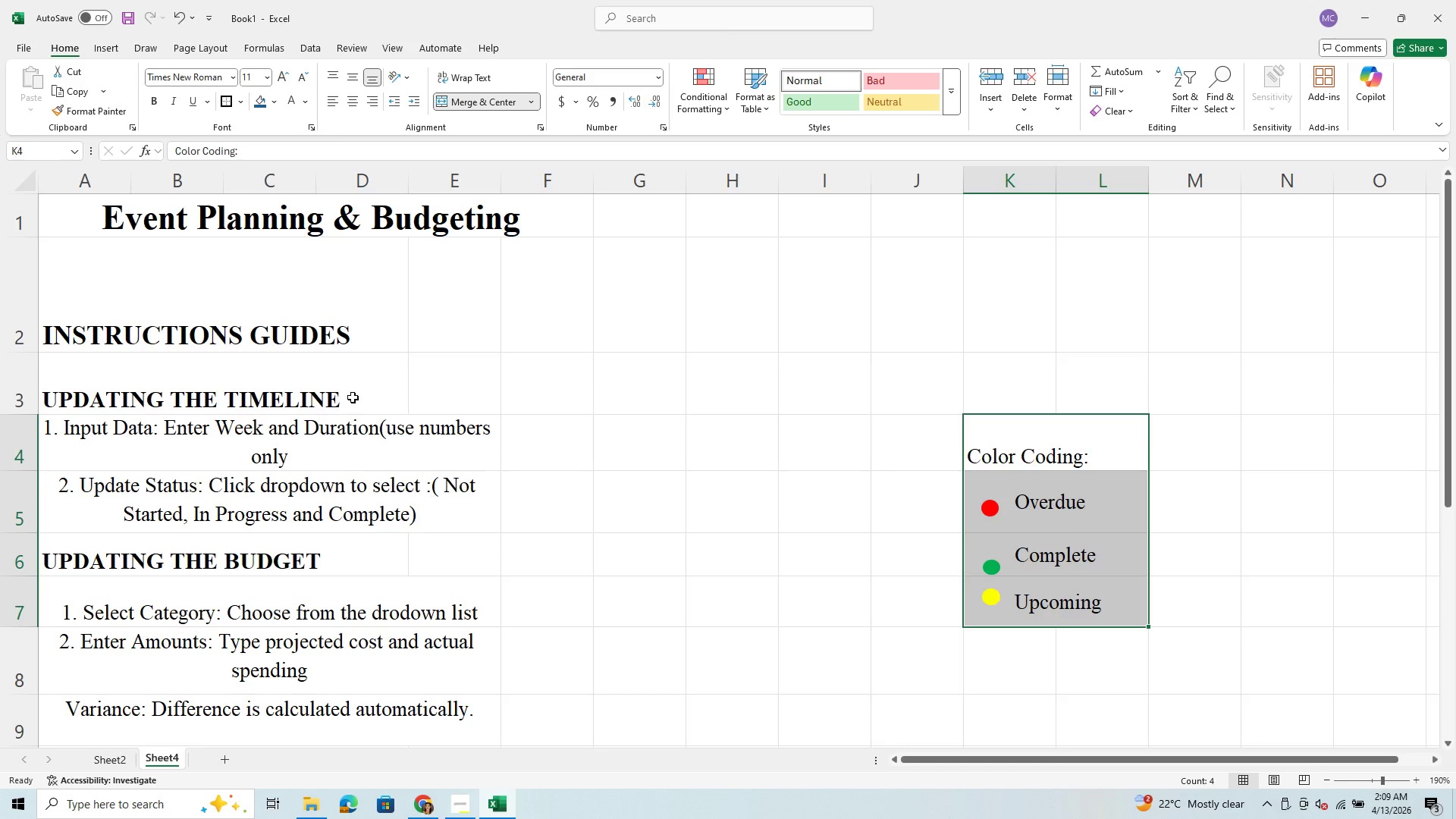 
scroll: coordinate [355, 397], scroll_direction: up, amount: 3.0
 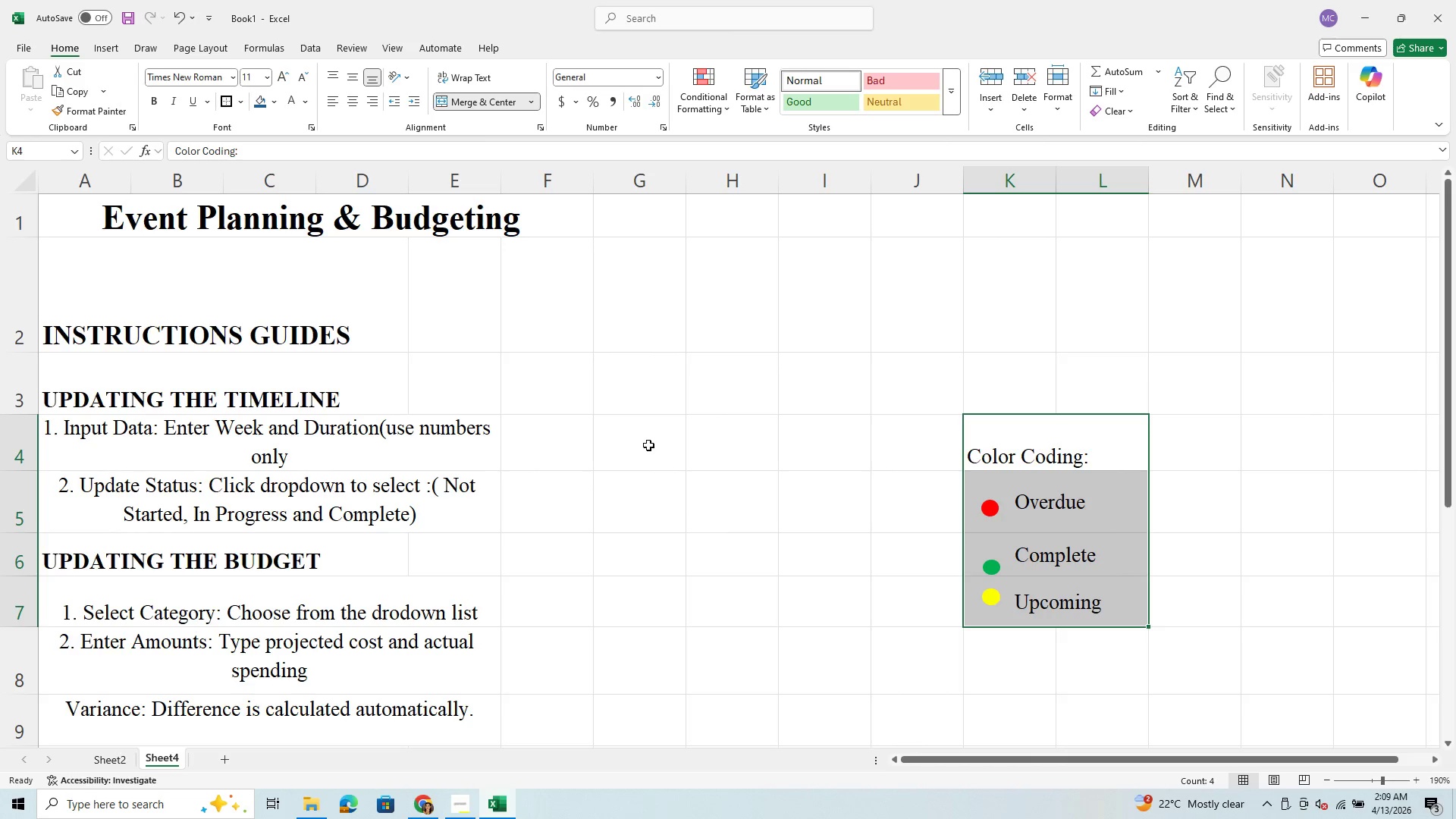 
left_click([651, 445])
 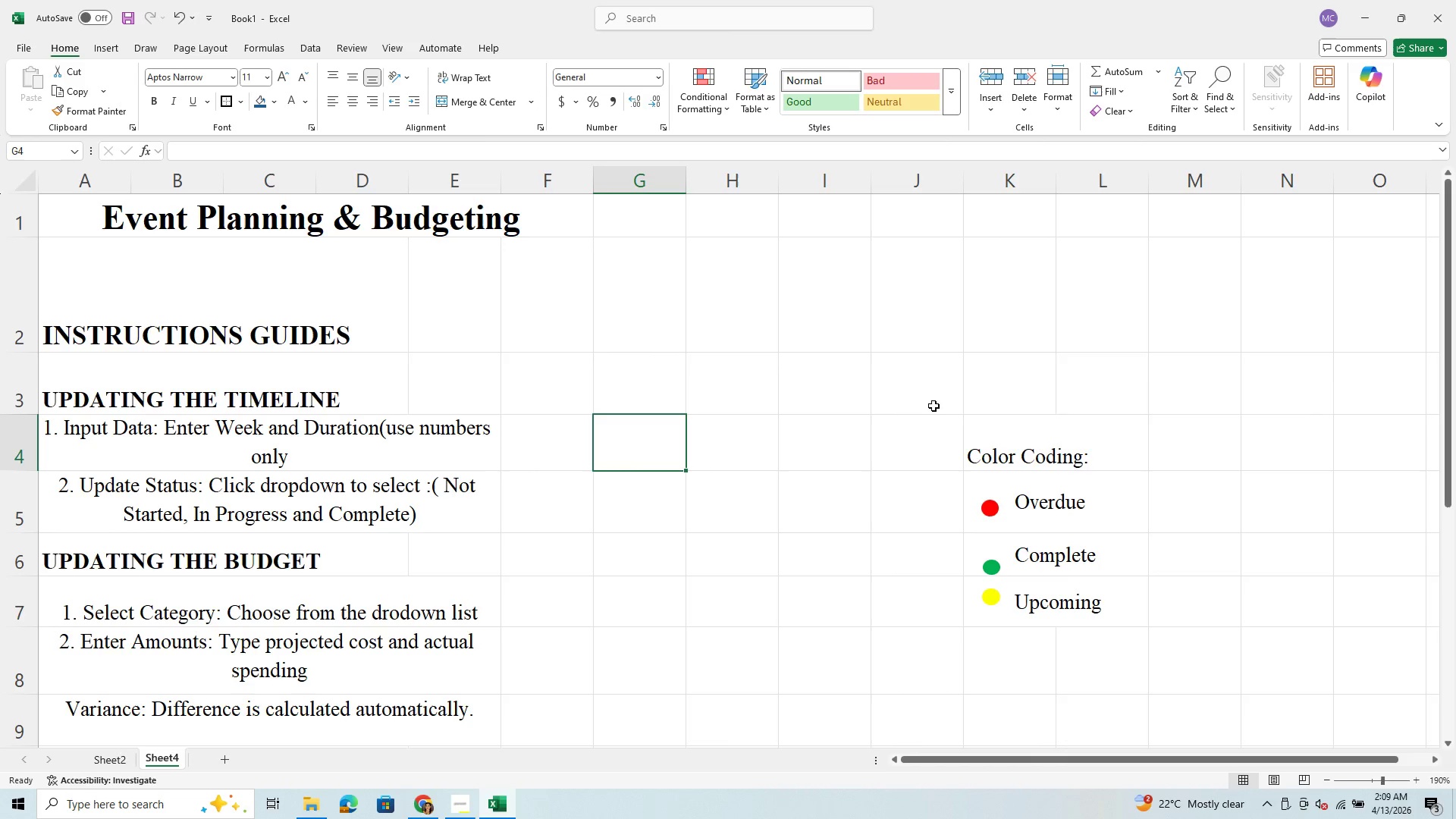 
left_click_drag(start_coordinate=[1022, 438], to_coordinate=[1109, 615])
 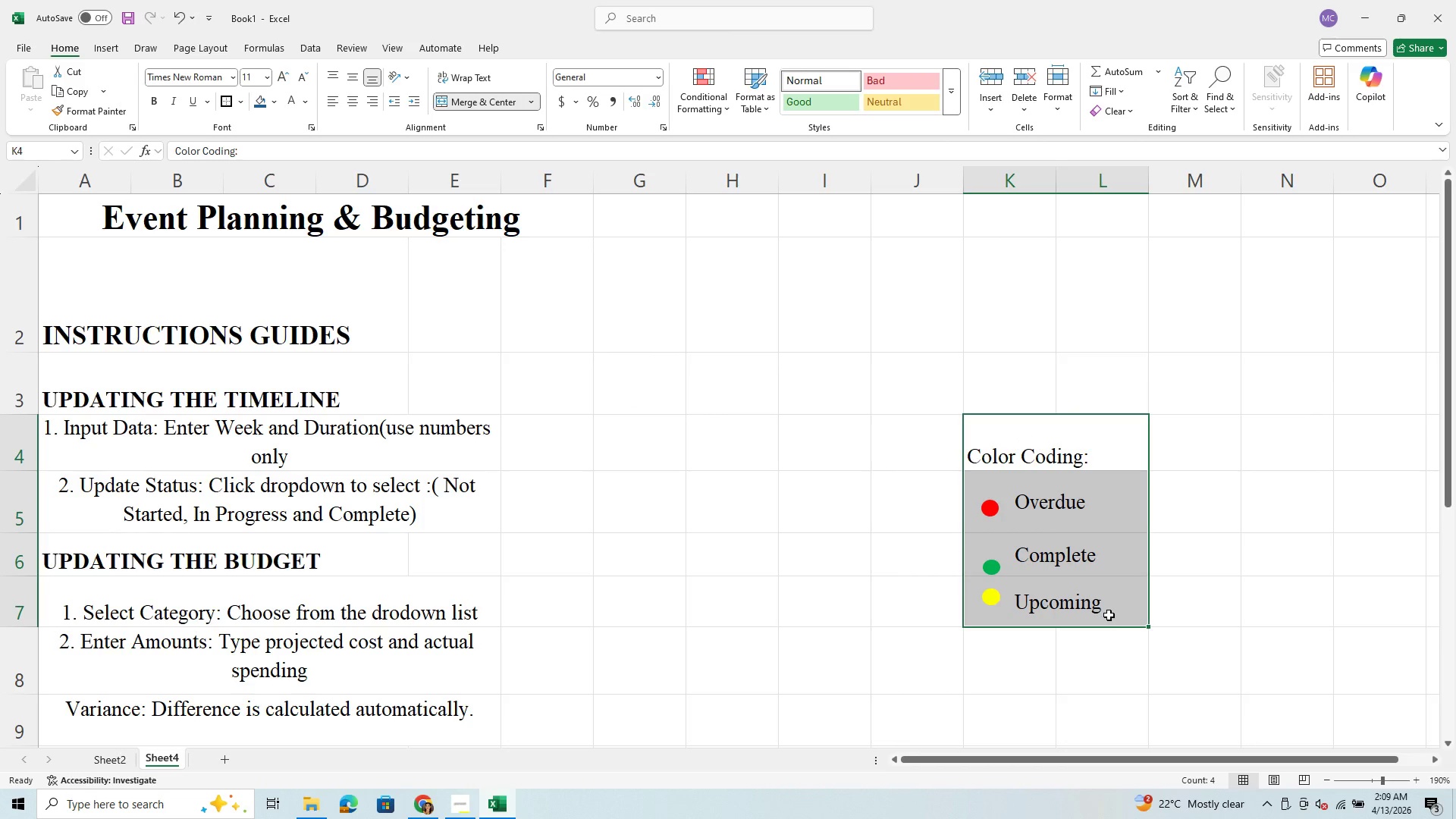 
hold_key(key=ControlLeft, duration=0.66)
 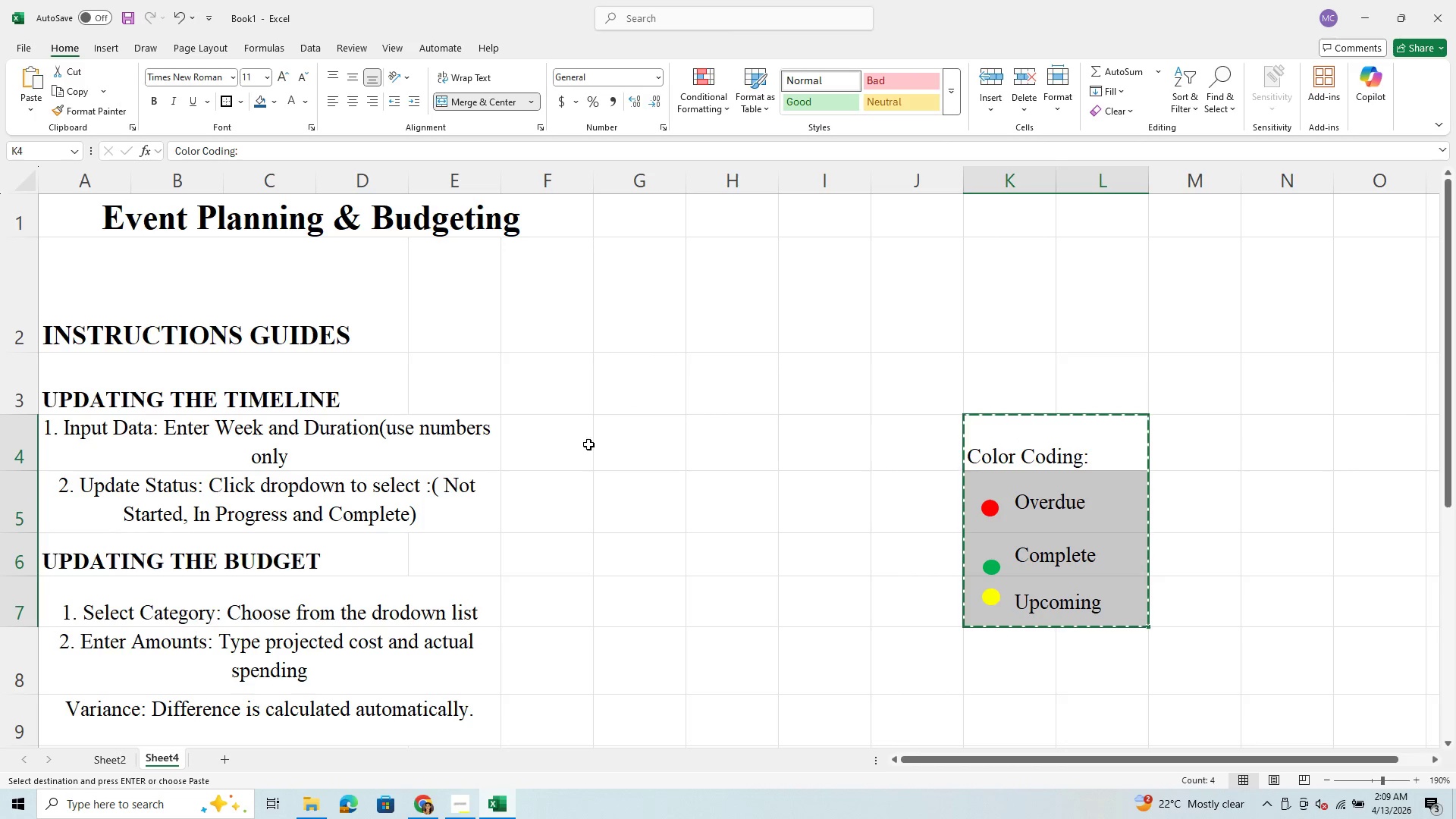 
hold_key(key=C, duration=0.33)
 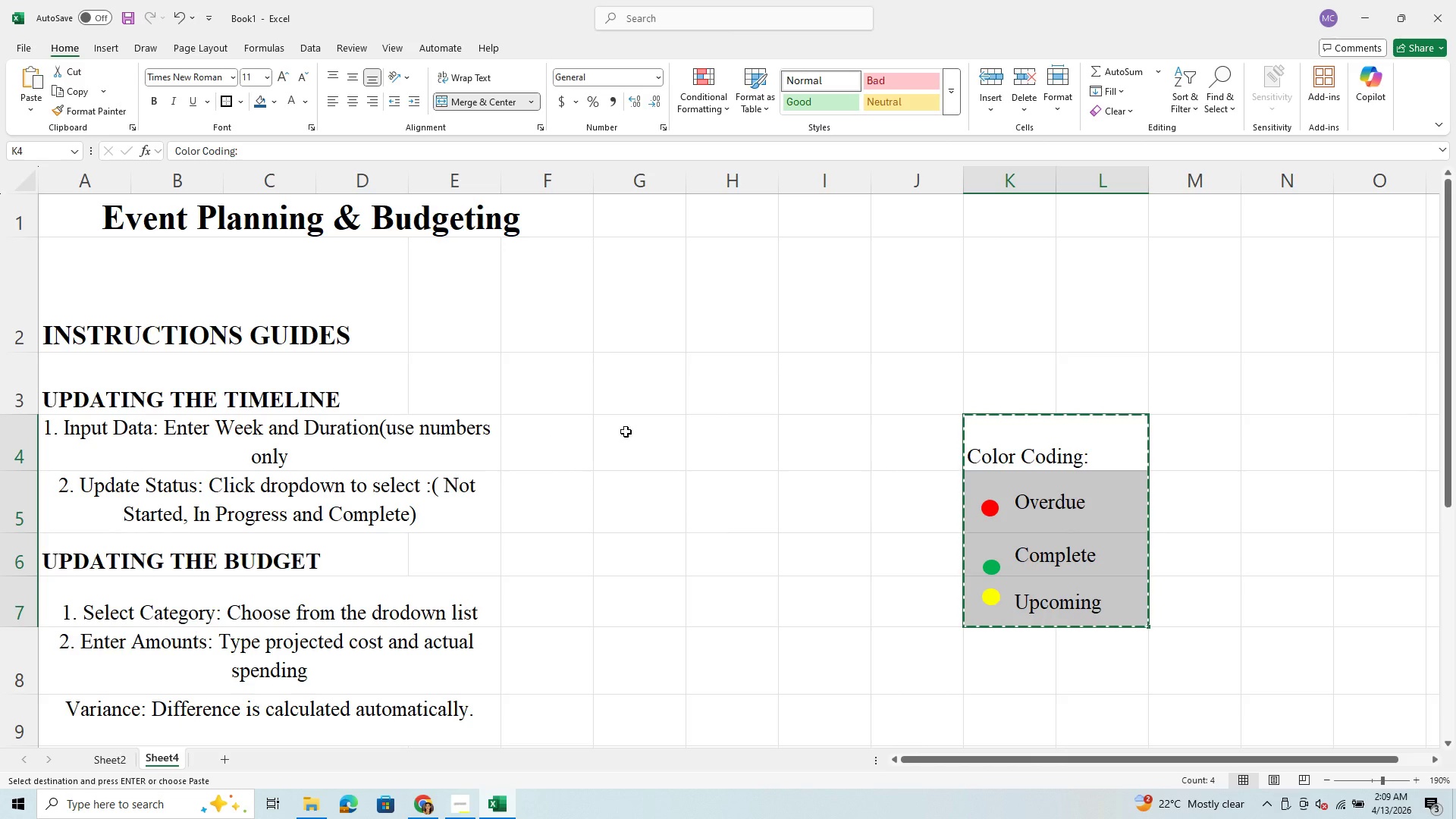 
left_click([641, 431])
 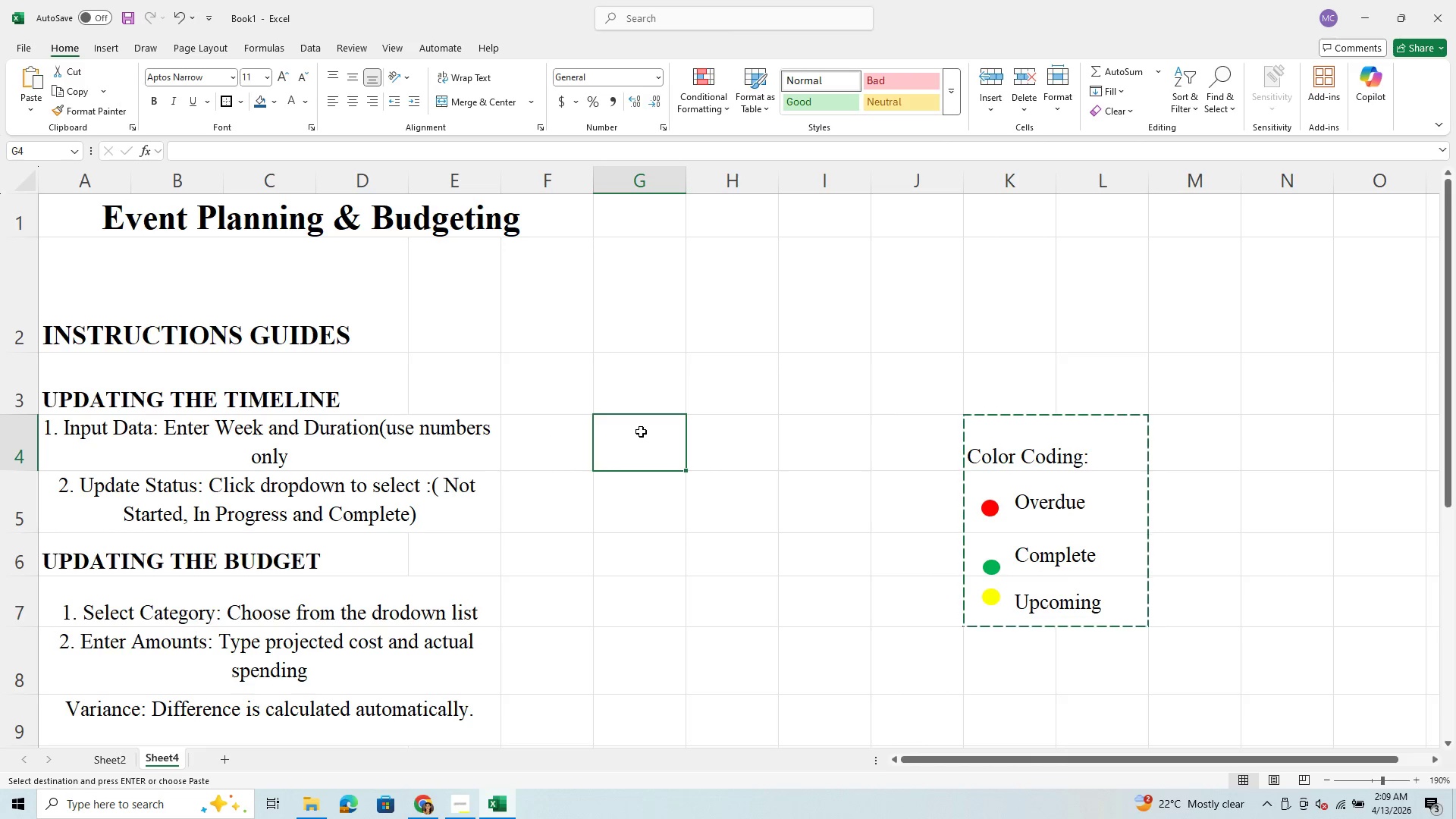 
hold_key(key=ControlLeft, duration=1.25)
 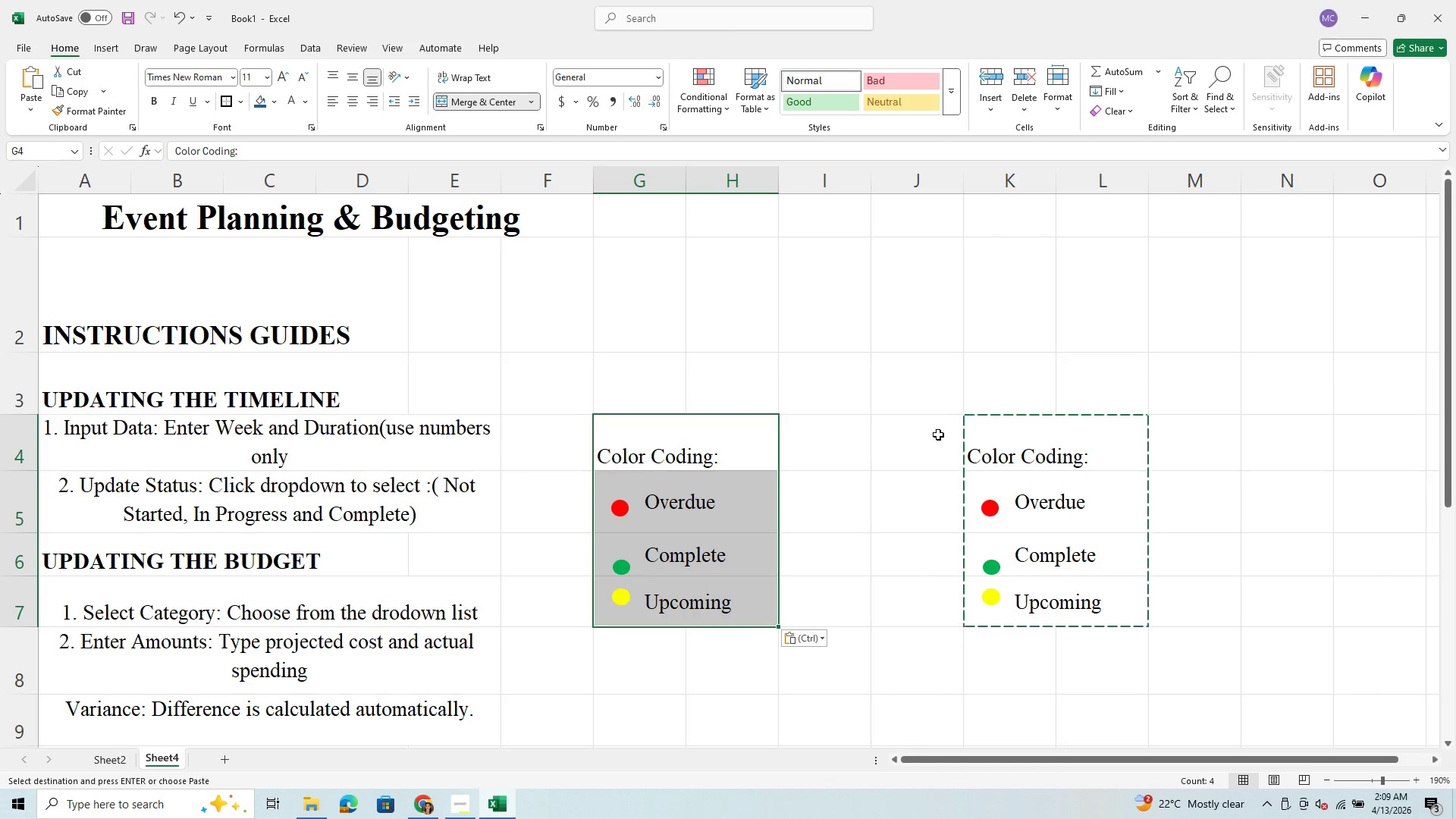 
hold_key(key=V, duration=0.39)
 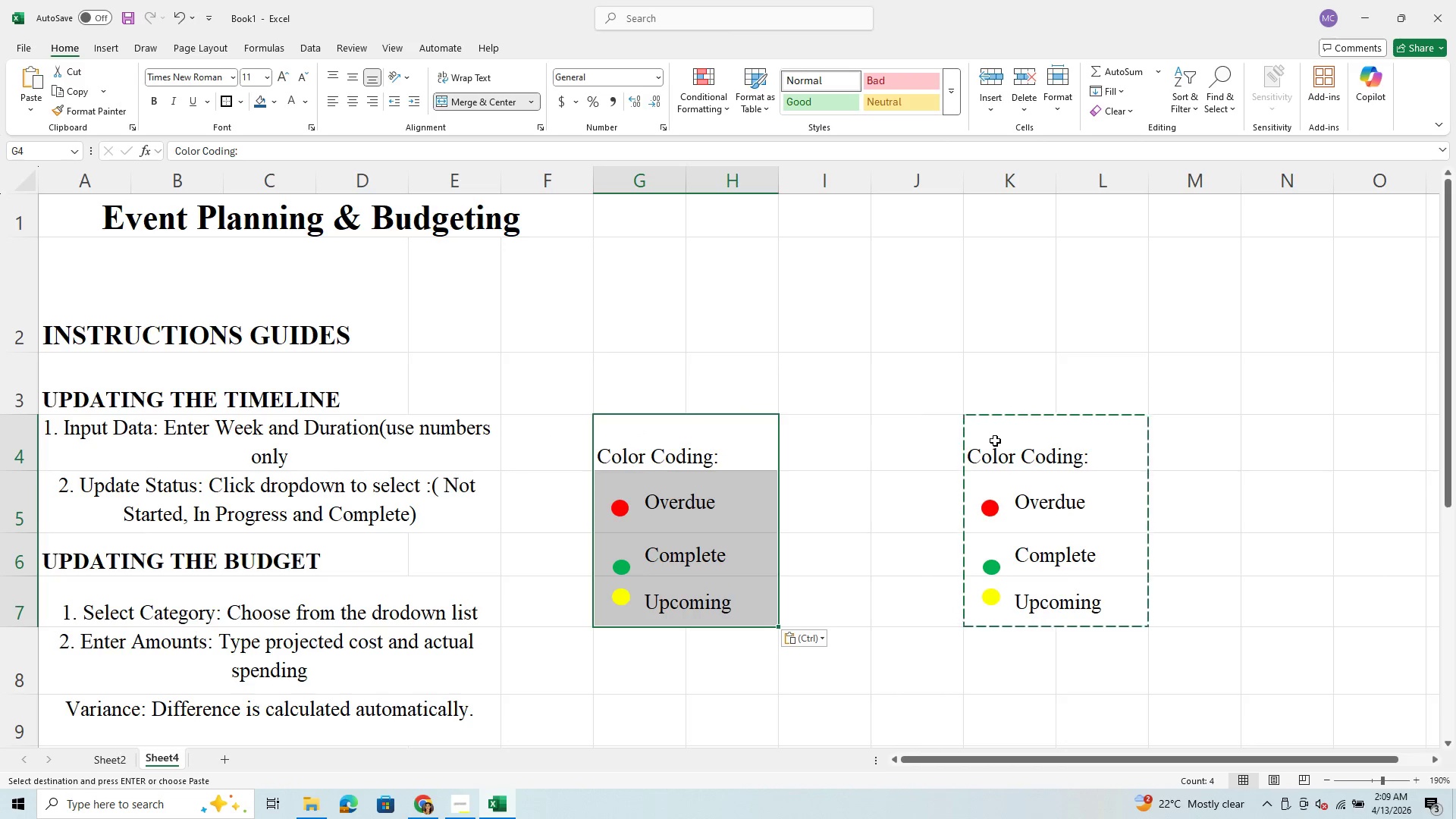 
right_click([1008, 433])
 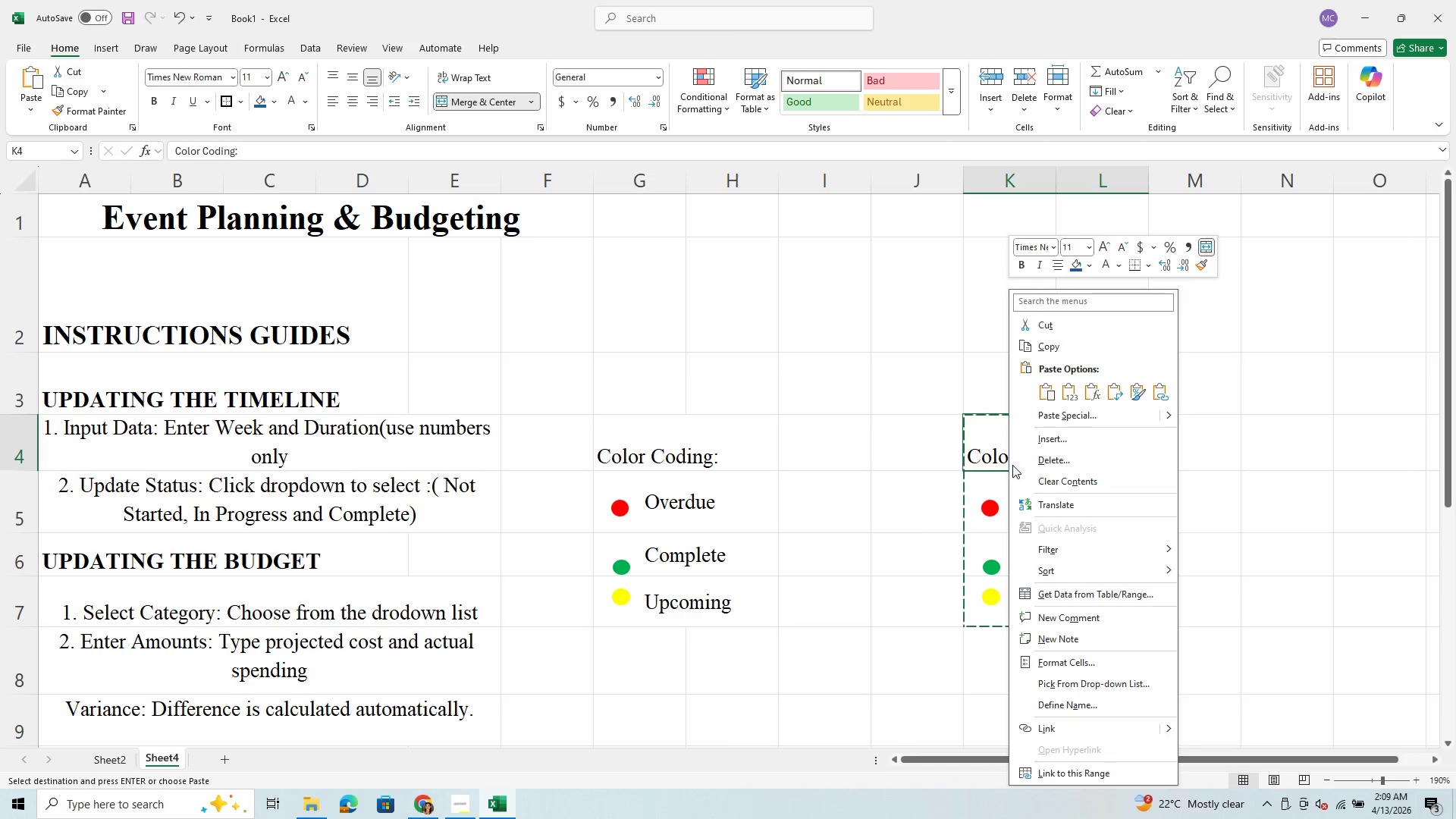 
left_click([1040, 462])
 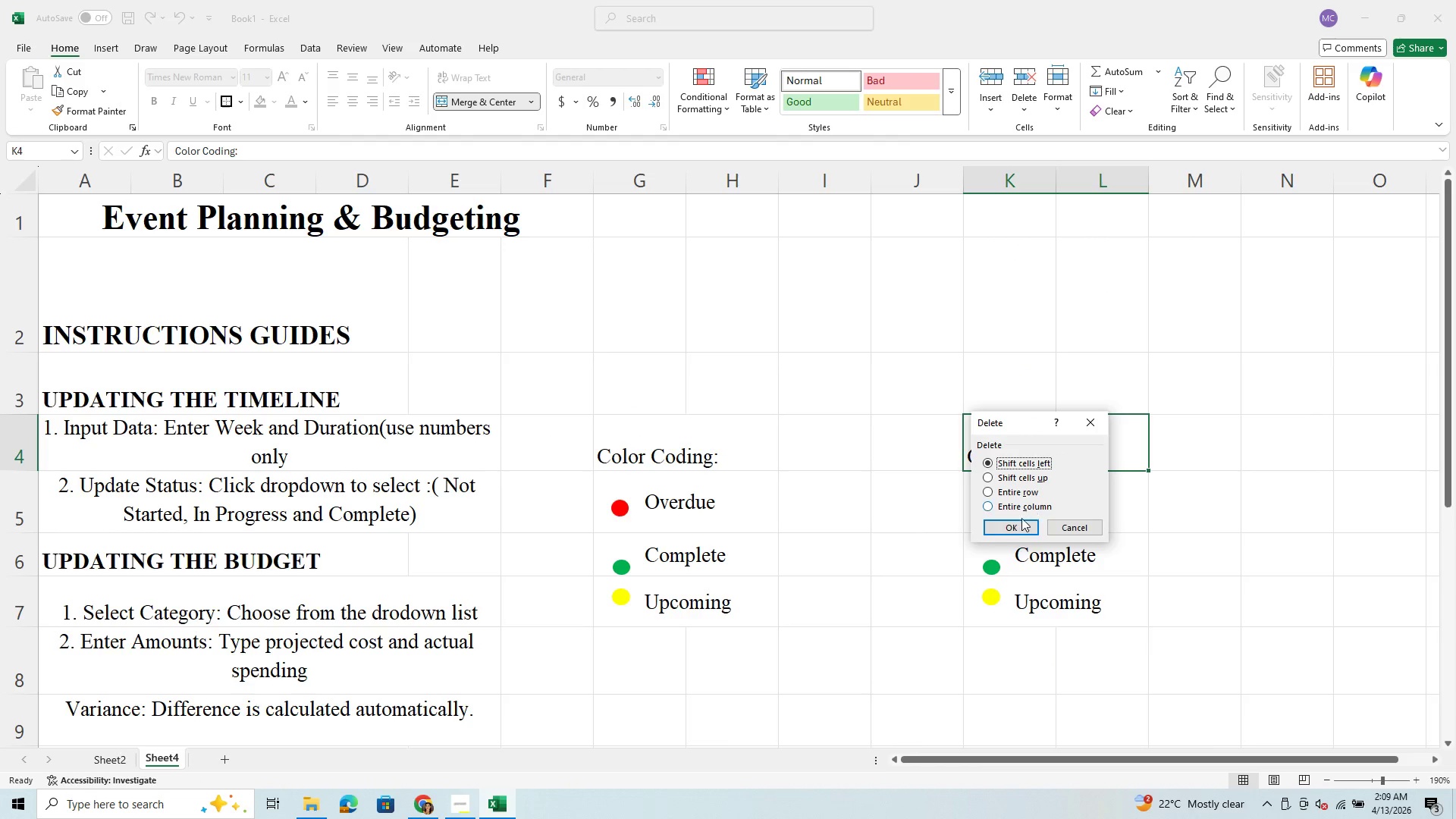 
left_click([1016, 526])
 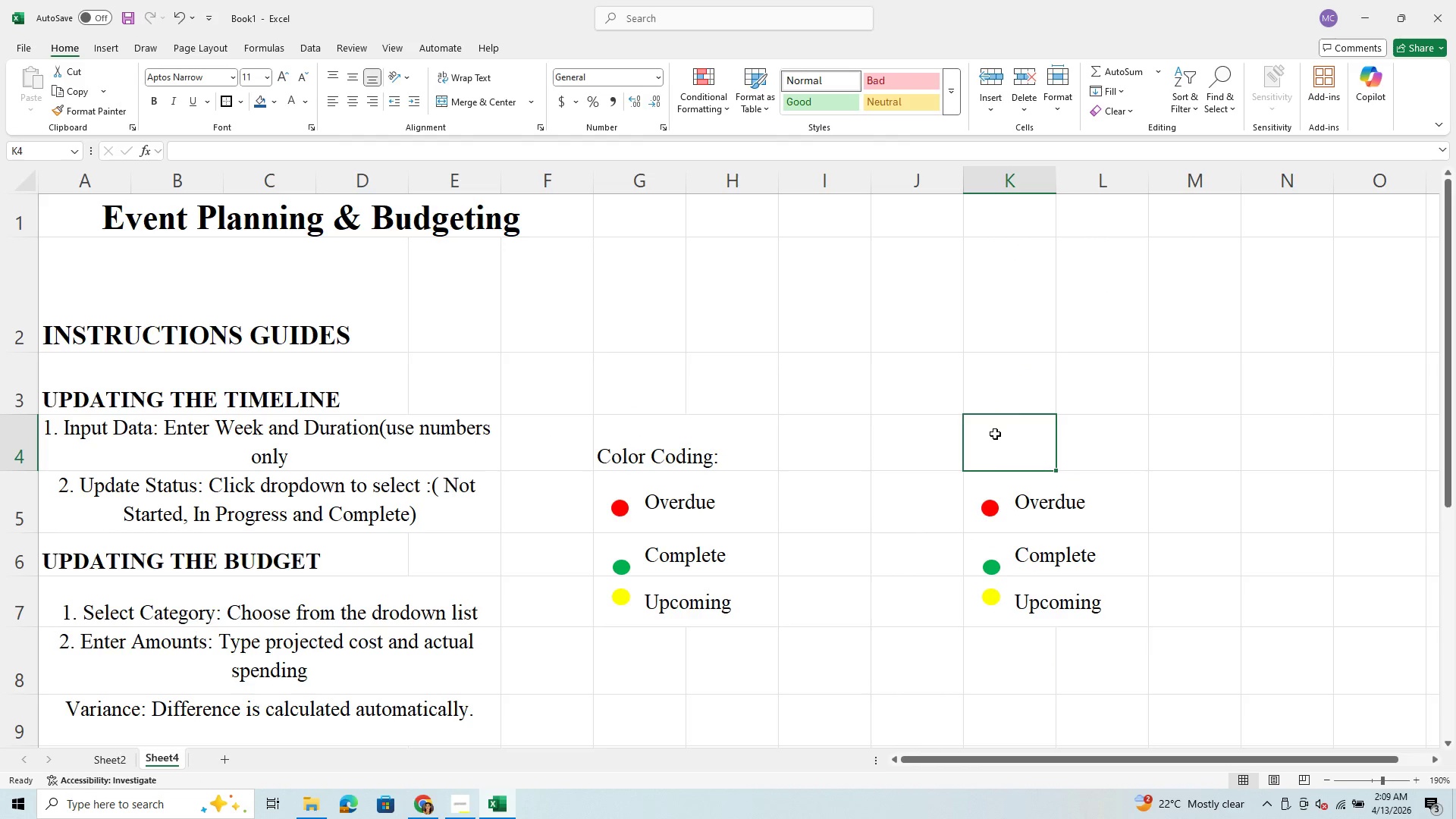 
left_click_drag(start_coordinate=[1003, 502], to_coordinate=[1011, 602])
 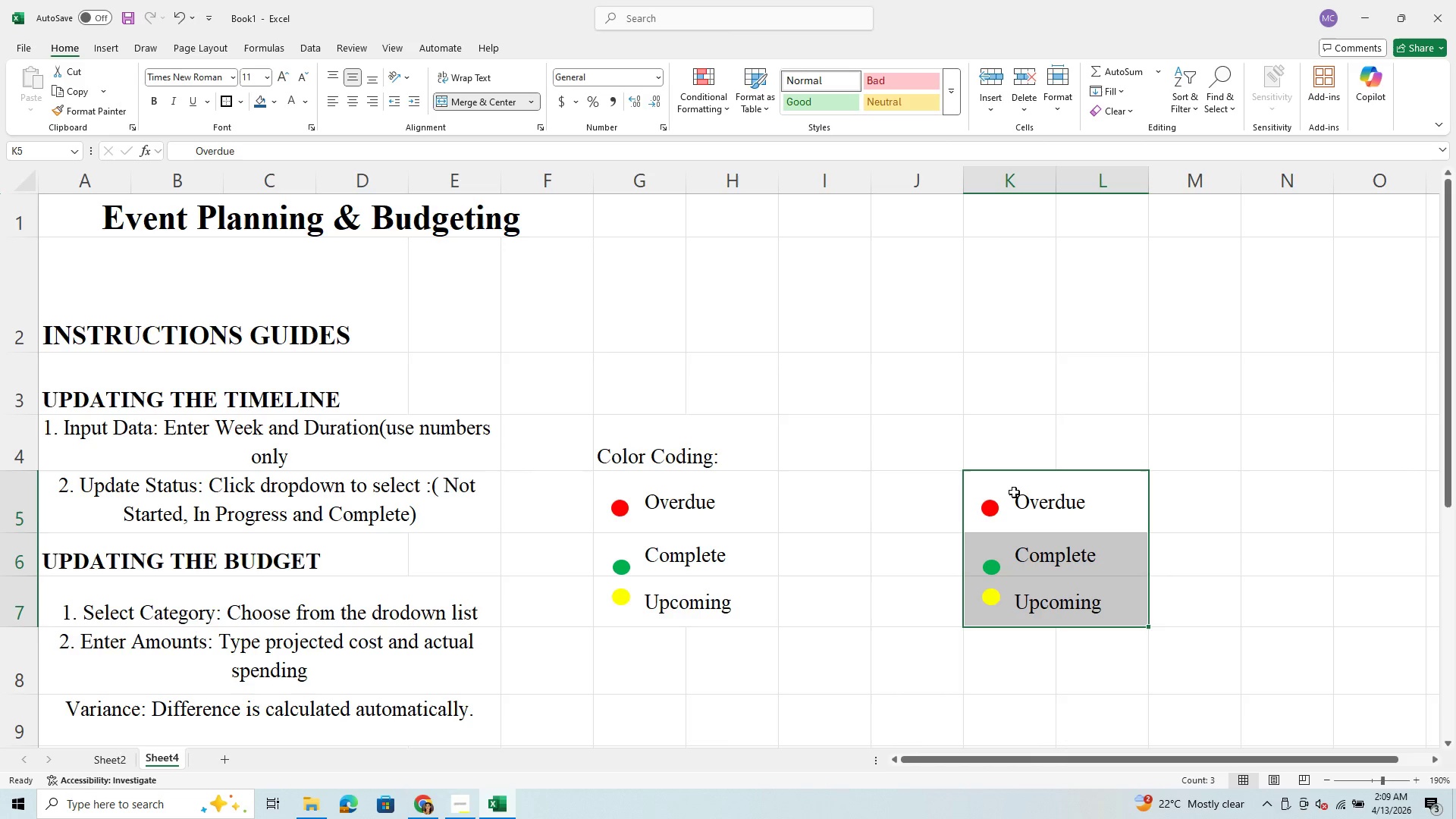 
right_click([1003, 488])
 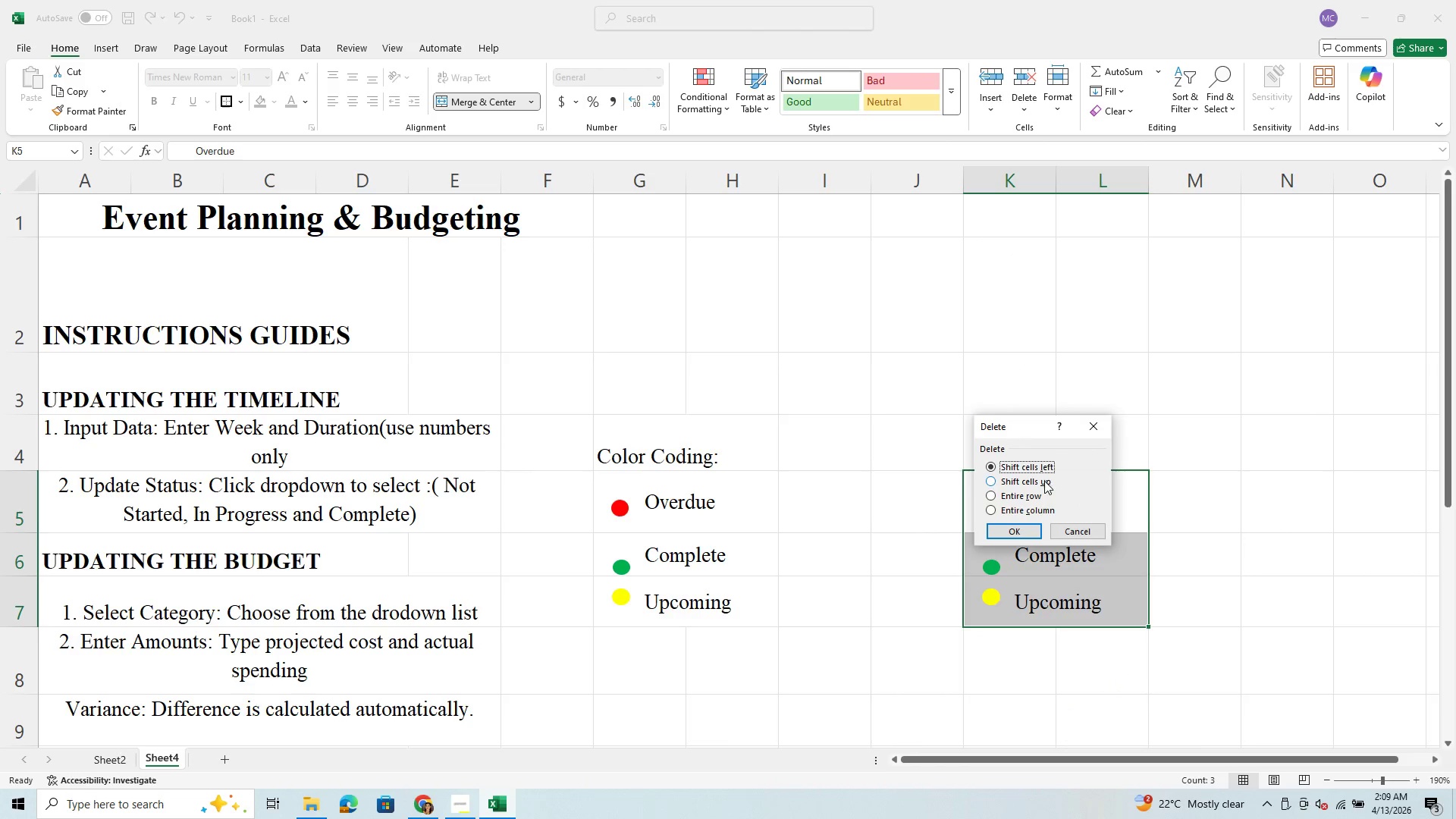 
left_click([1014, 533])
 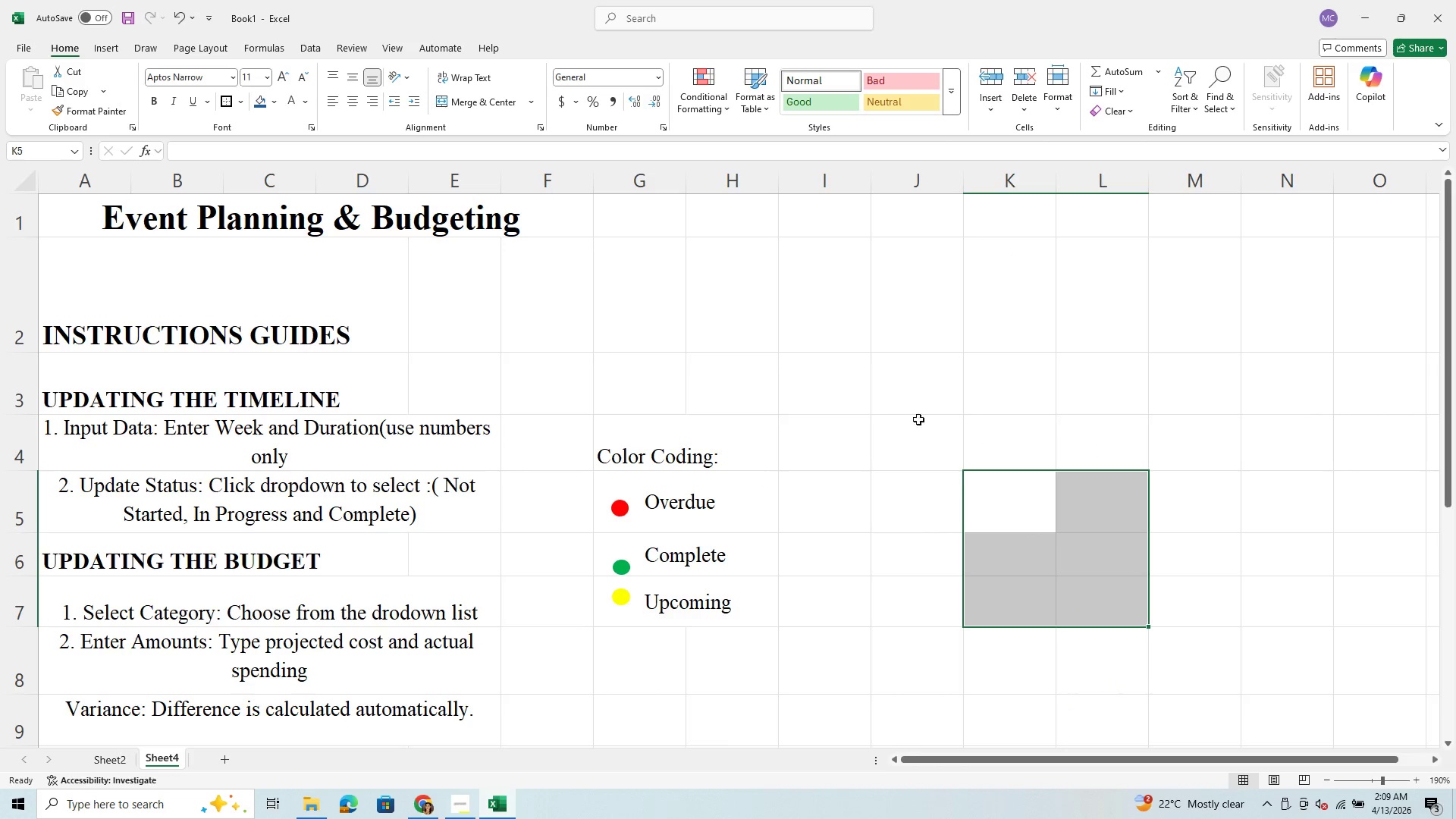 
left_click([939, 375])
 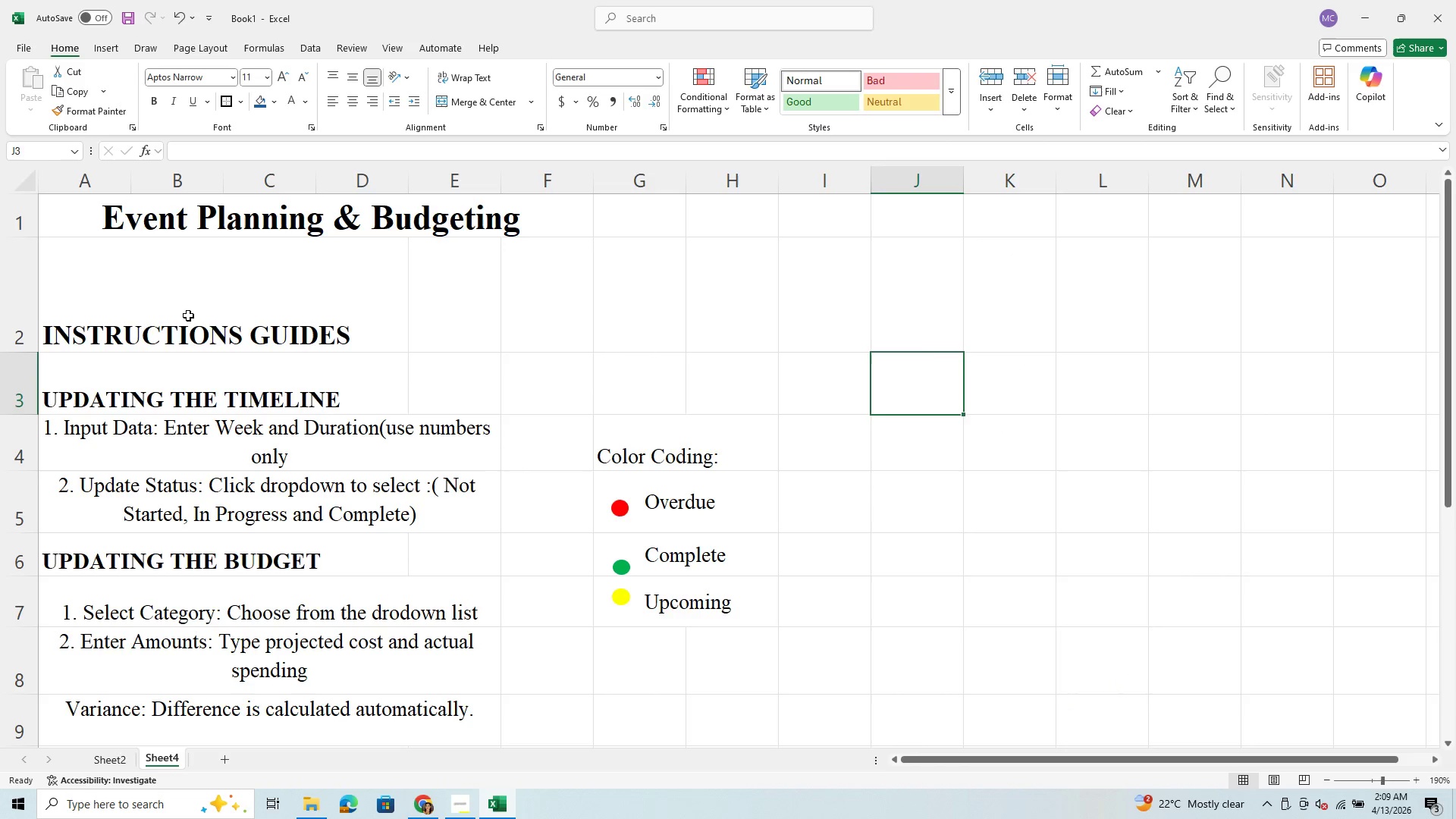 
scroll: coordinate [192, 311], scroll_direction: up, amount: 1.0
 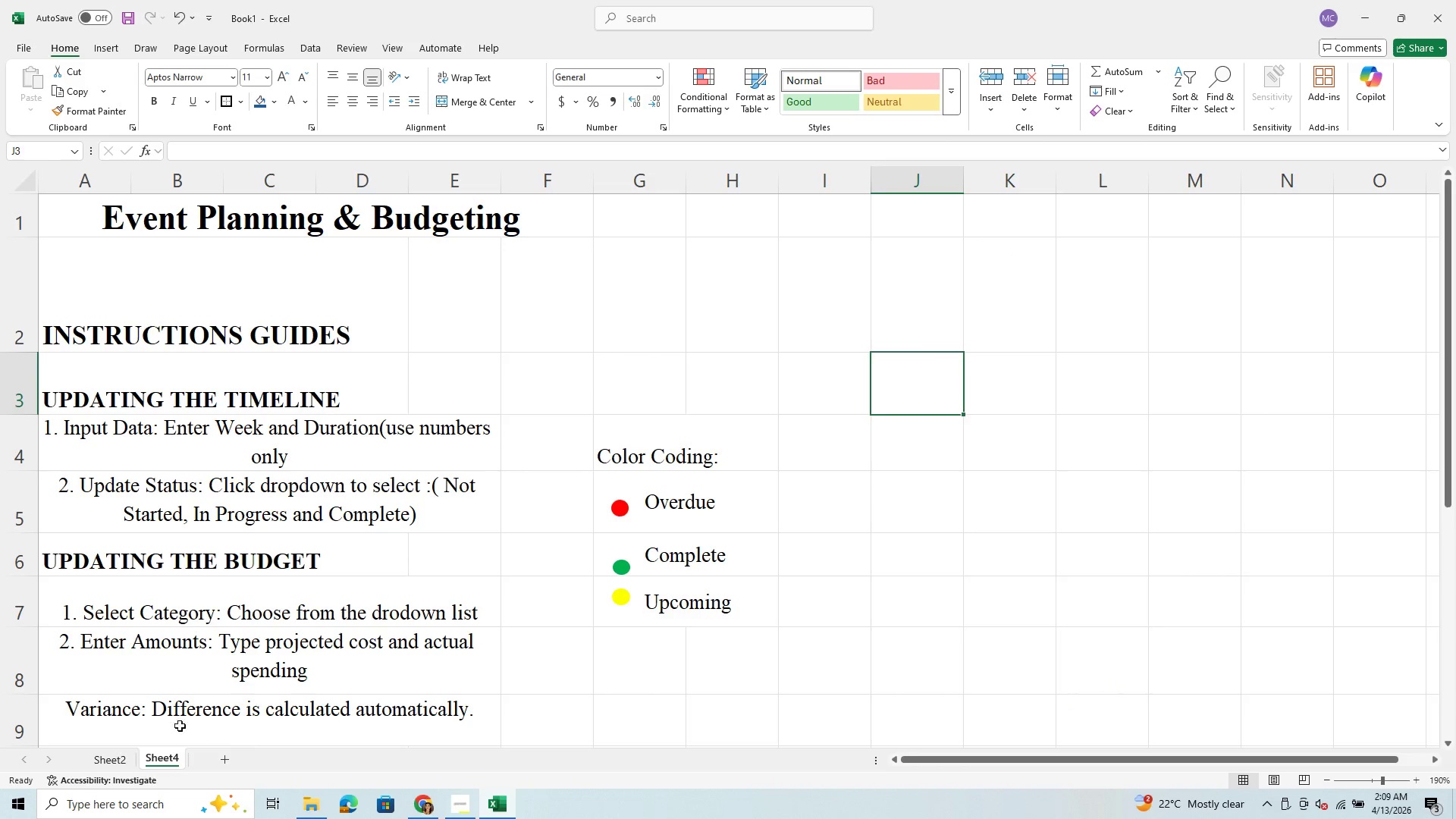 
left_click([118, 757])
 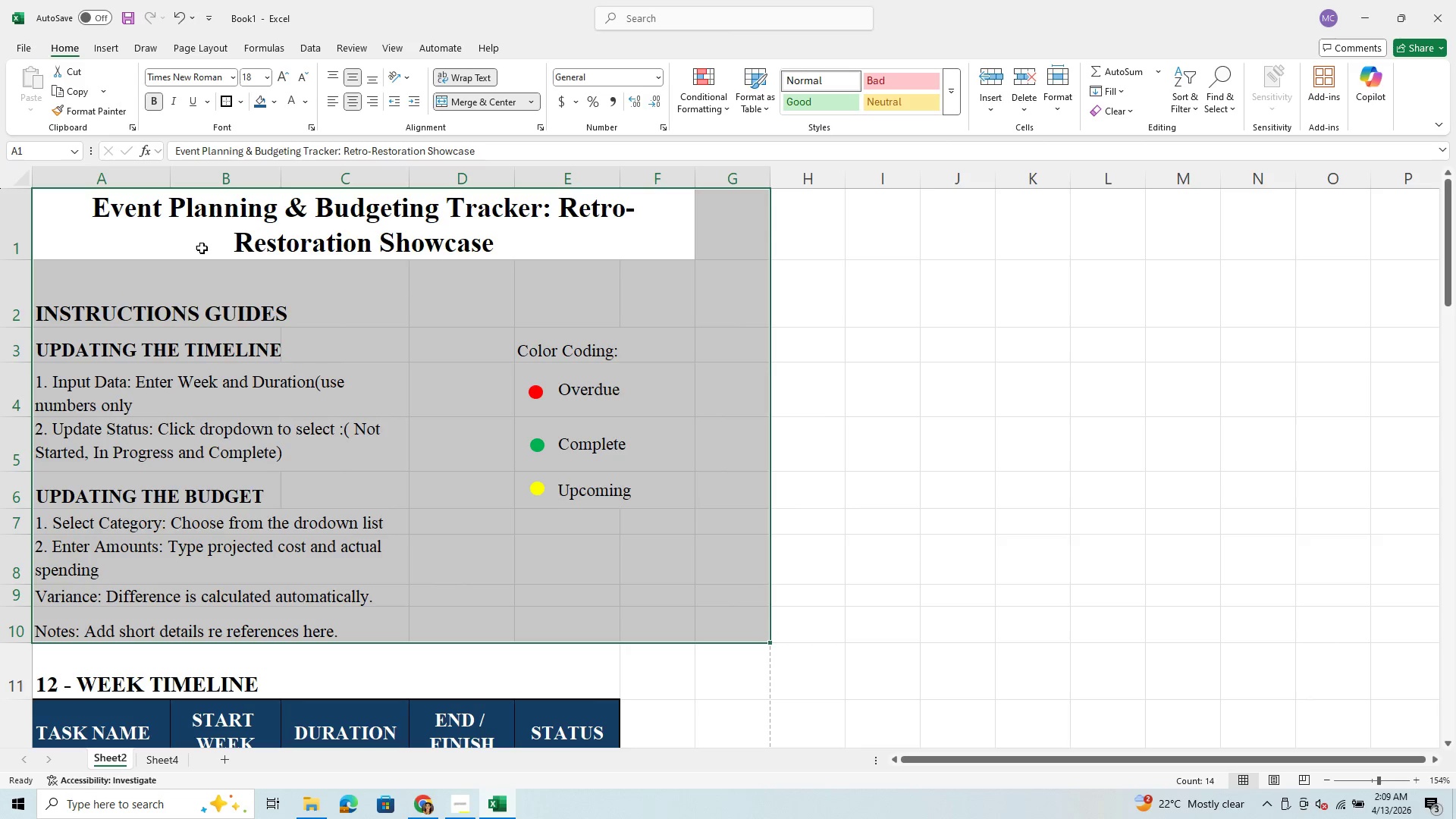 
left_click([197, 262])
 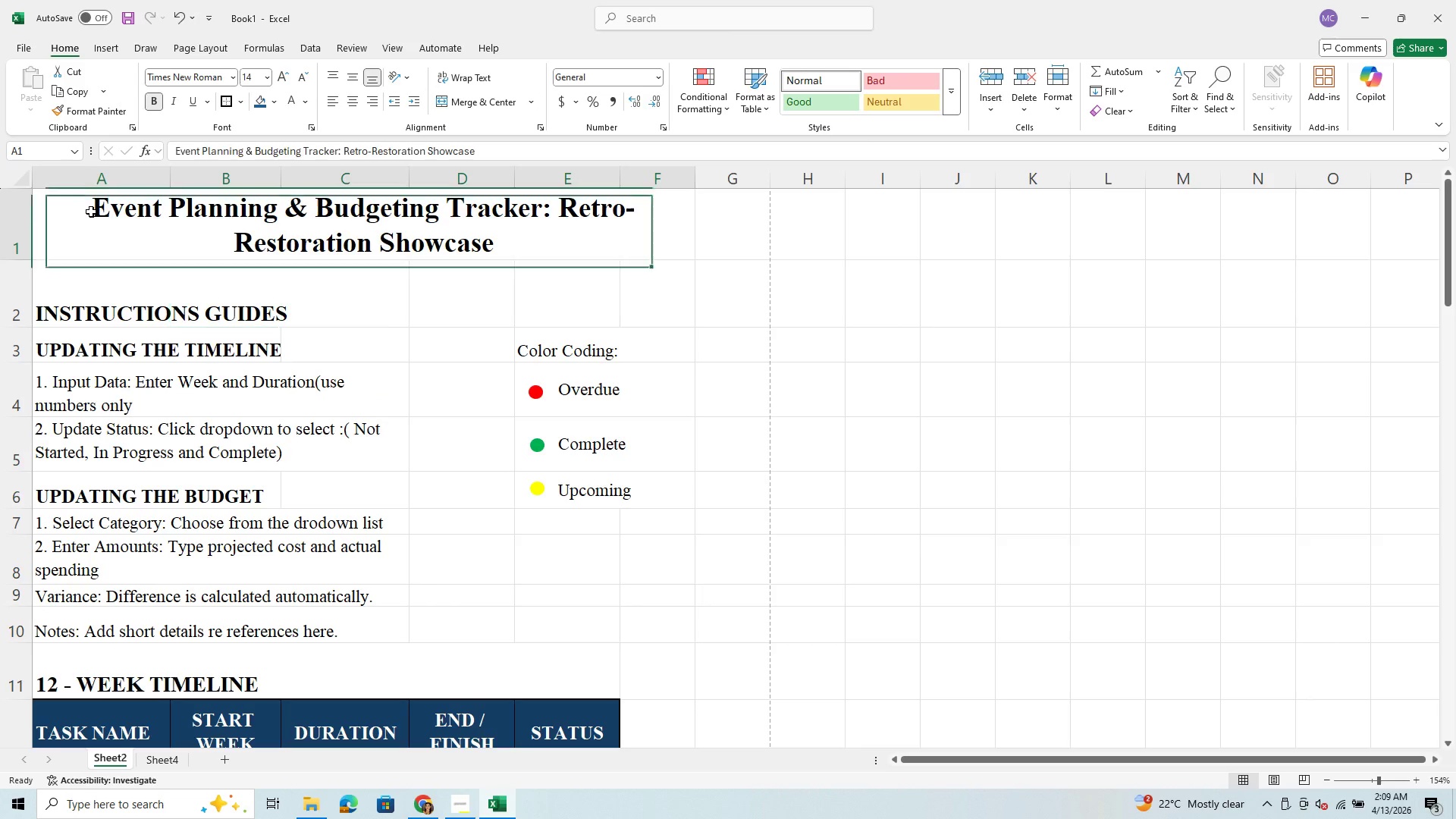 
left_click([91, 212])
 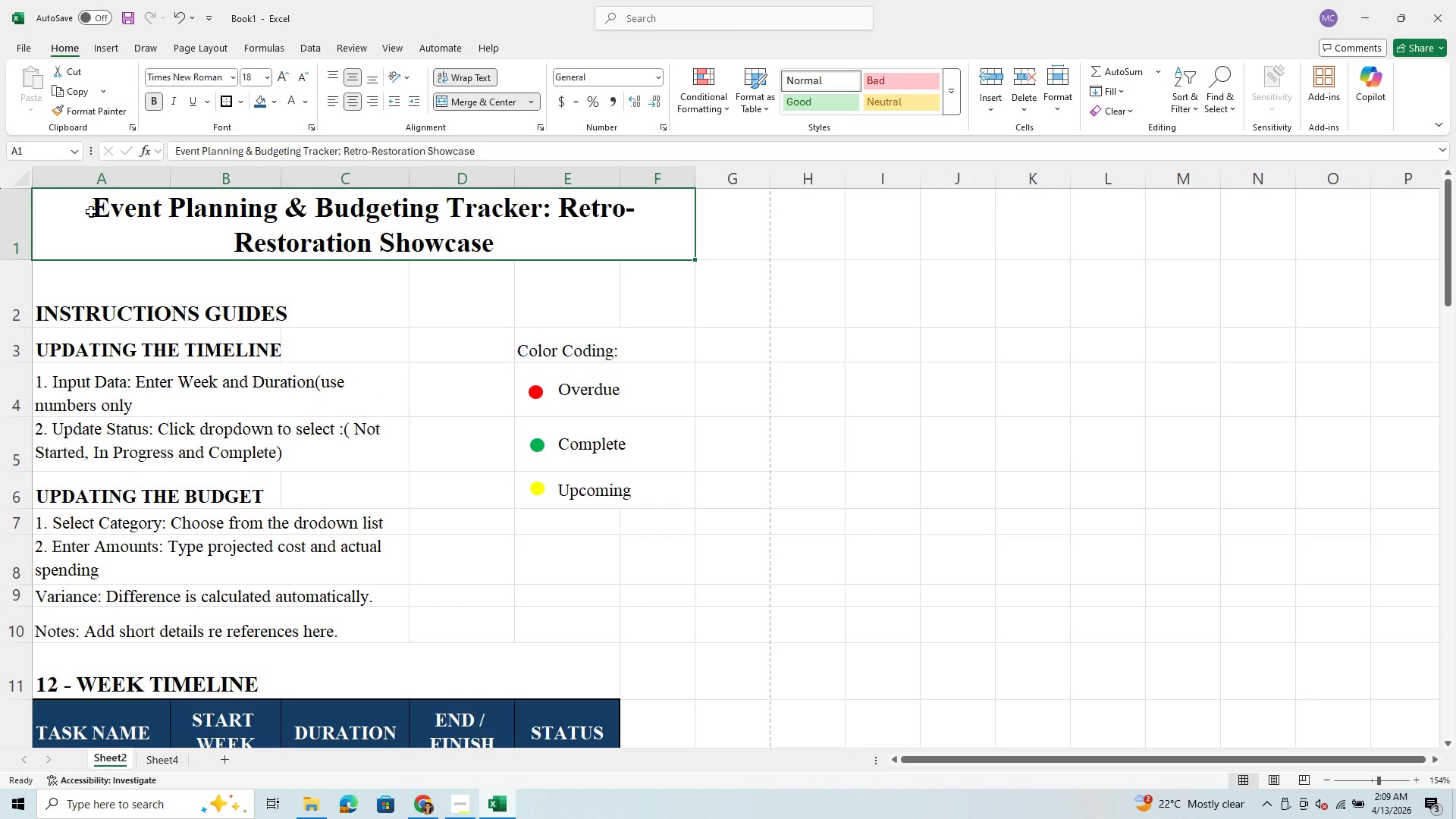 
hold_key(key=ControlLeft, duration=0.8)
 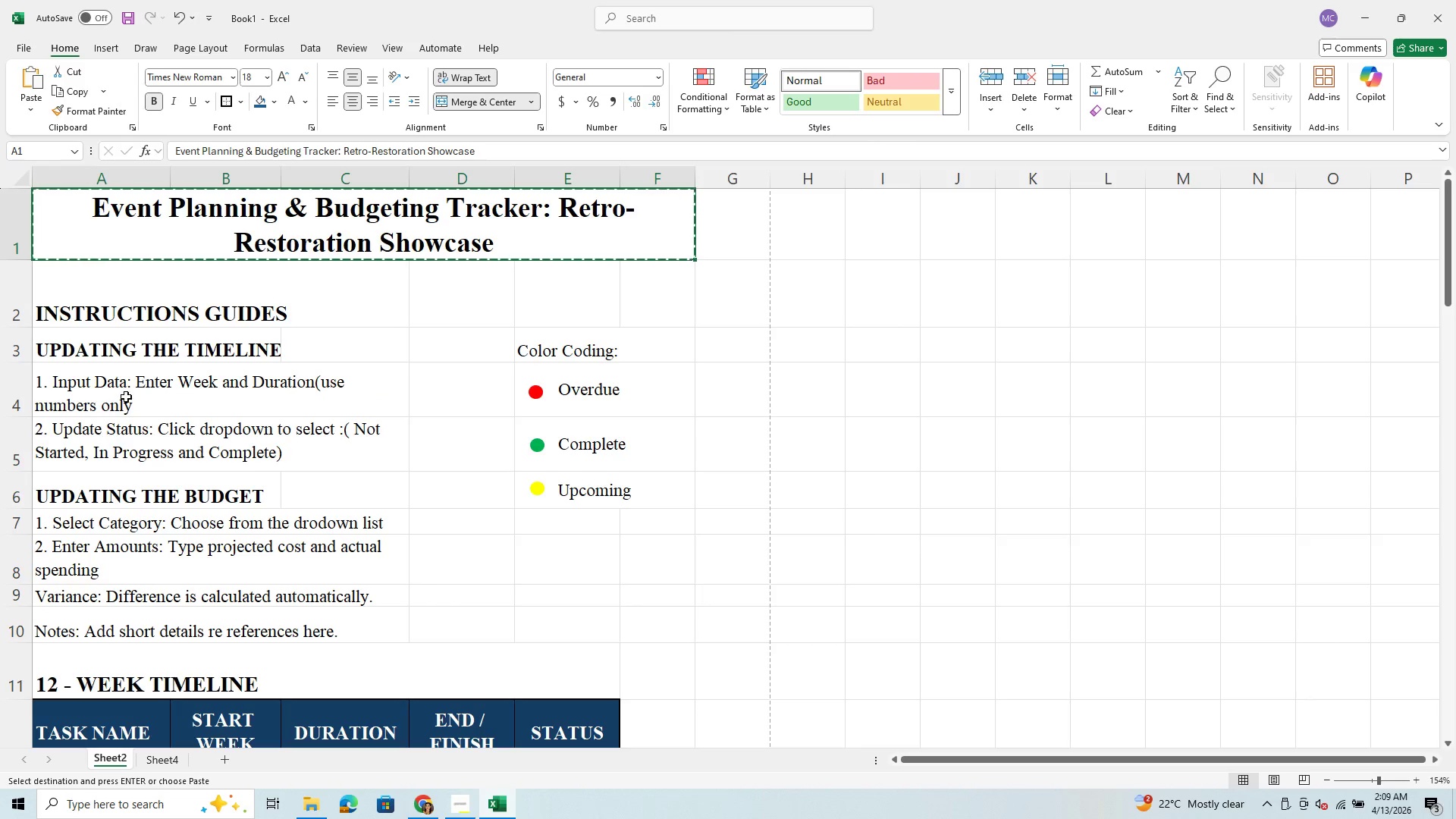 
hold_key(key=C, duration=0.38)
 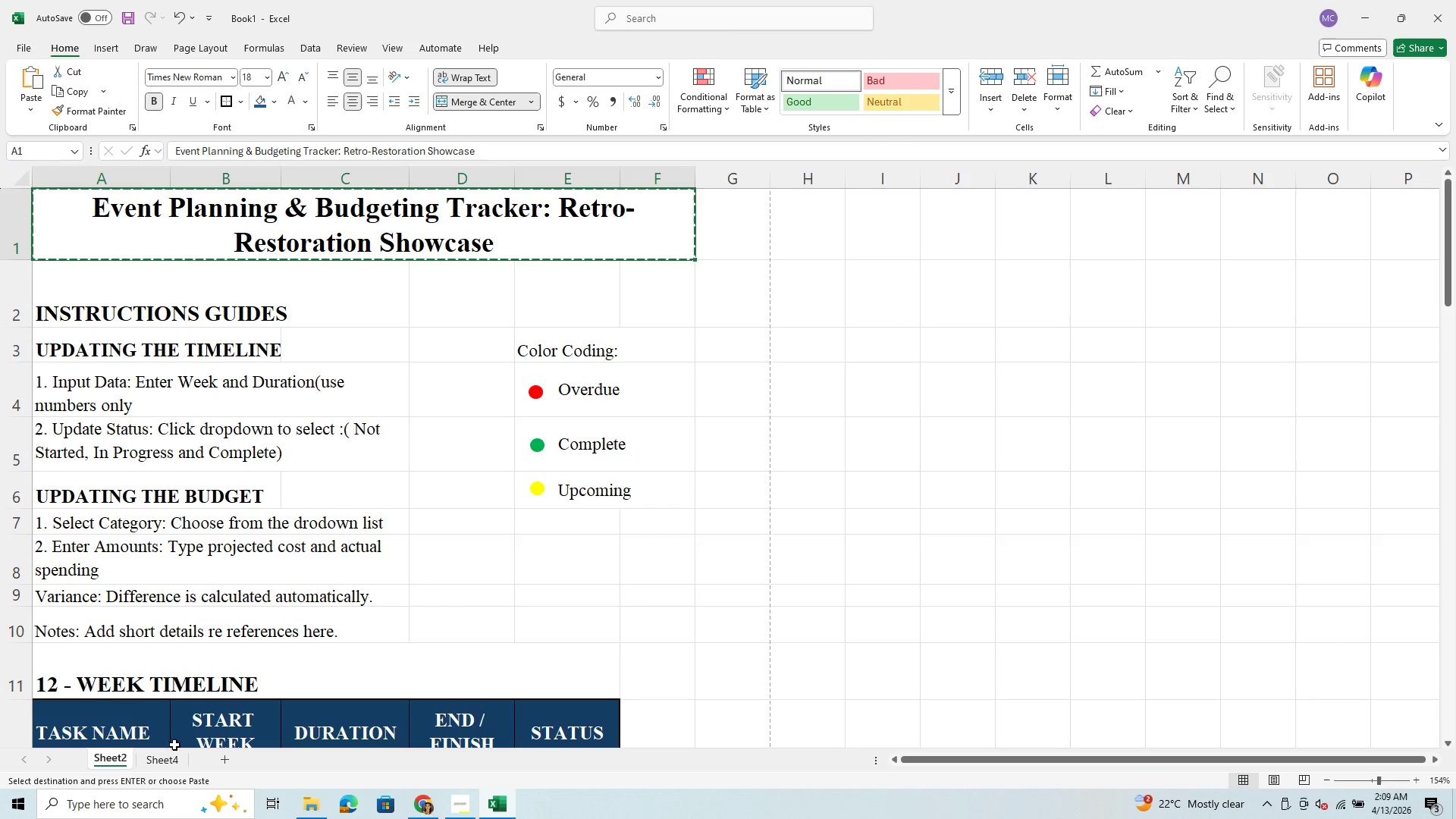 
left_click([173, 761])
 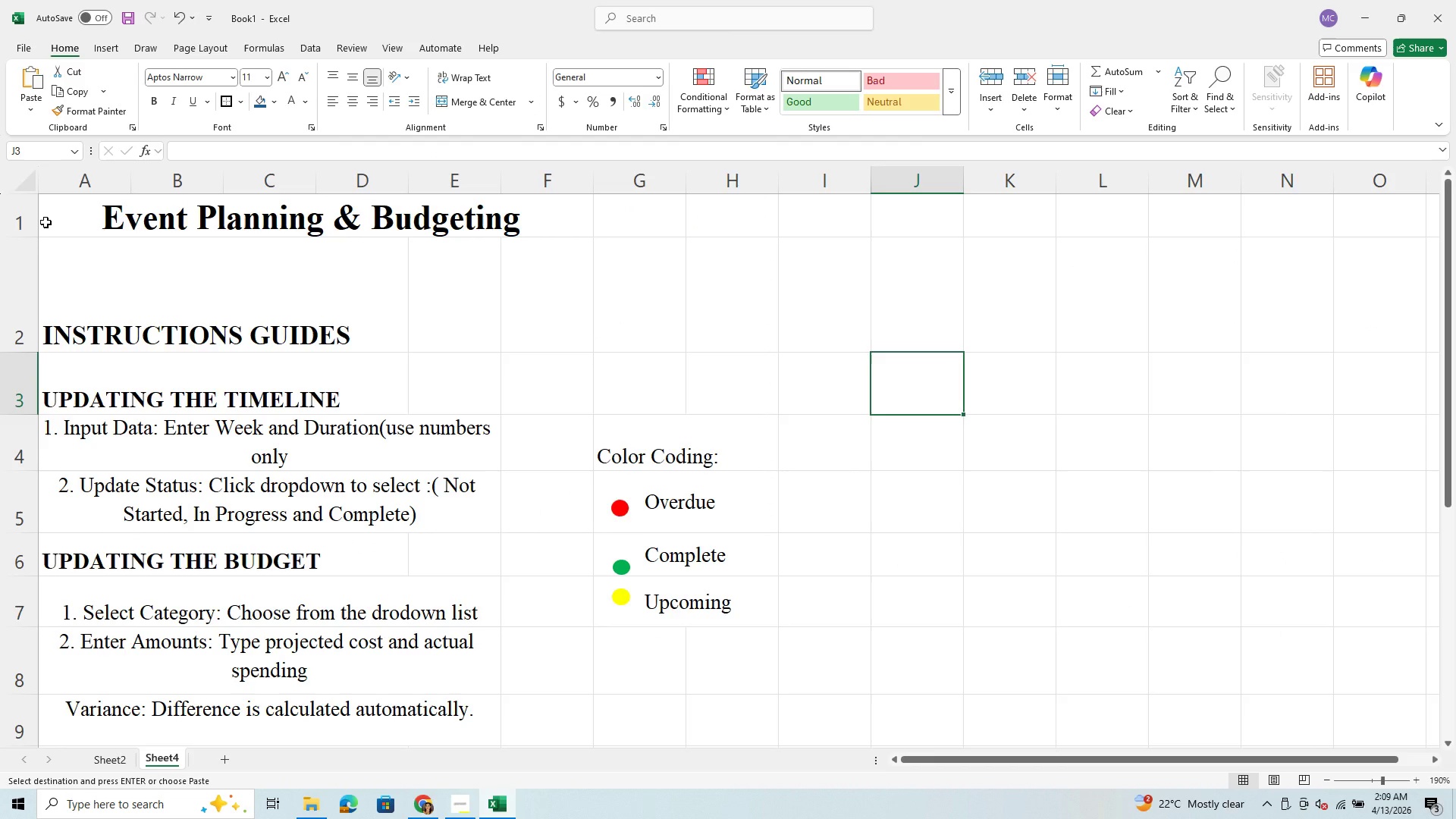 
left_click_drag(start_coordinate=[46, 222], to_coordinate=[633, 228])
 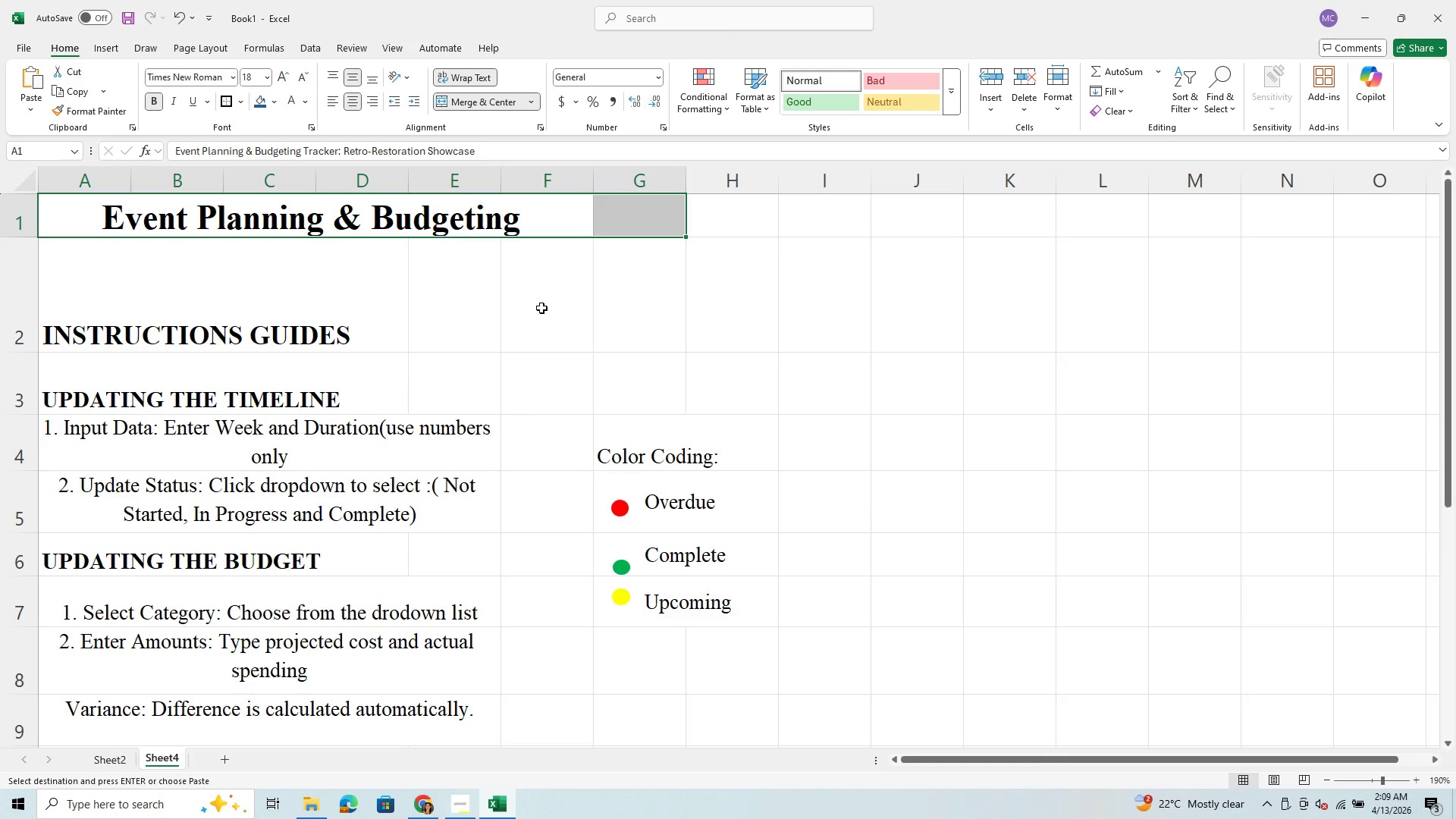 
left_click([541, 308])
 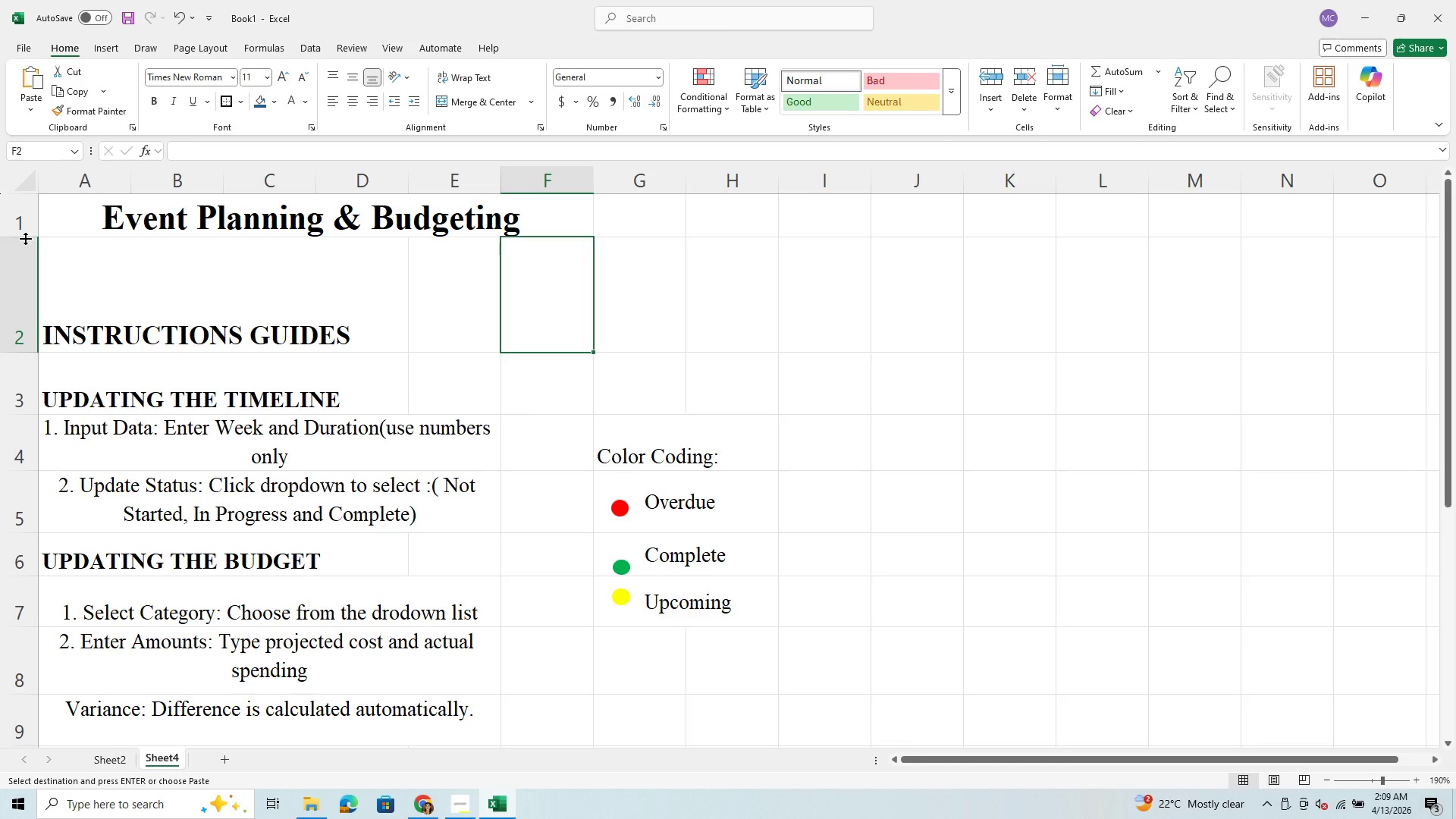 
left_click_drag(start_coordinate=[24, 237], to_coordinate=[16, 306])
 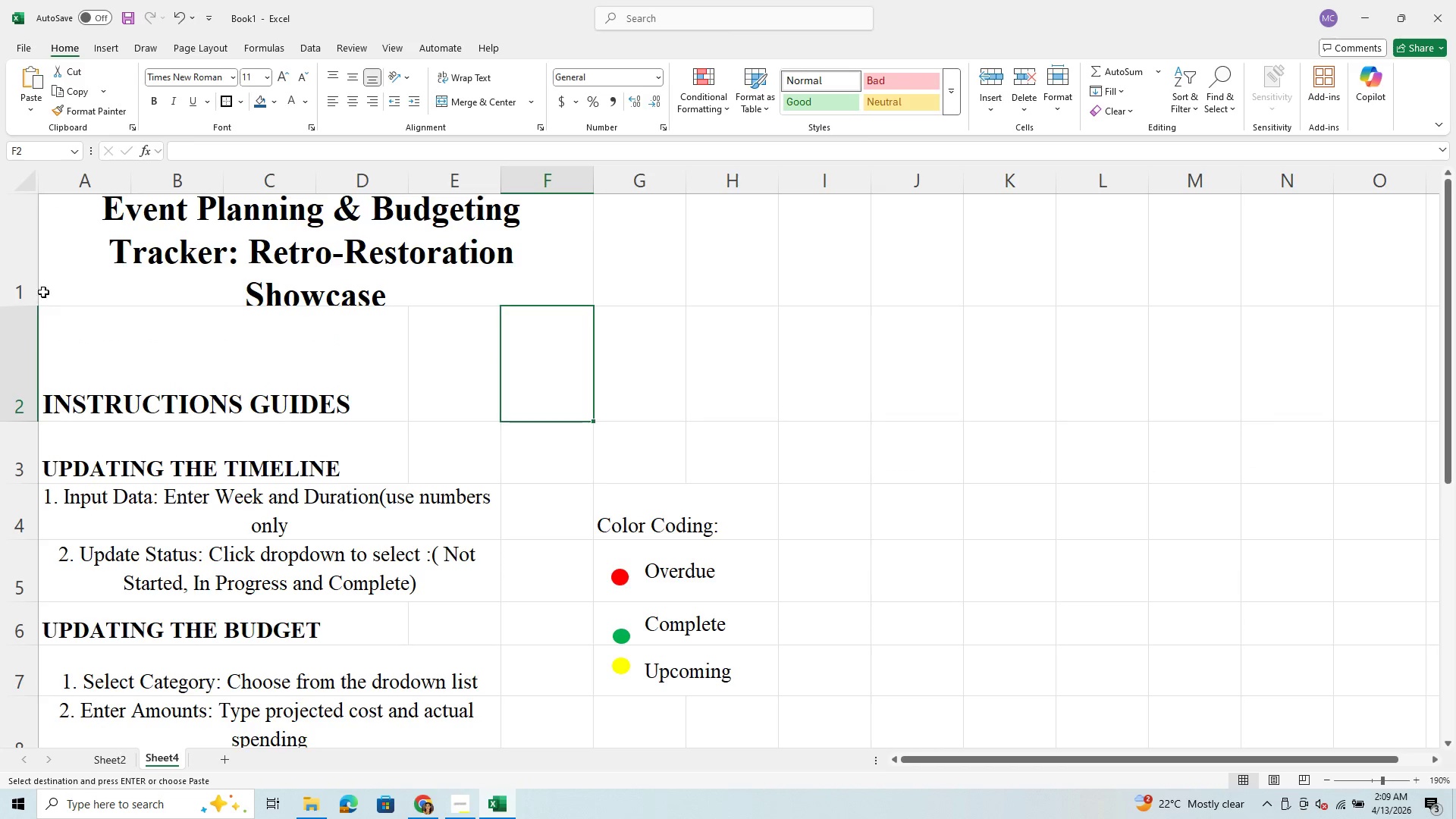 
left_click_drag(start_coordinate=[32, 309], to_coordinate=[30, 322])
 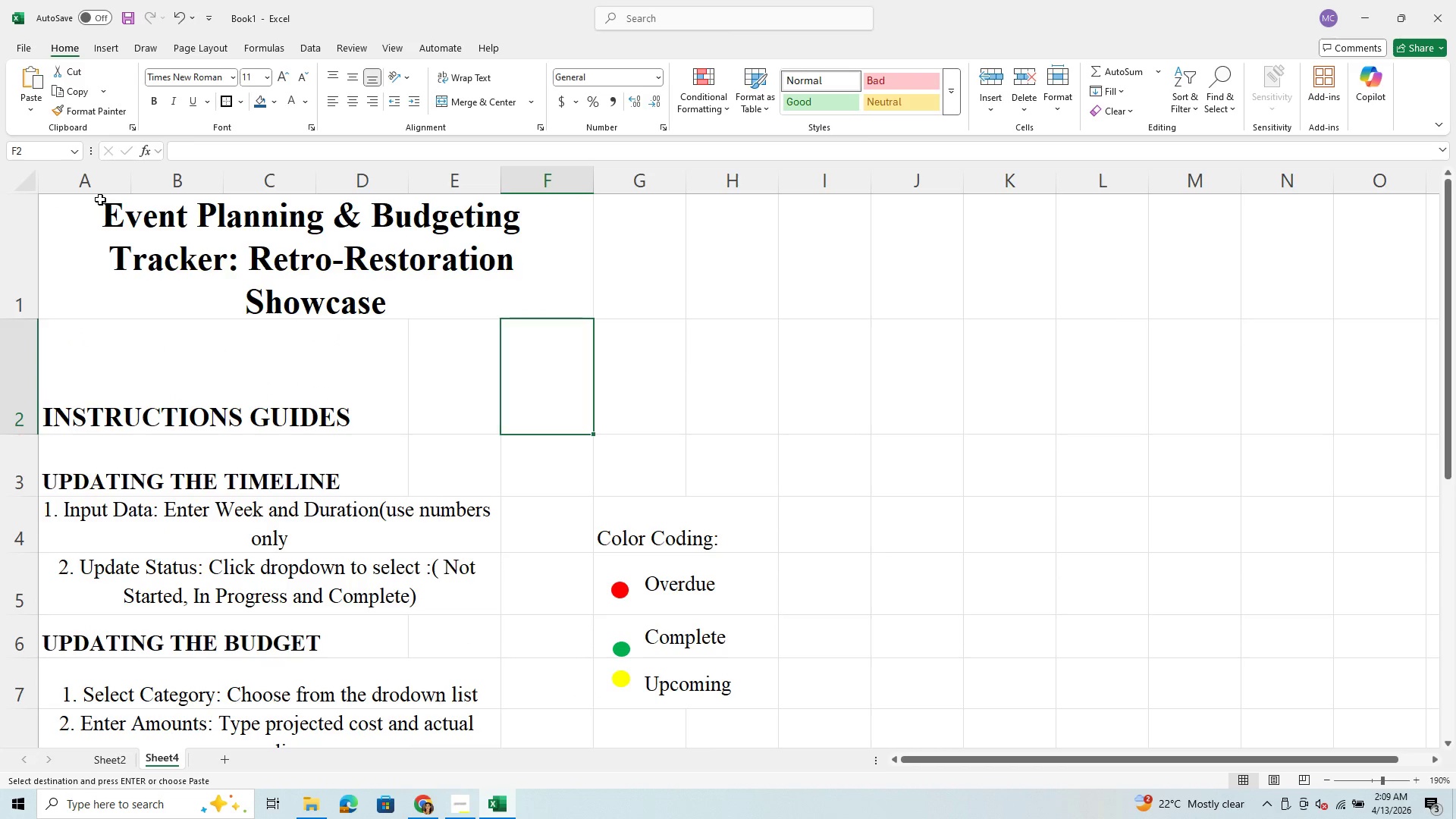 
left_click_drag(start_coordinate=[100, 199], to_coordinate=[777, 297])
 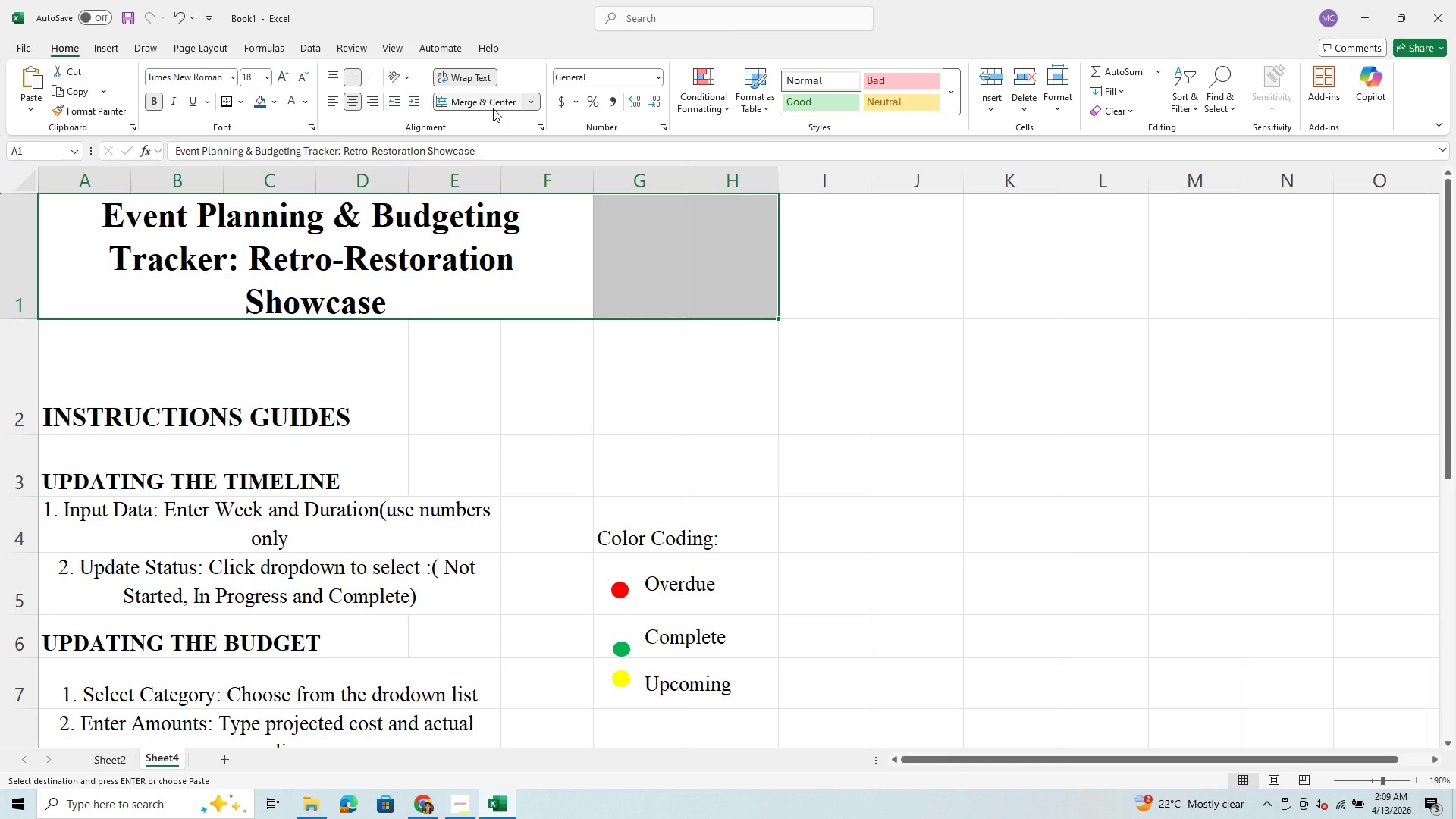 
left_click([531, 102])
 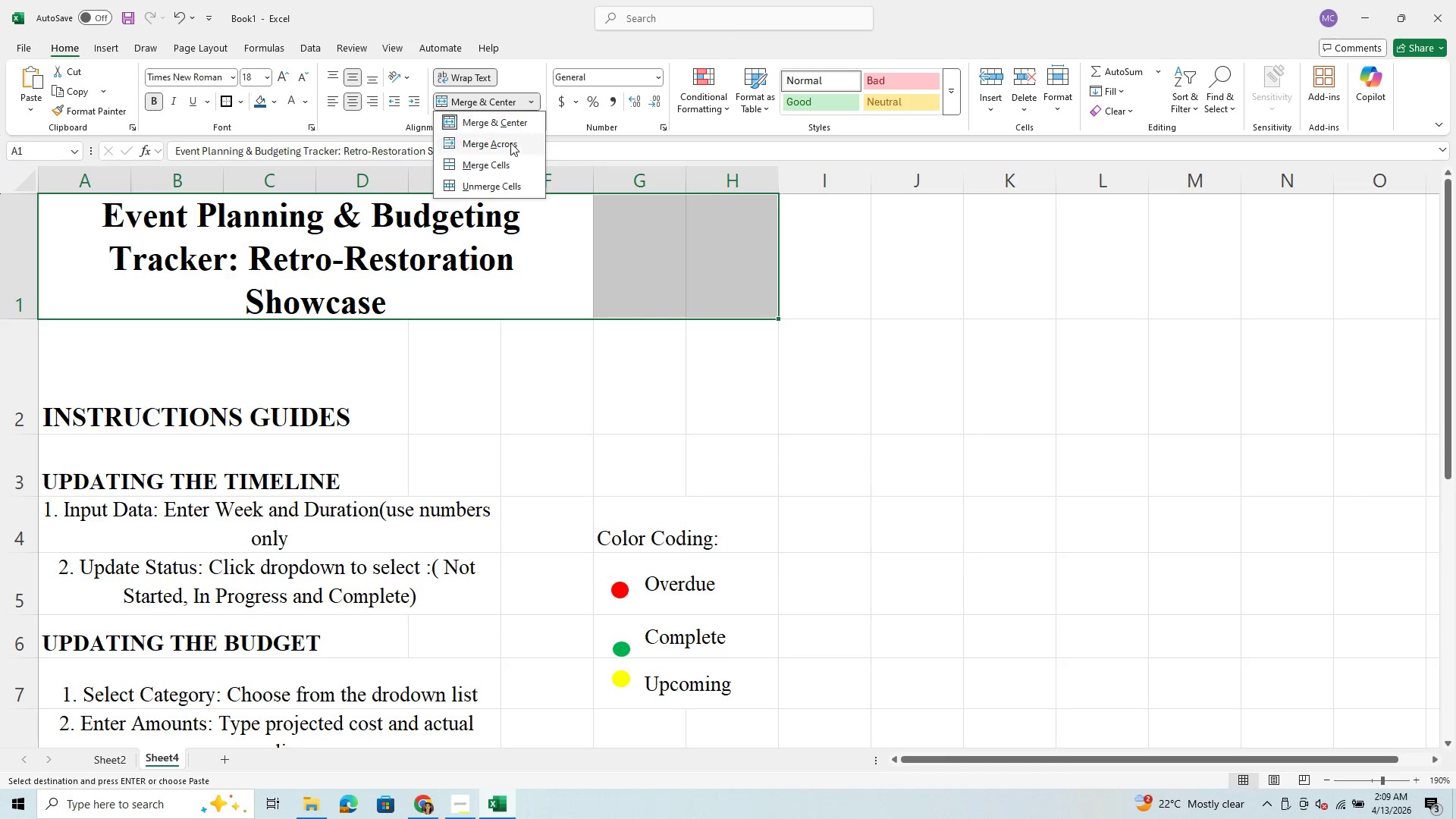 
left_click([510, 145])
 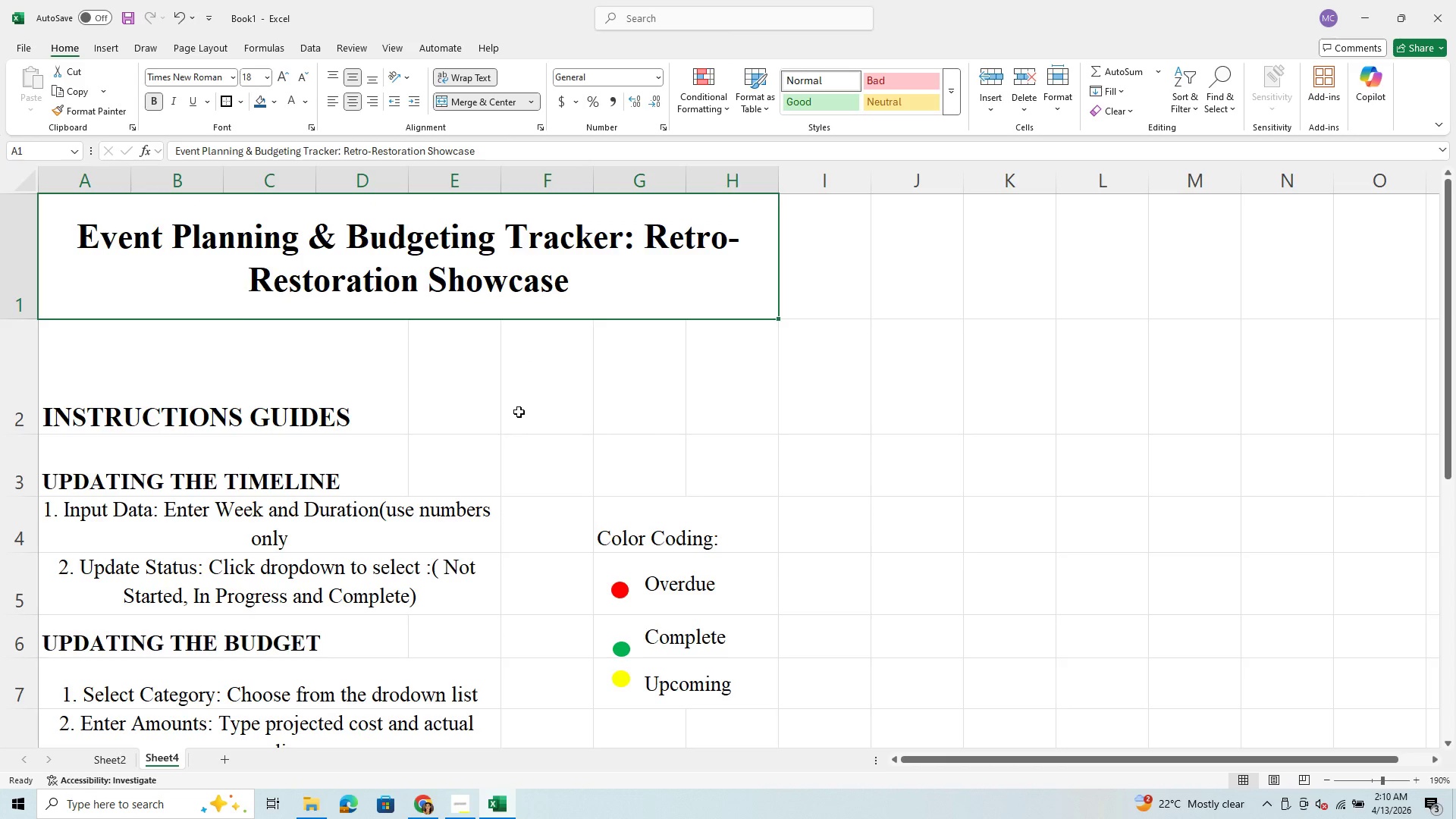 
scroll: coordinate [509, 541], scroll_direction: down, amount: 3.0
 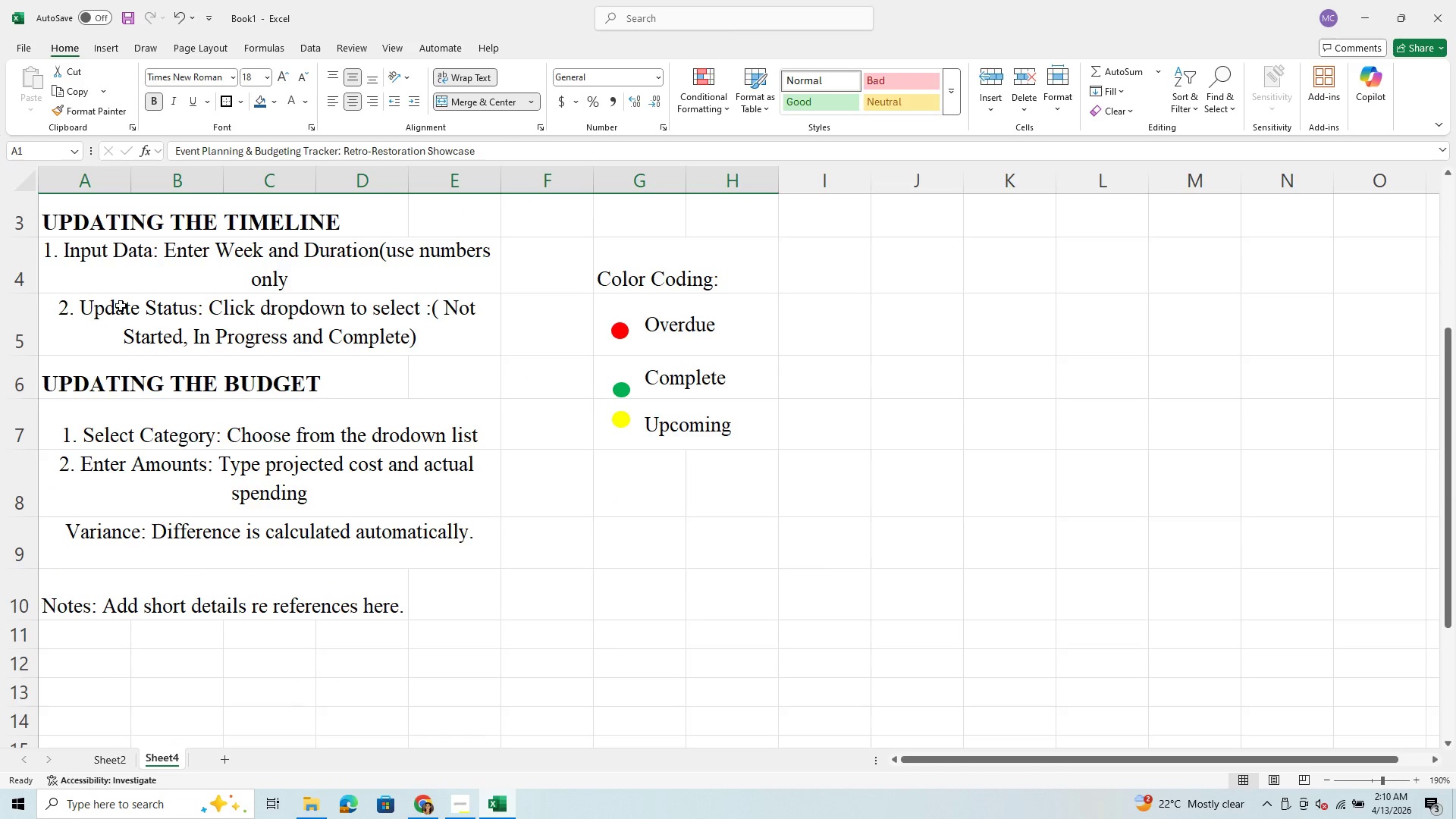 
left_click_drag(start_coordinate=[137, 249], to_coordinate=[110, 590])
 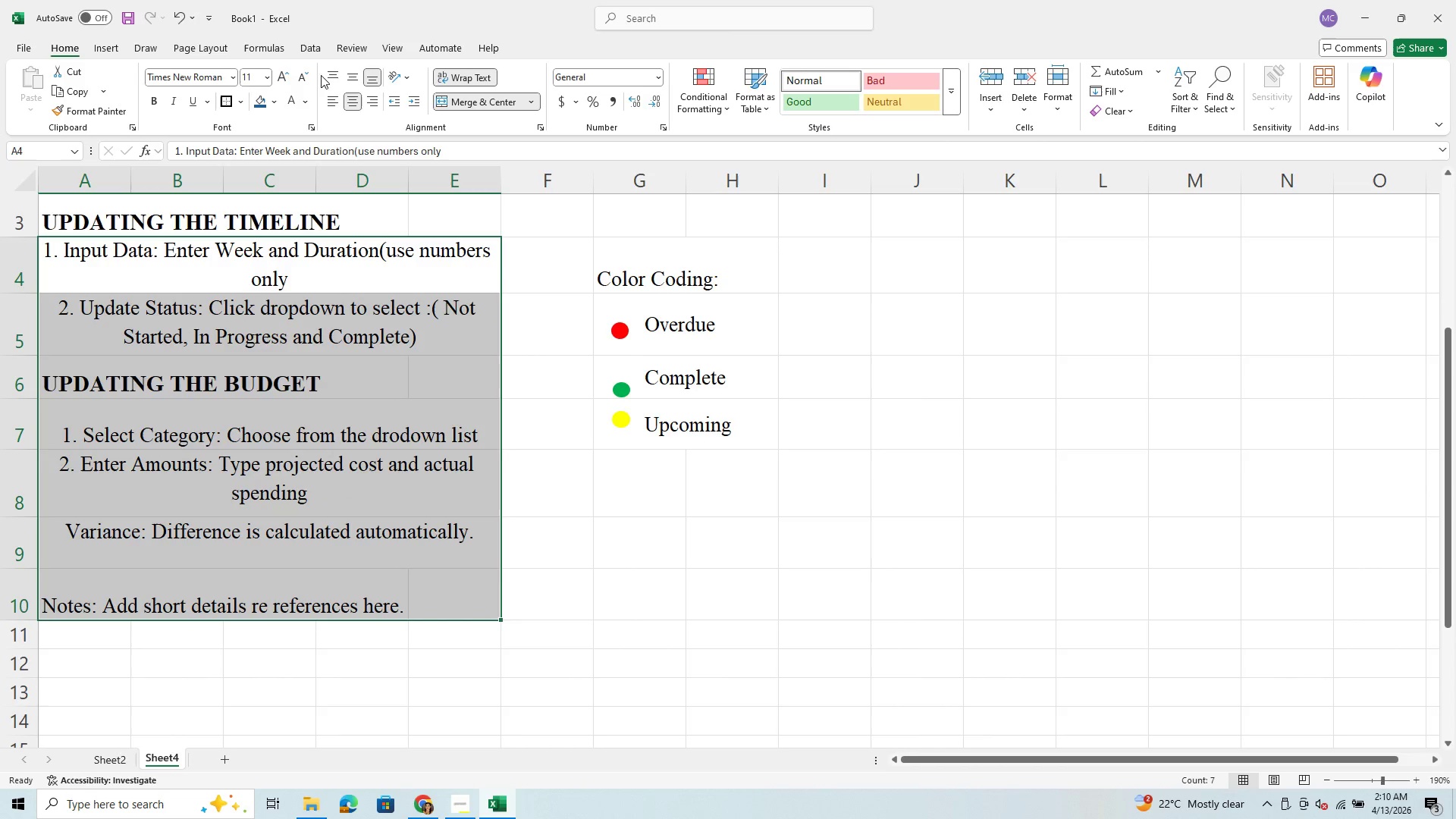 
left_click([330, 103])
 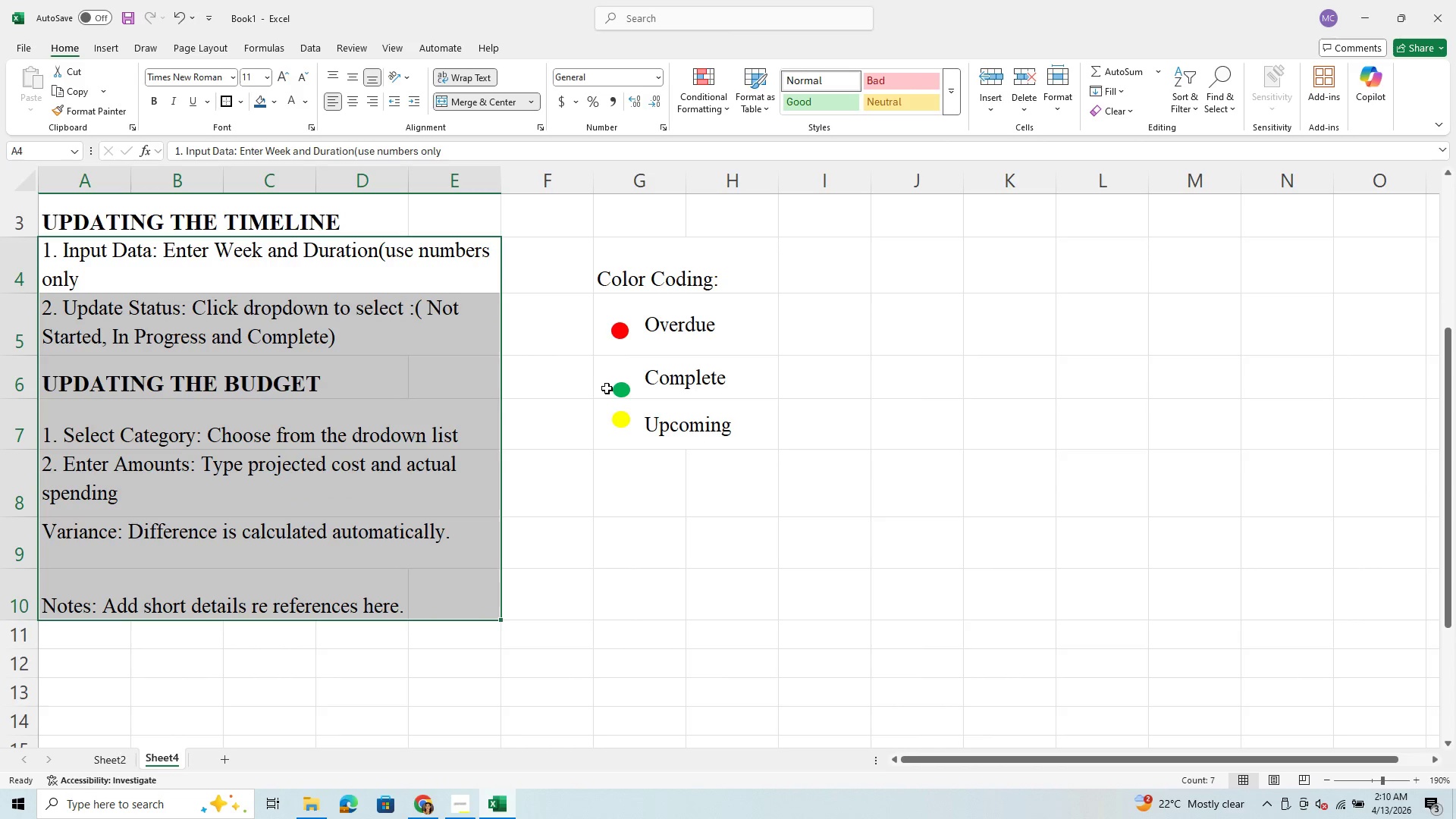 
wait(5.19)
 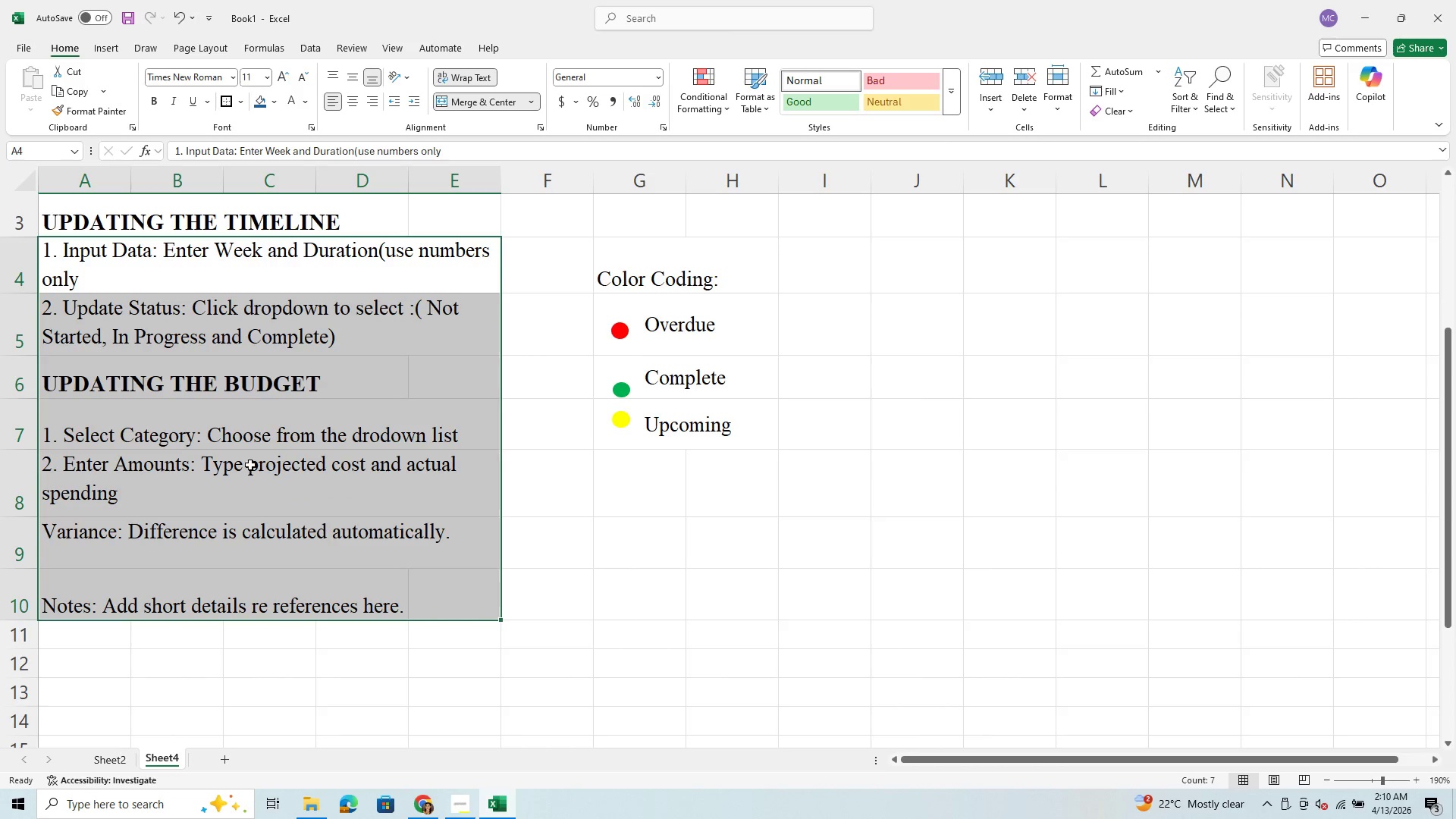 
left_click_drag(start_coordinate=[618, 392], to_coordinate=[618, 378])
 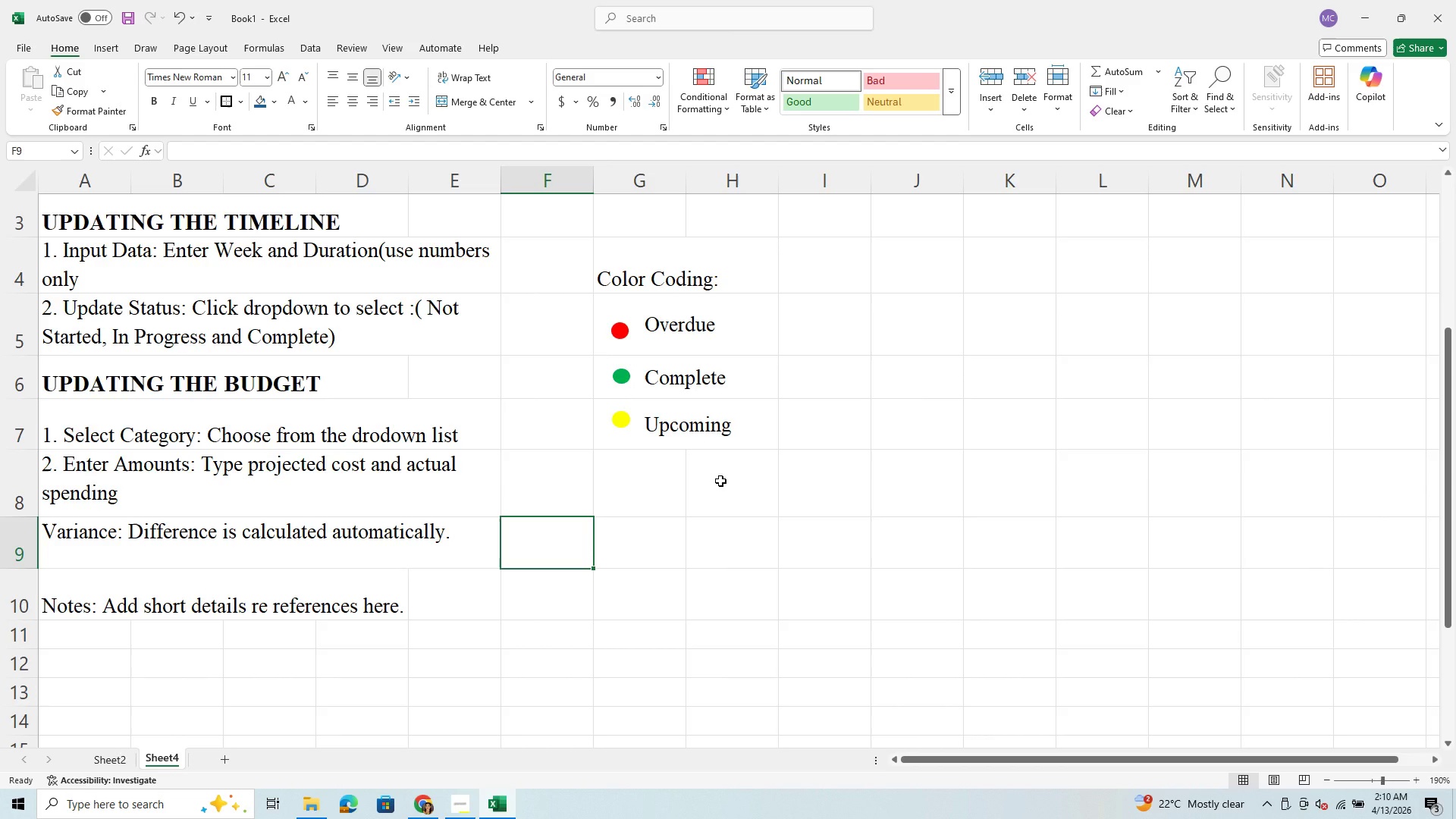 
scroll: coordinate [720, 481], scroll_direction: up, amount: 3.0
 